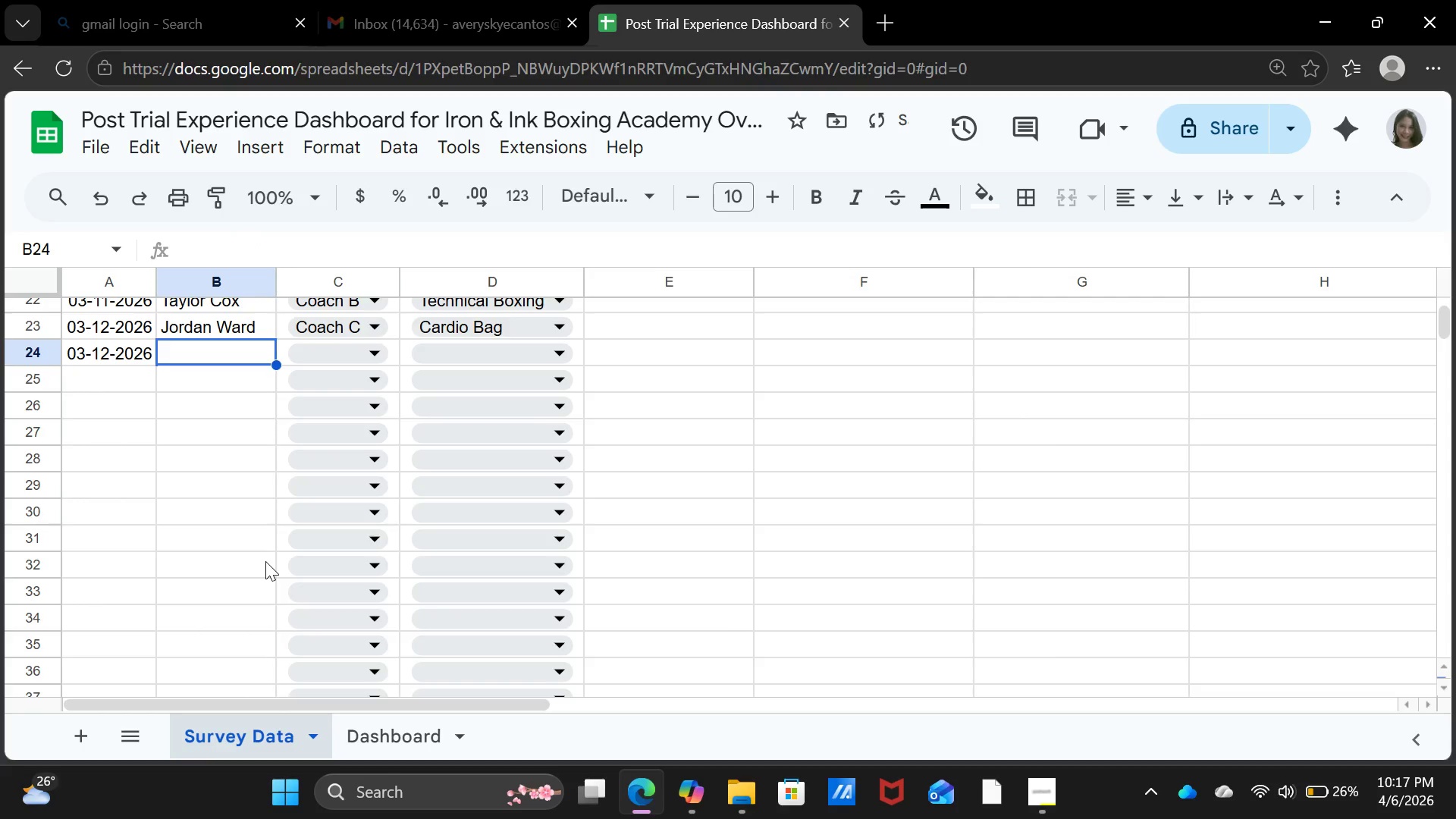 
type(Casey Brooks)
 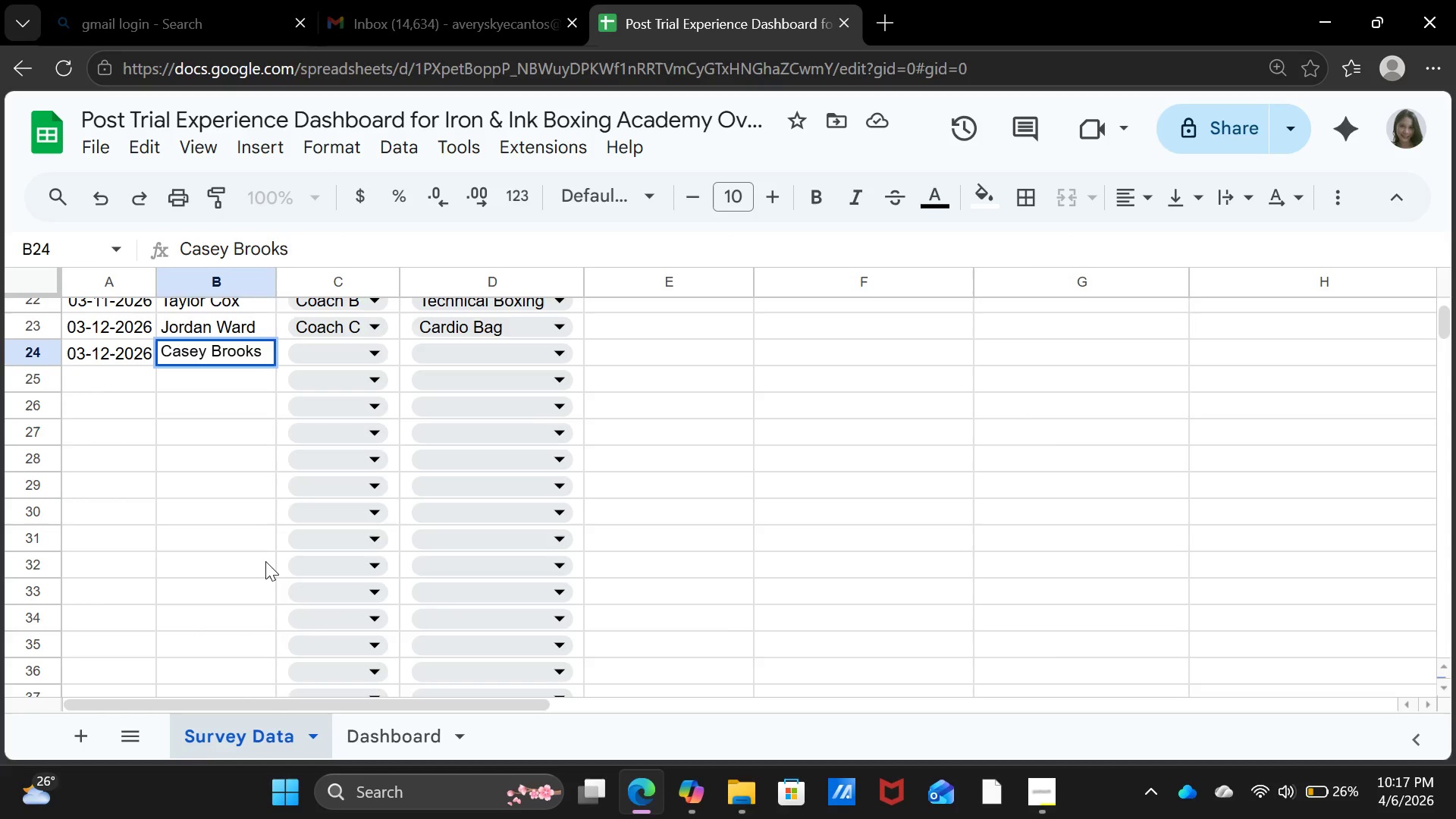 
key(ArrowRight)
 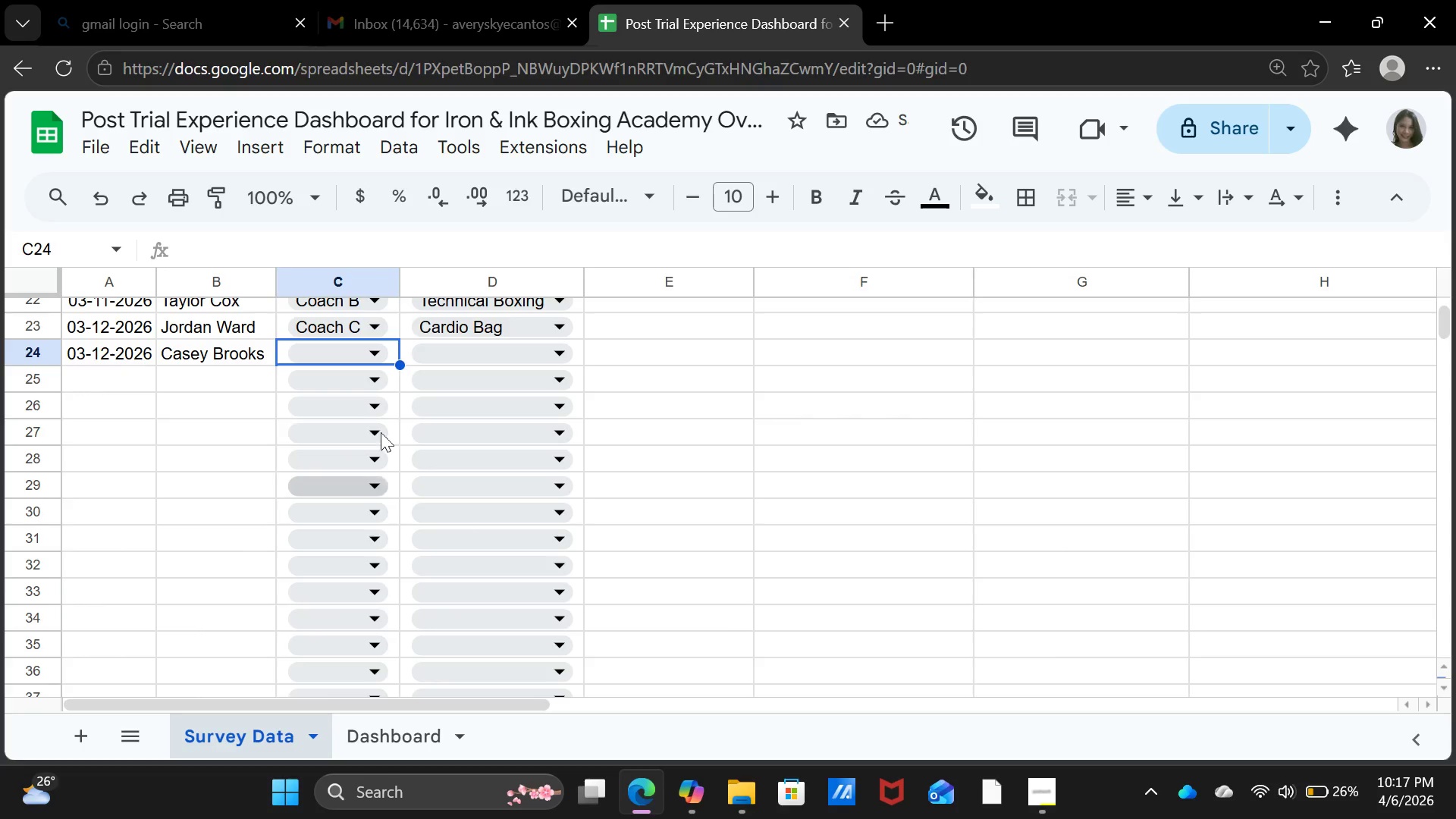 
left_click([390, 353])
 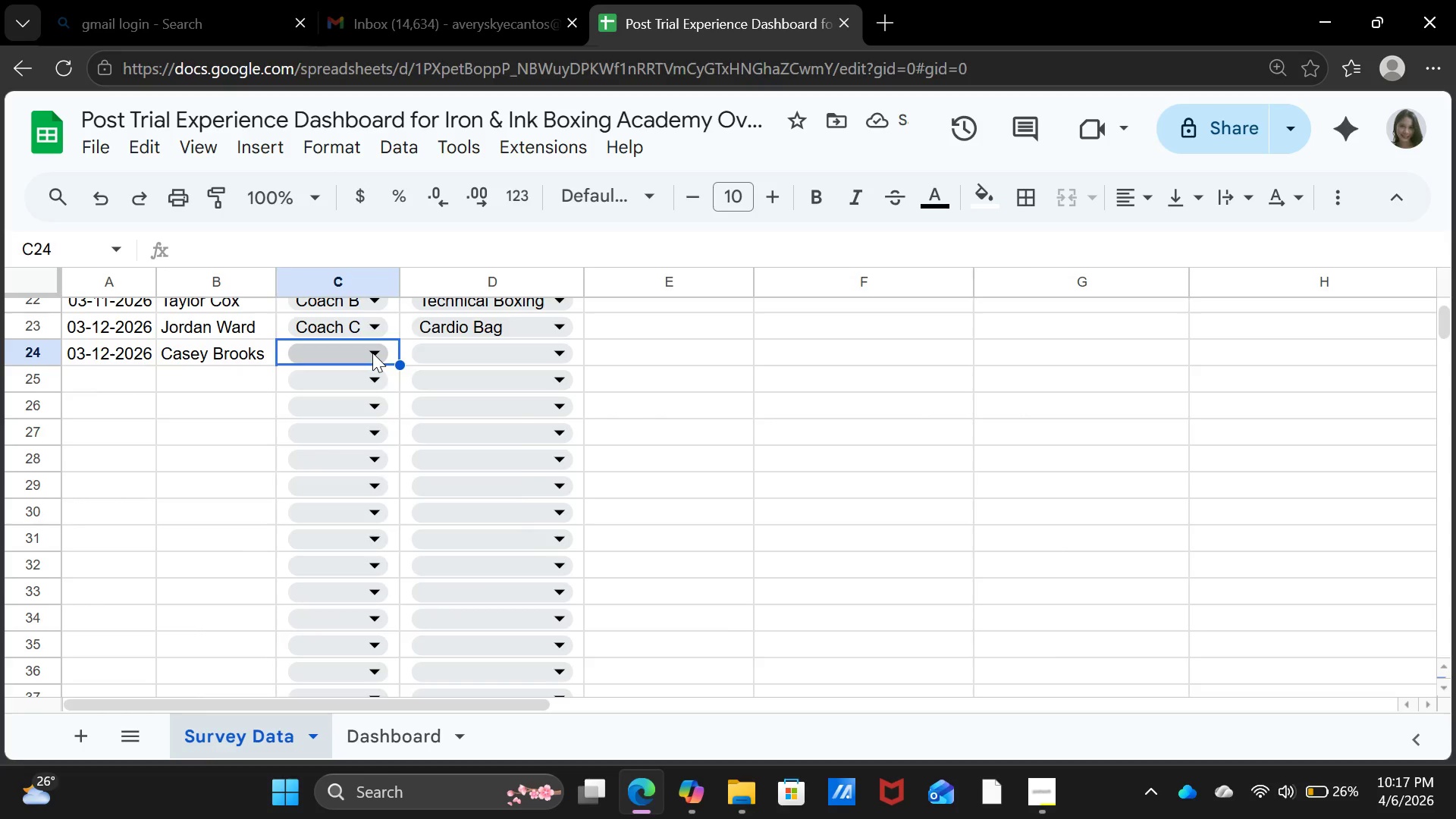 
left_click([372, 353])
 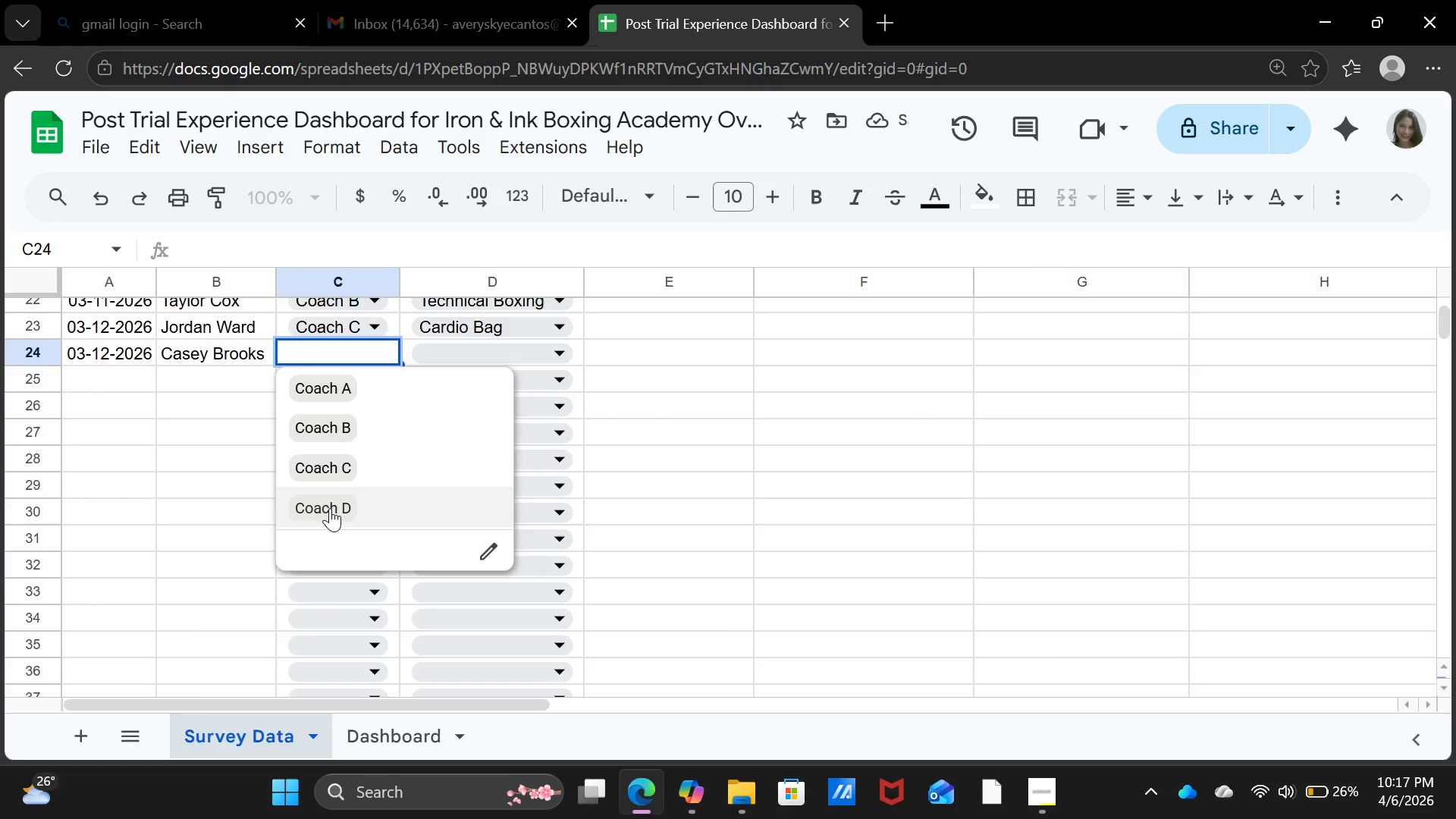 
left_click([330, 510])
 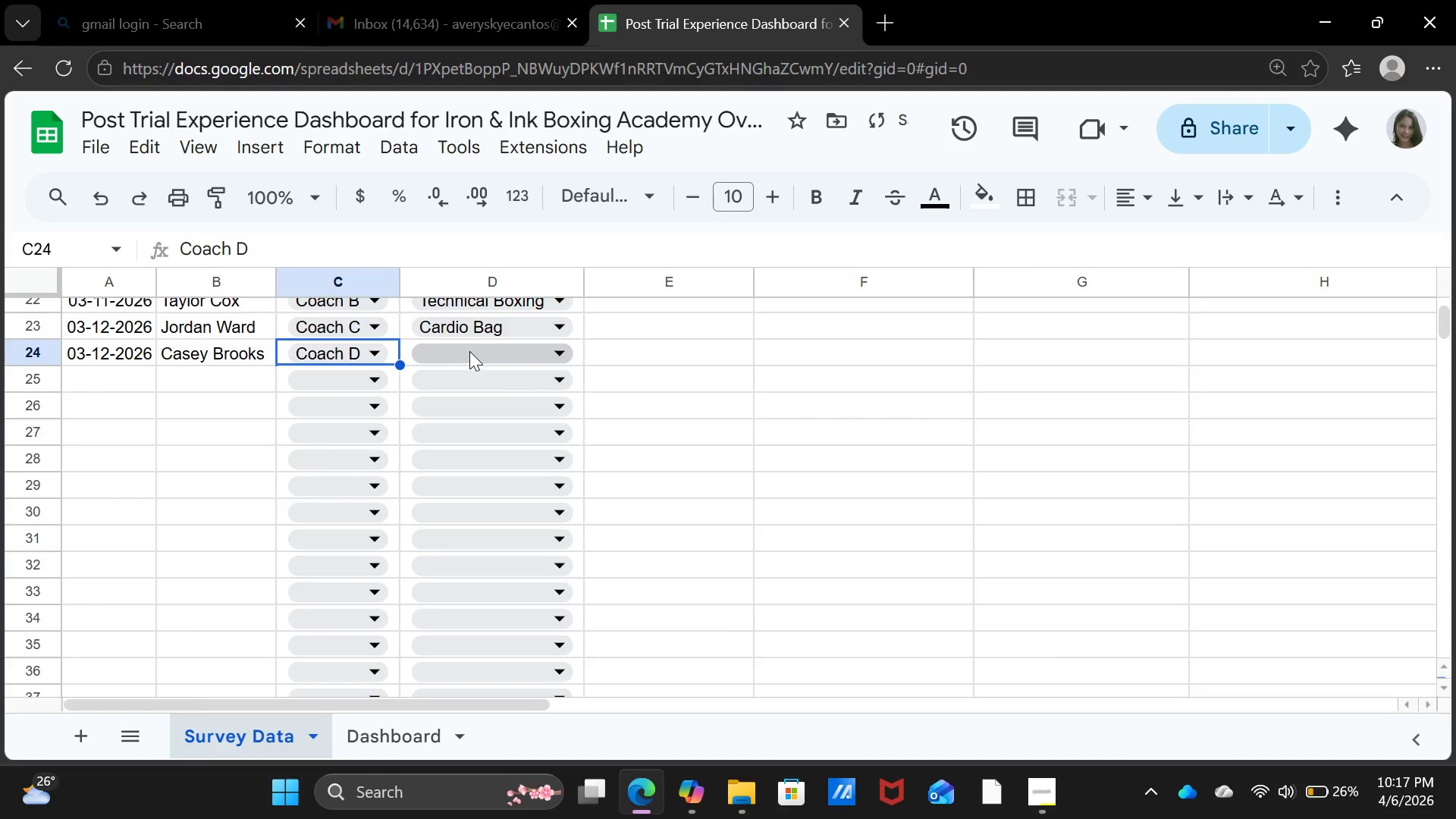 
left_click([470, 350])
 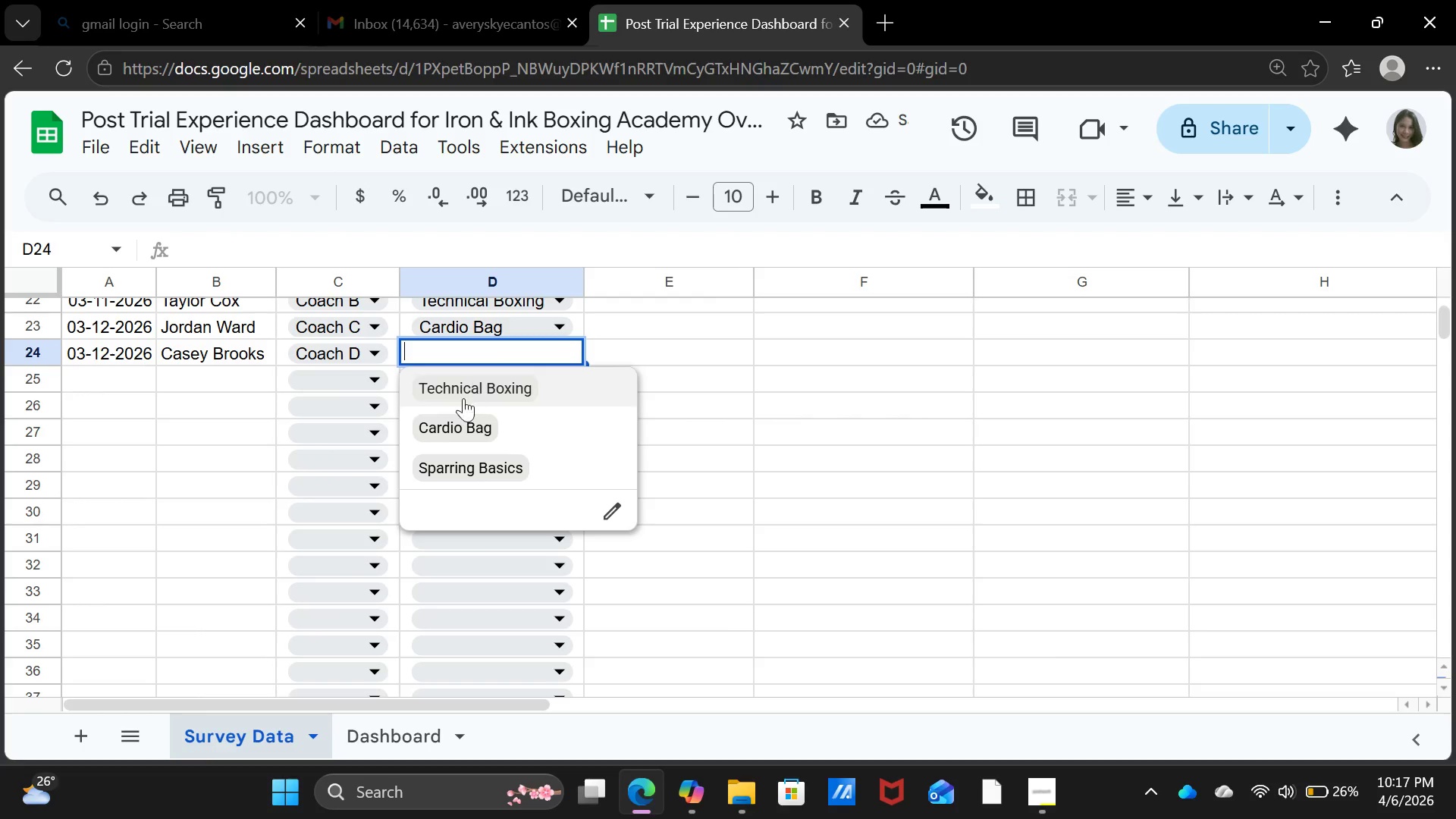 
left_click([457, 470])
 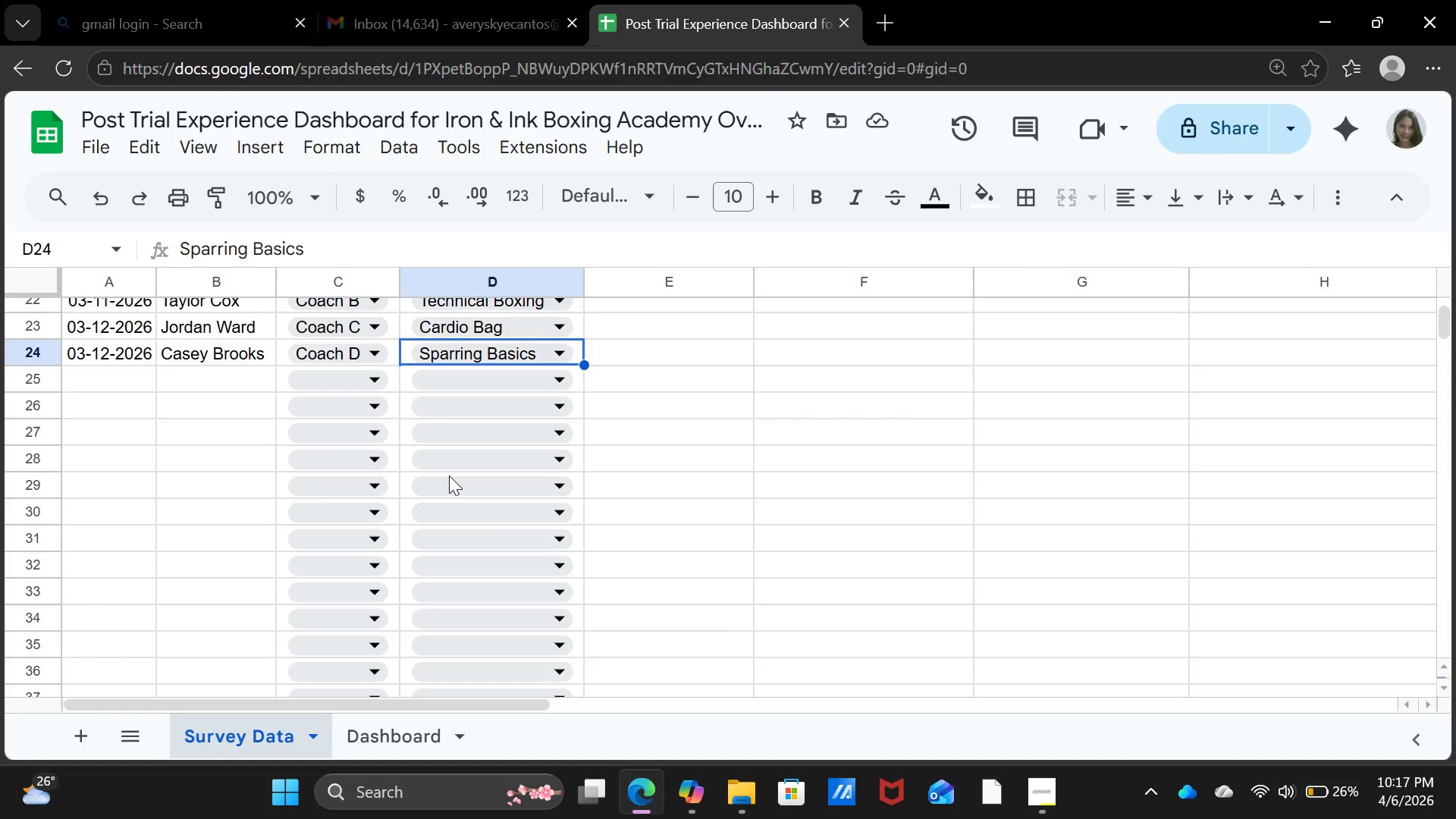 
wait(15.94)
 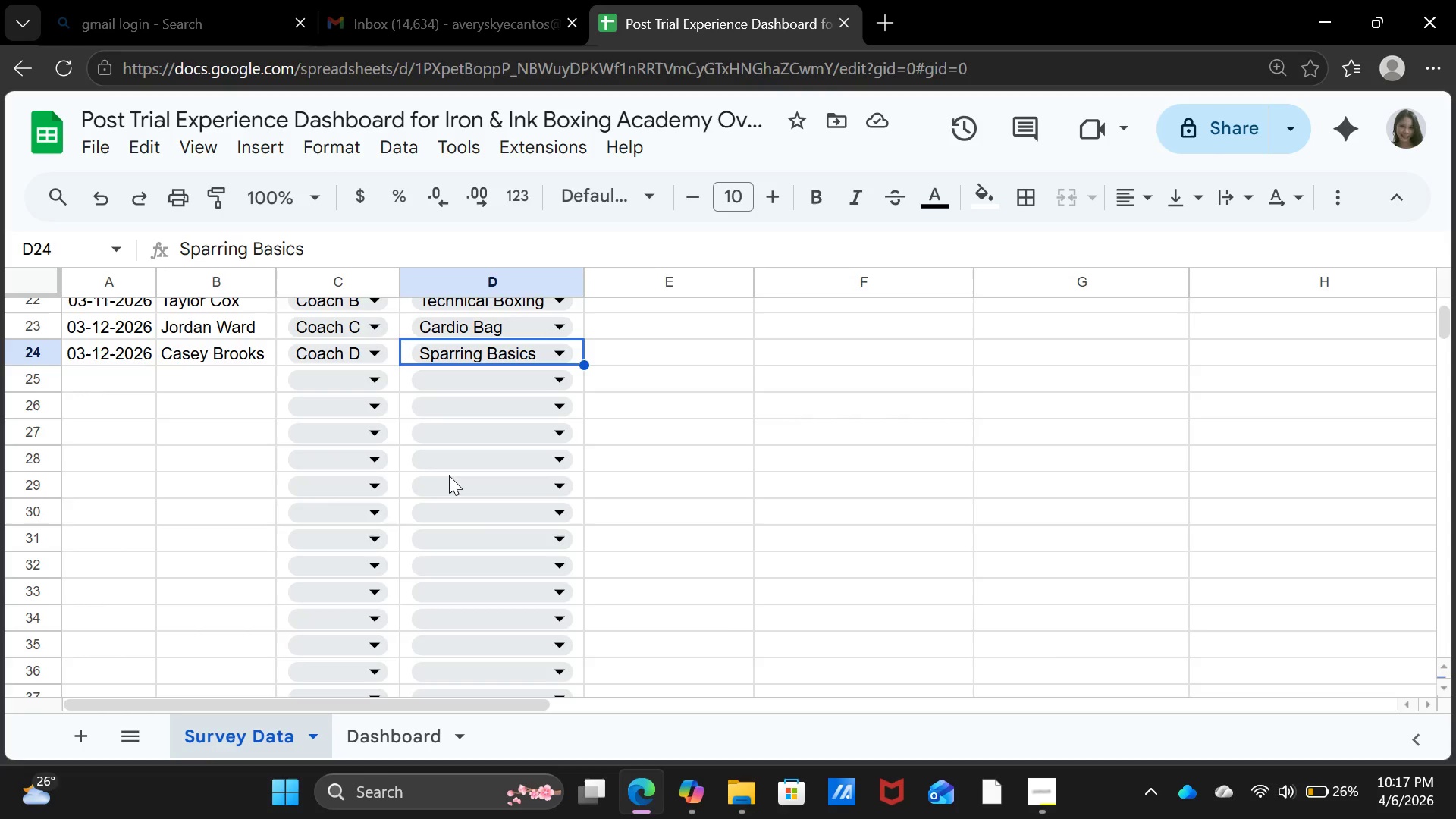 
key(ArrowDown)
 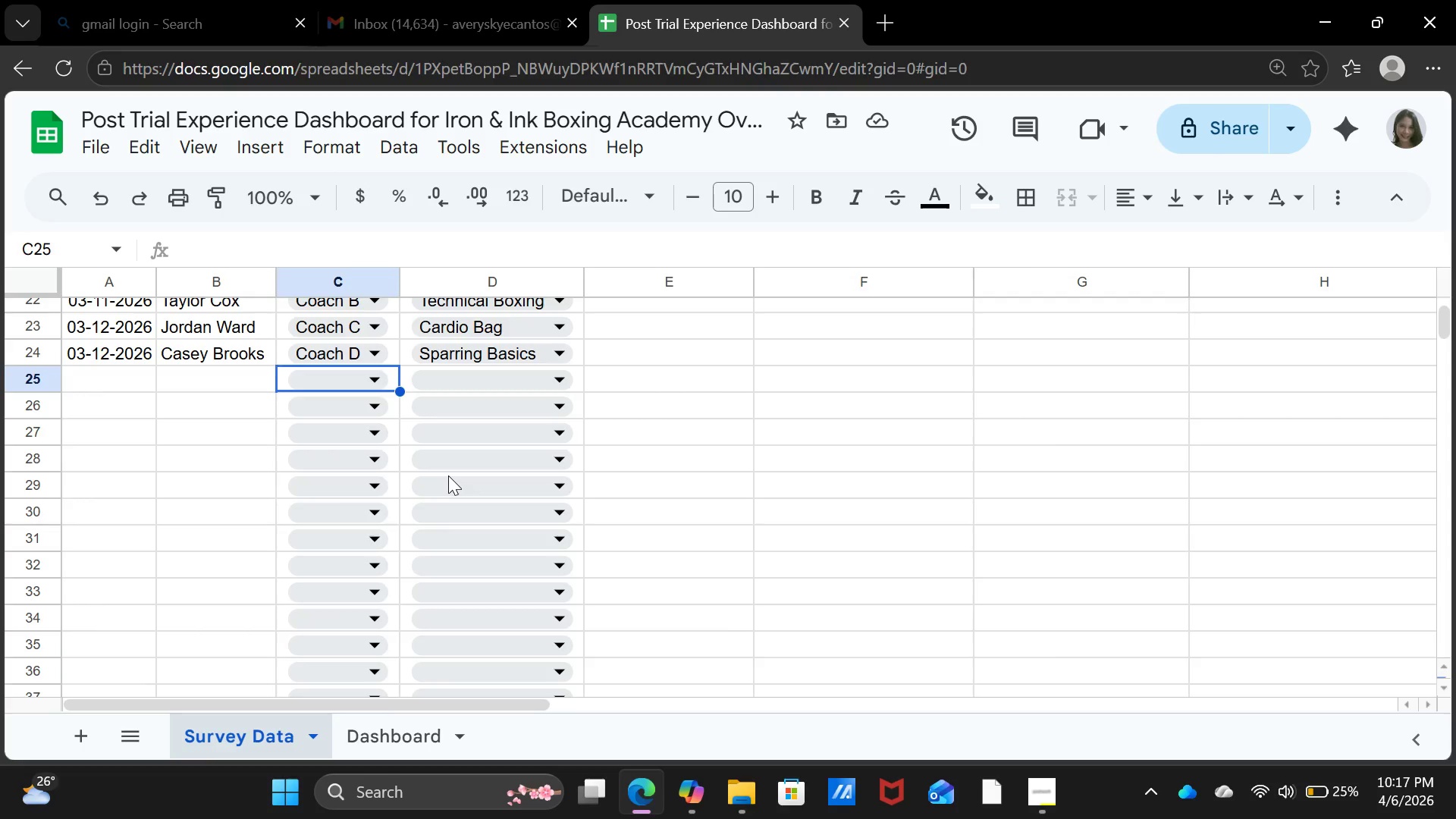 
key(ArrowLeft)
 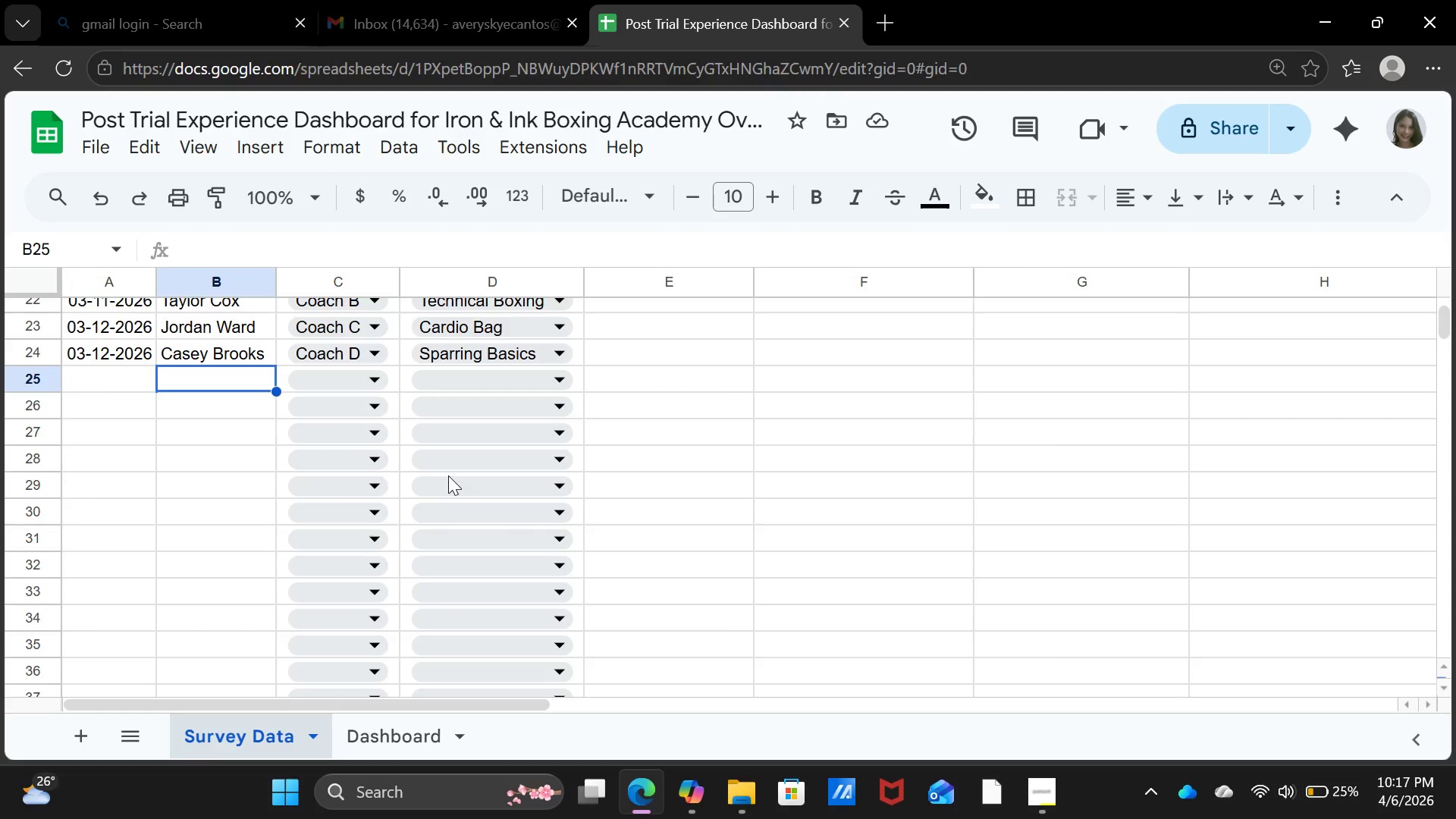 
key(ArrowLeft)
 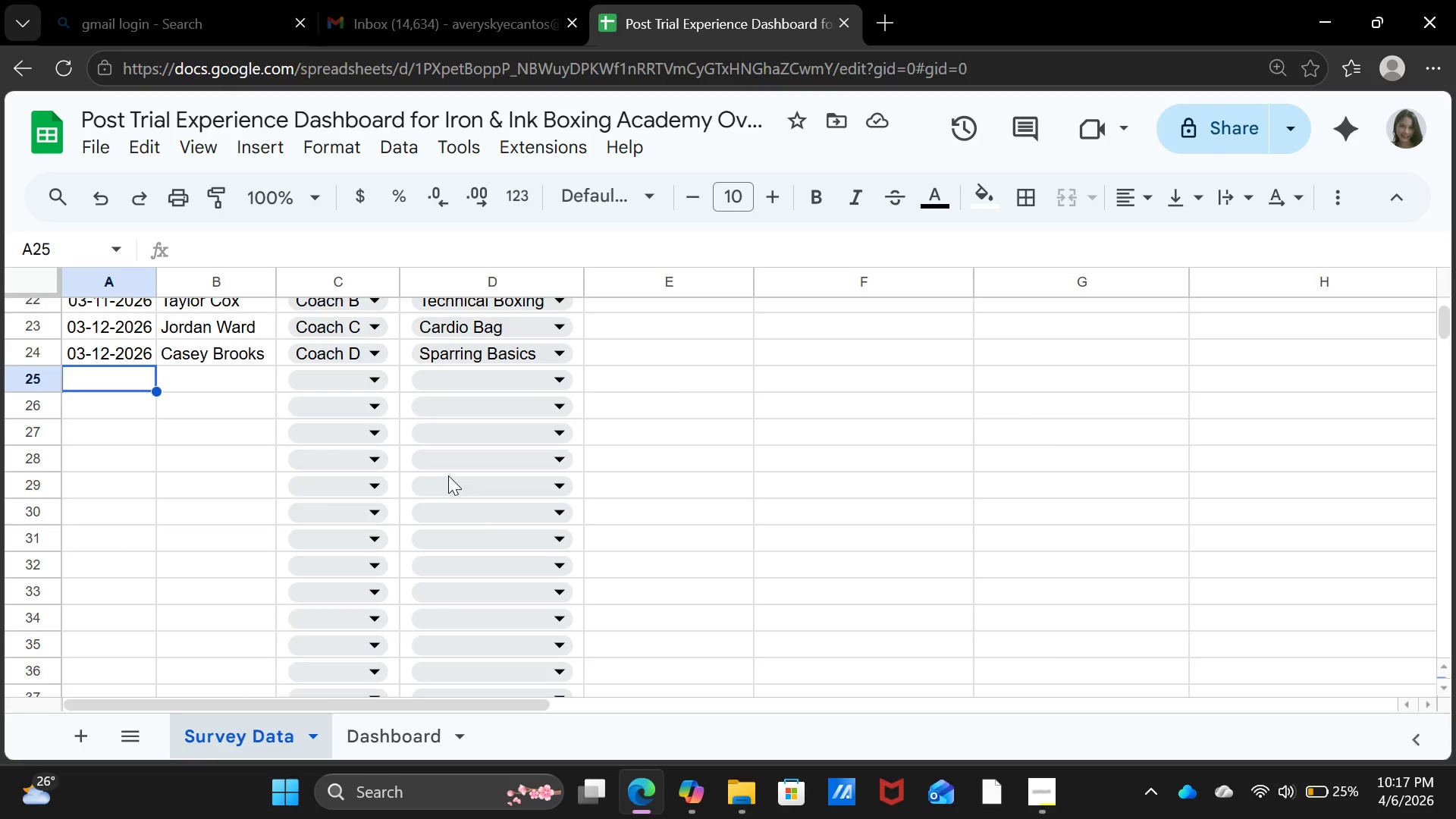 
key(ArrowLeft)
 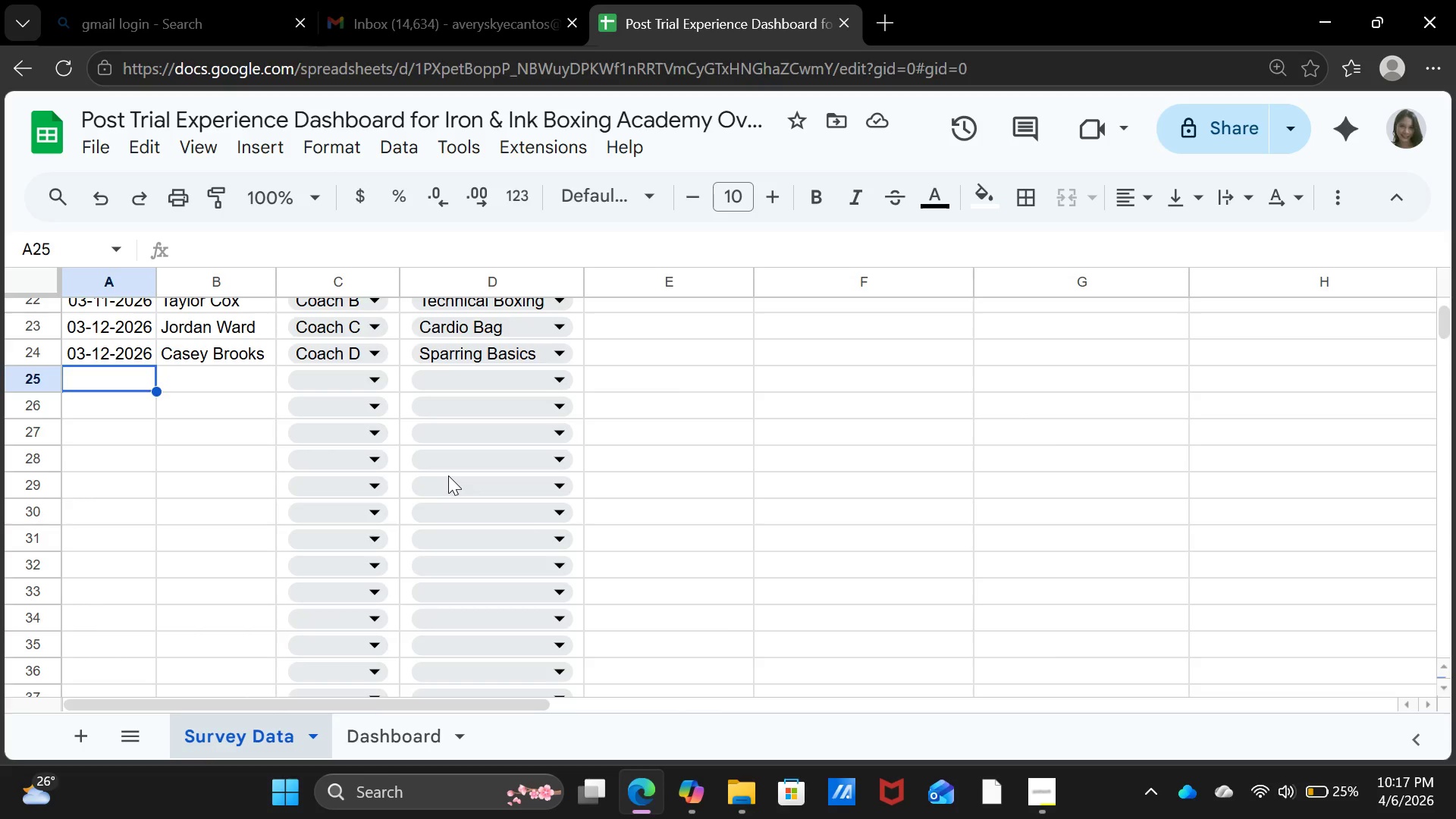 
wait(5.11)
 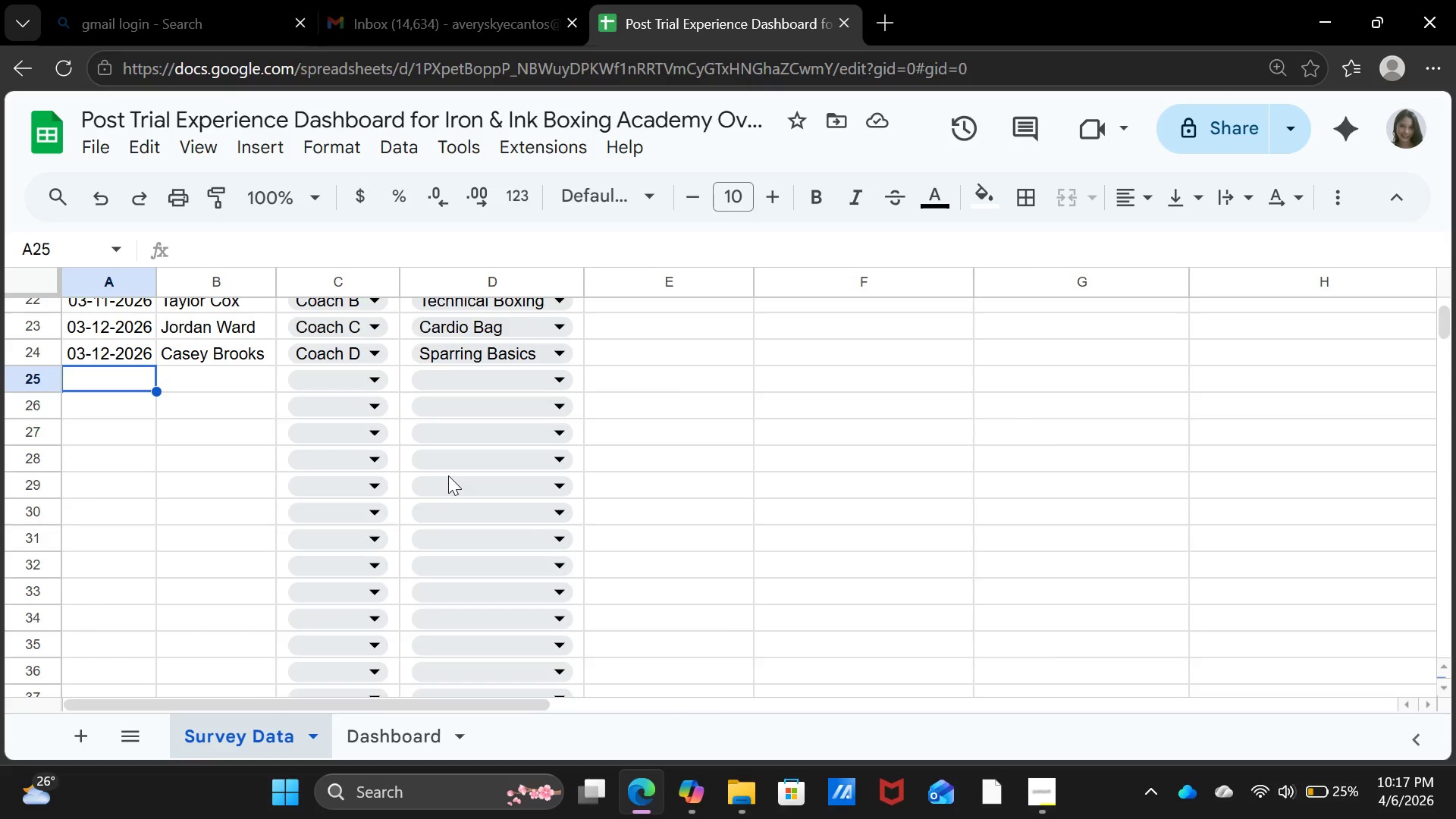 
type(03-13-2026)
 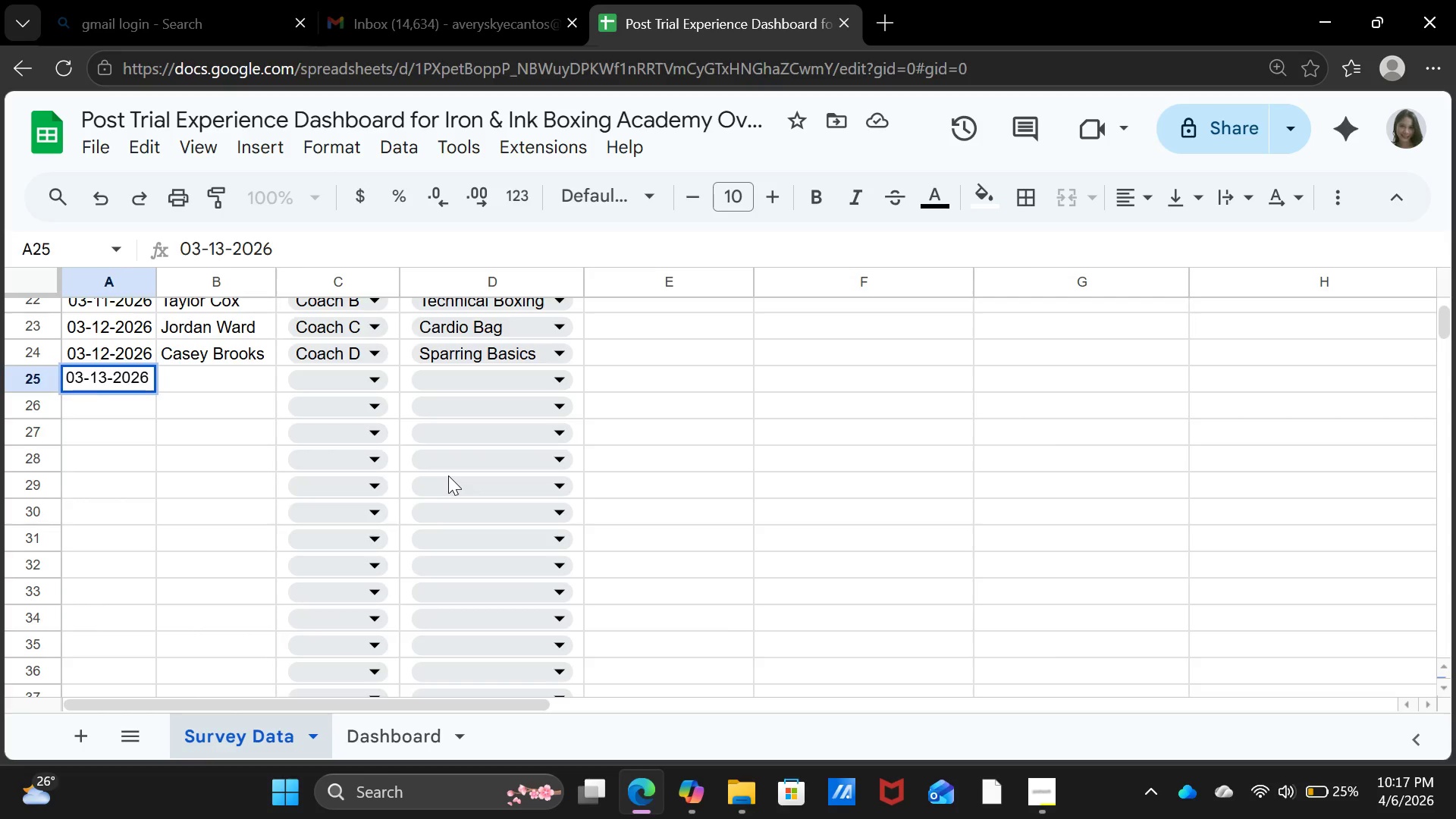 
key(ArrowRight)
 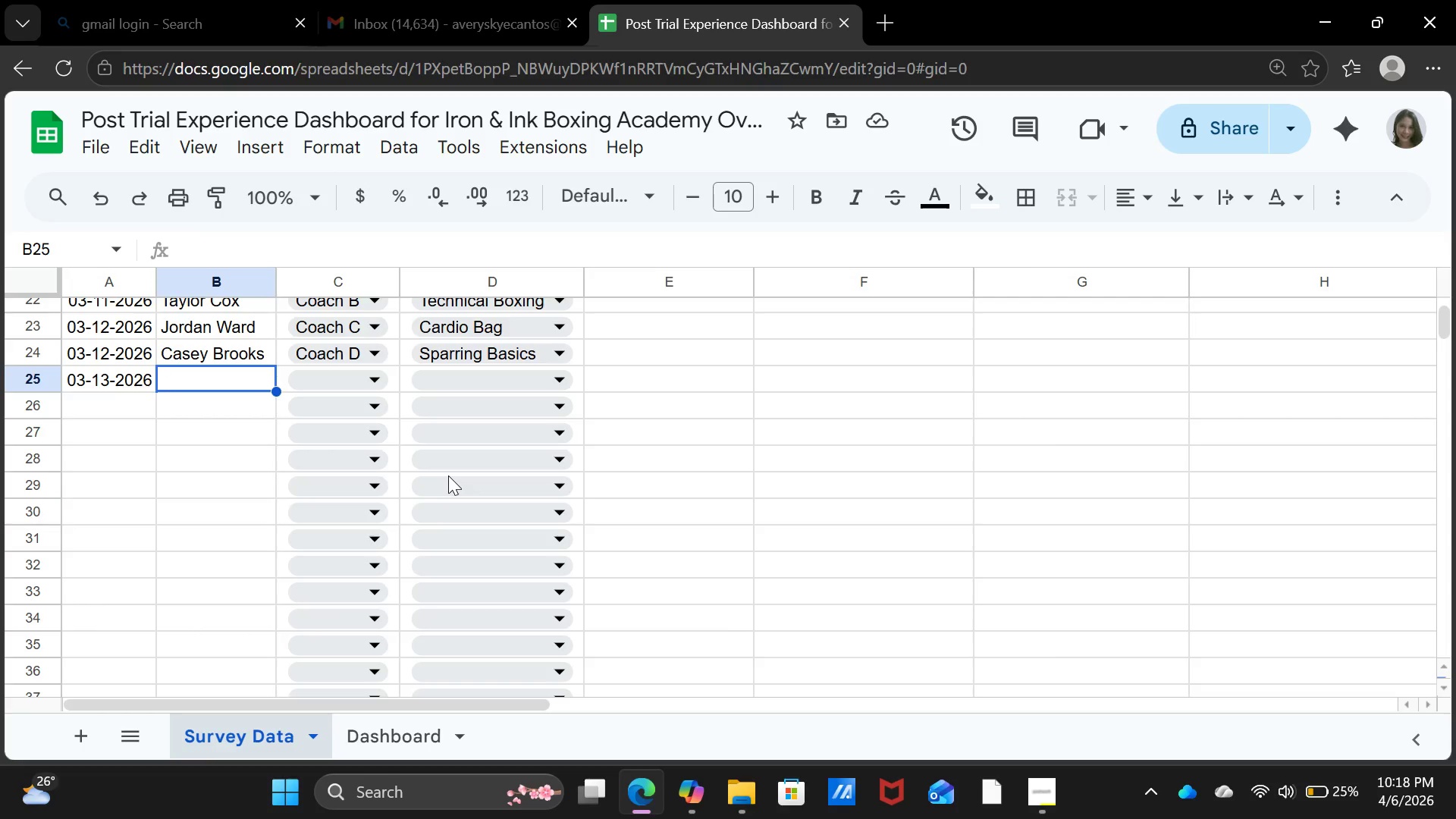 
wait(7.48)
 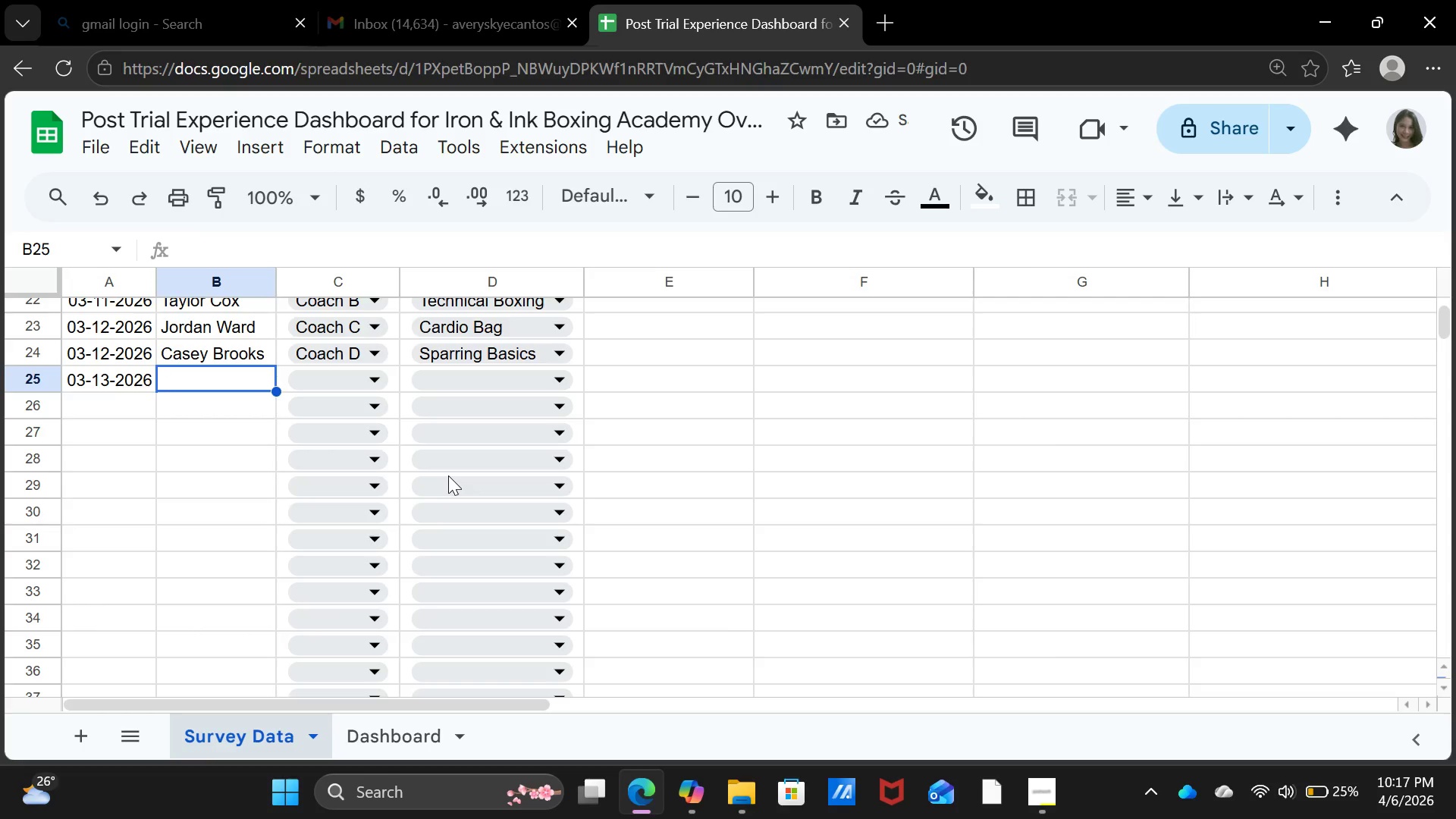 
type(Riley Bill)
key(Backspace)
key(Backspace)
key(Backspace)
type(ell)
 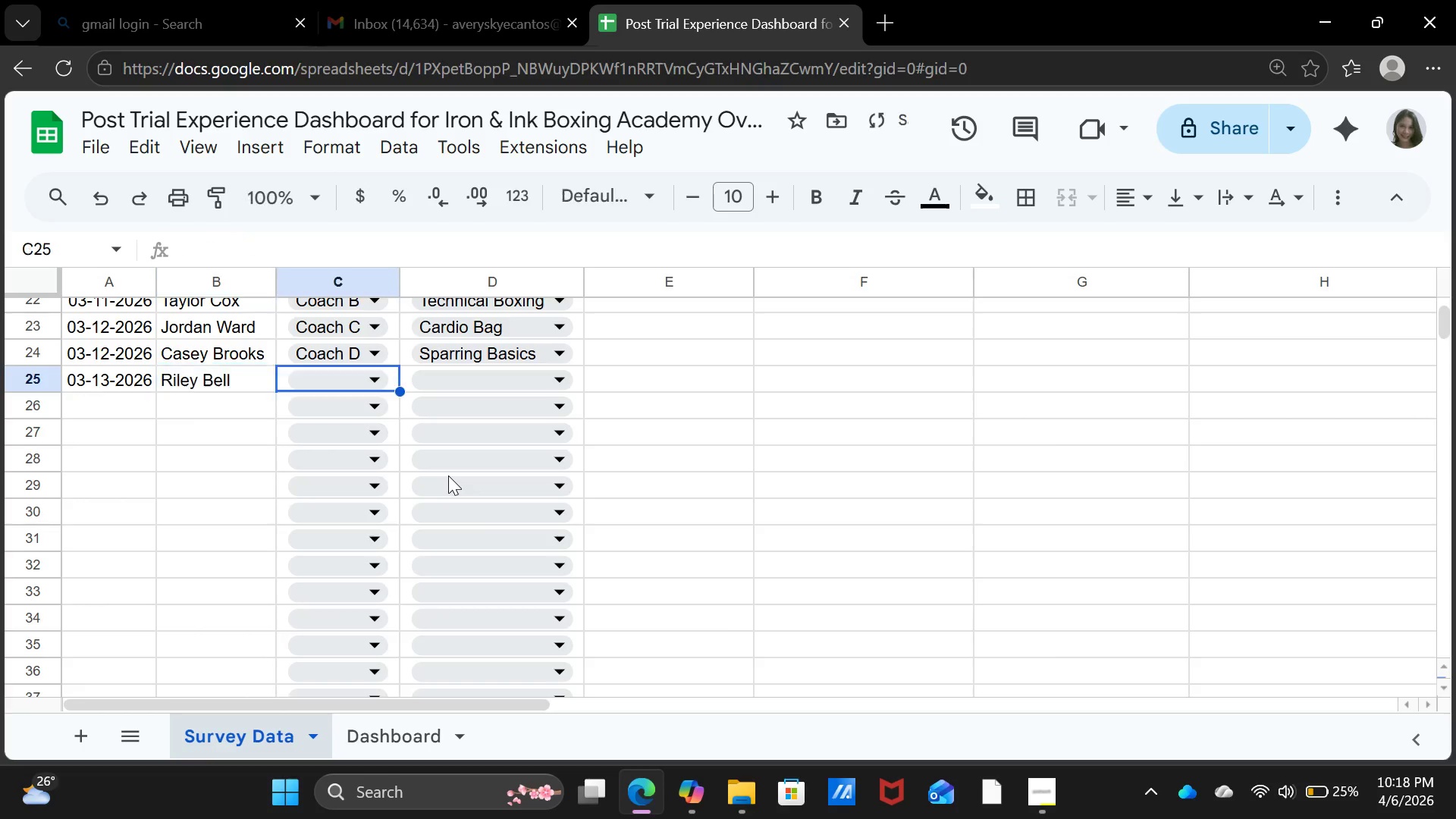 
key(ArrowRight)
 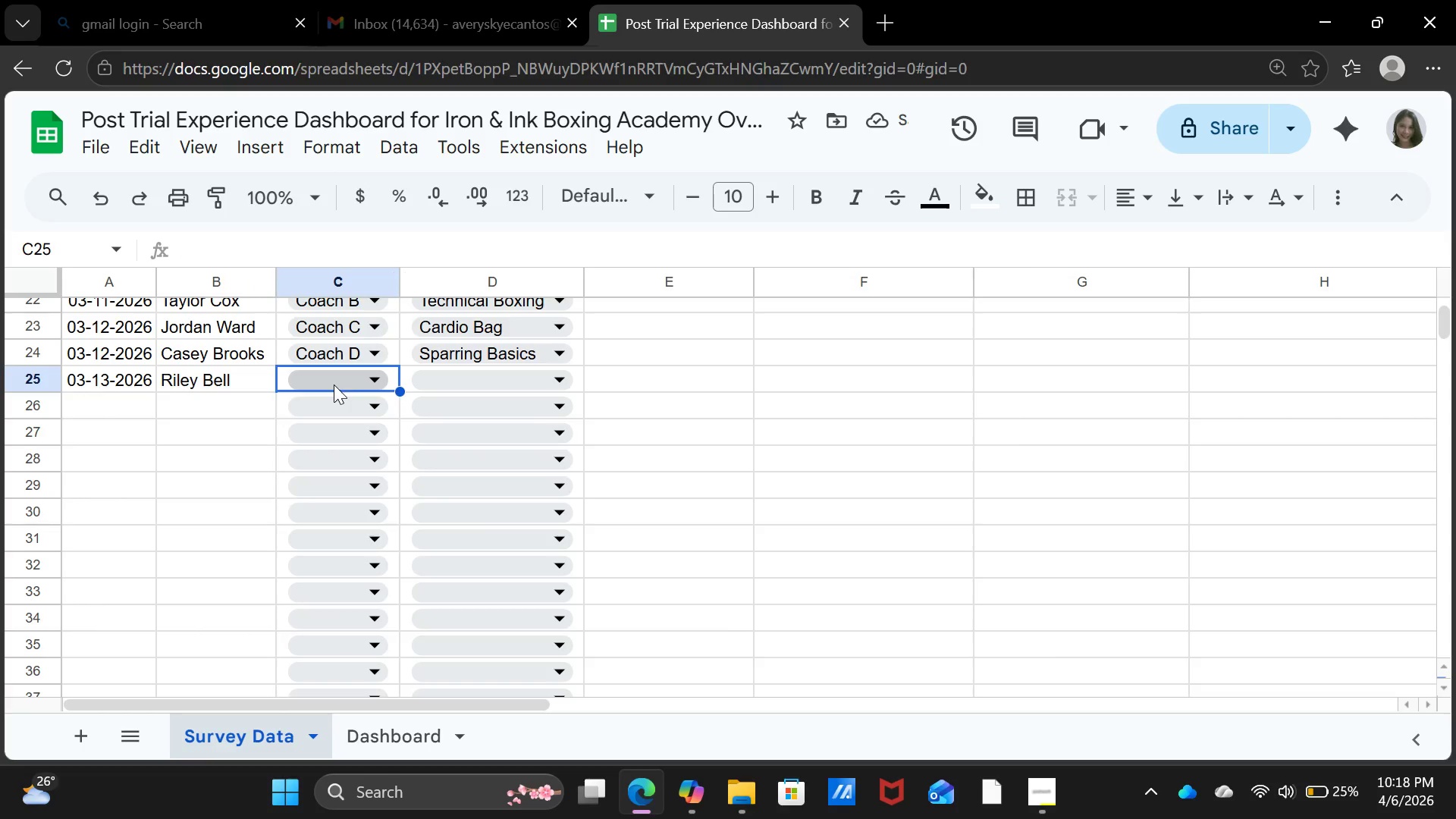 
wait(6.72)
 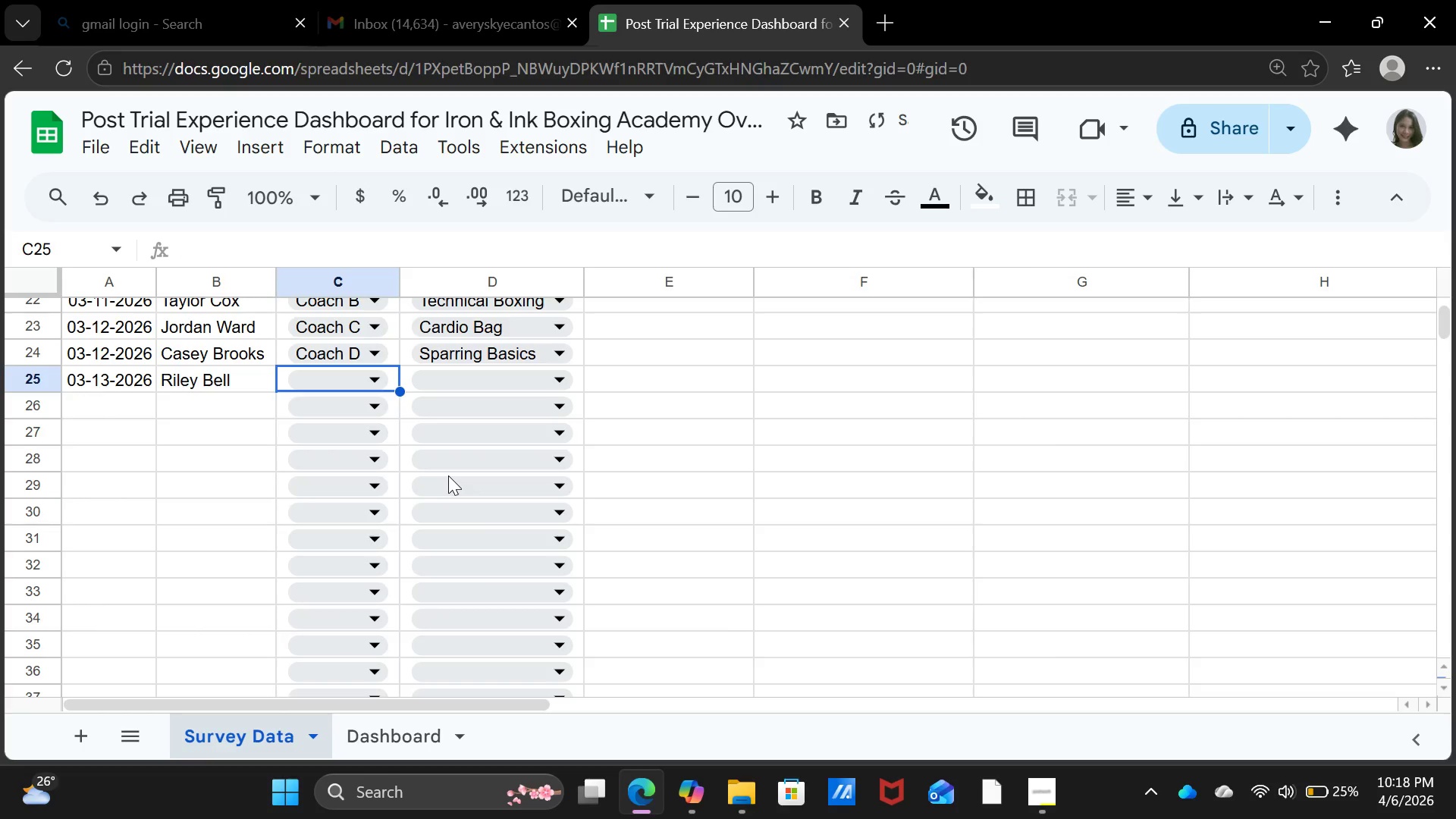 
left_click([334, 384])
 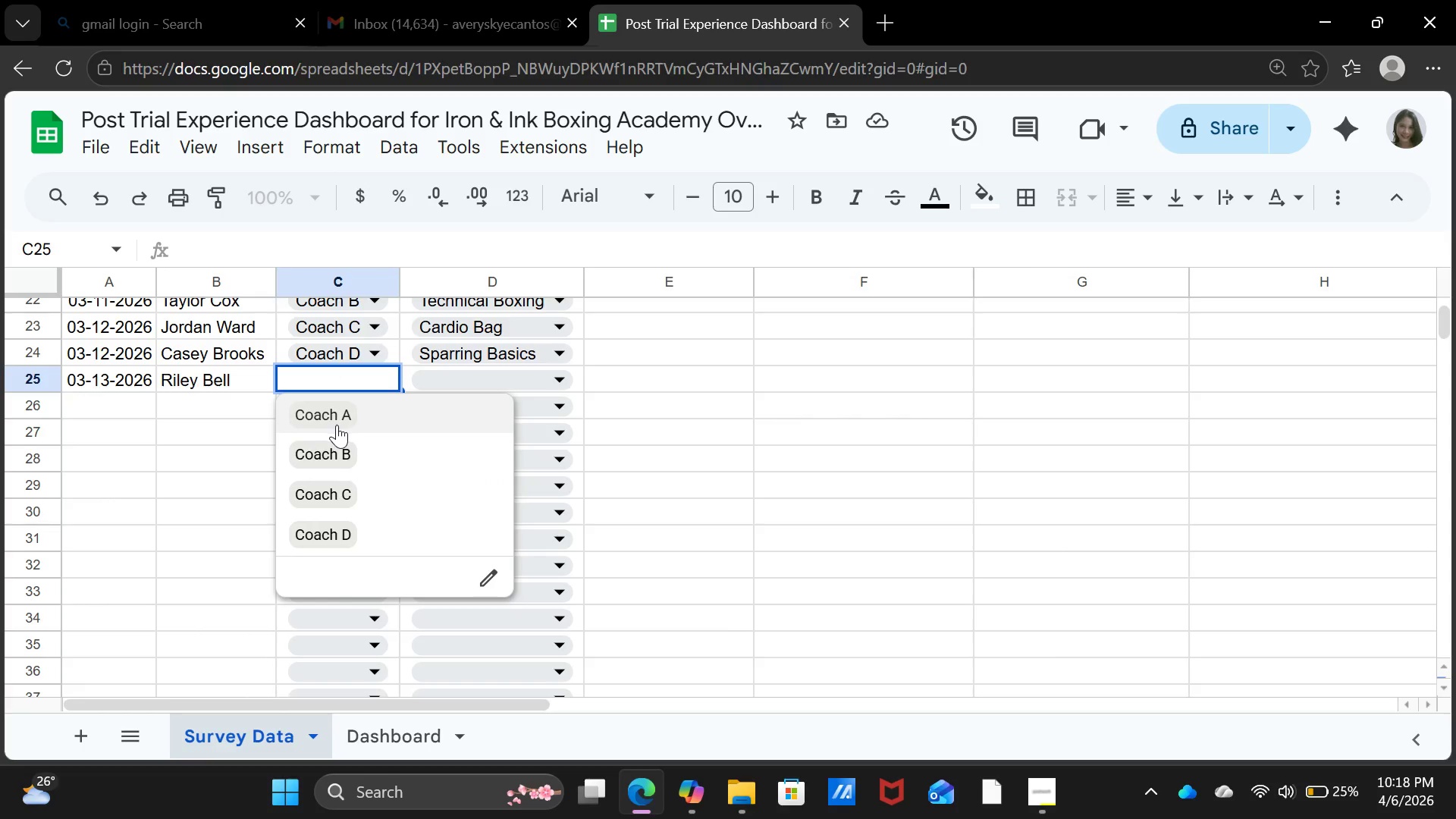 
left_click([337, 425])
 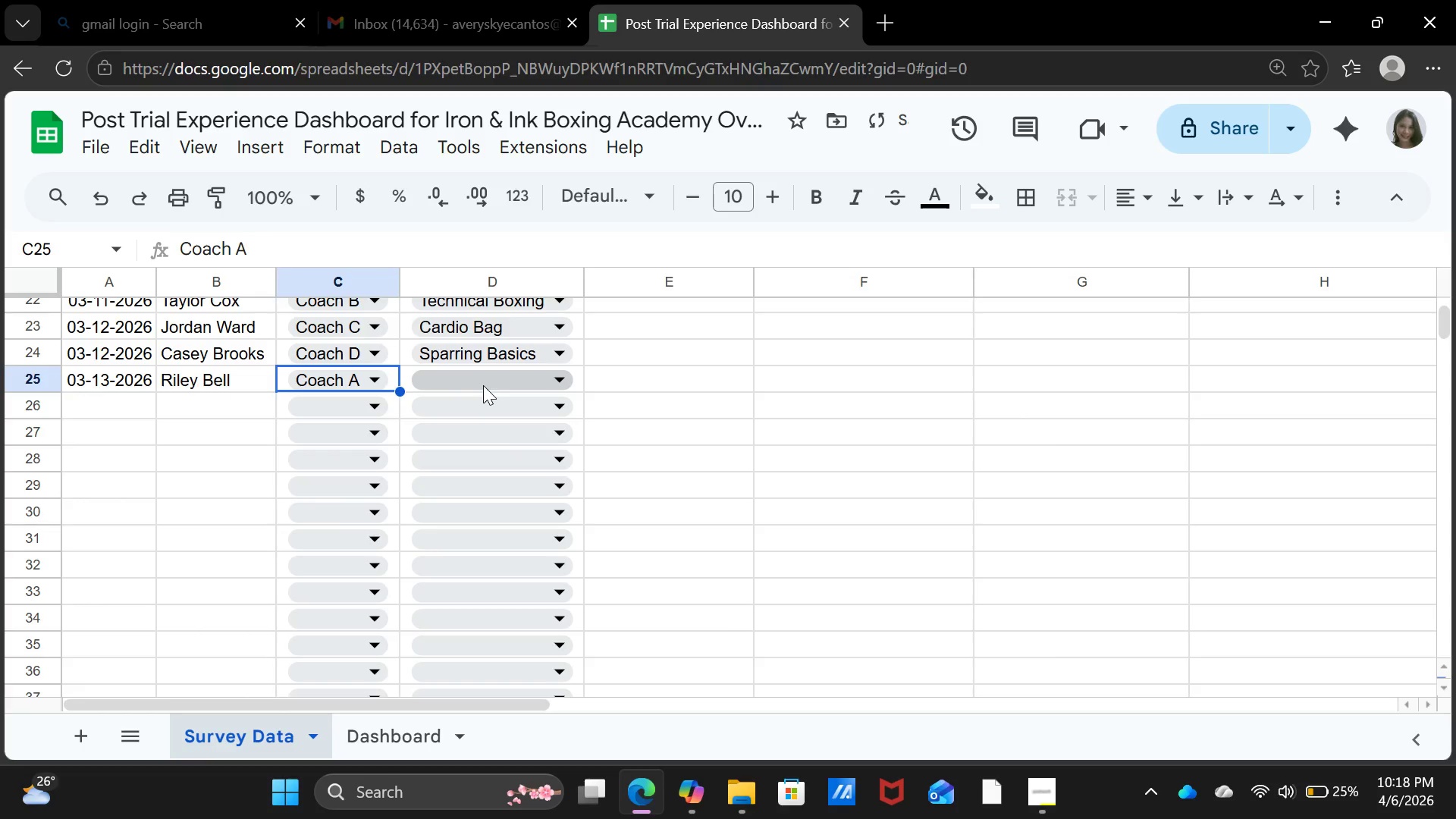 
left_click([483, 385])
 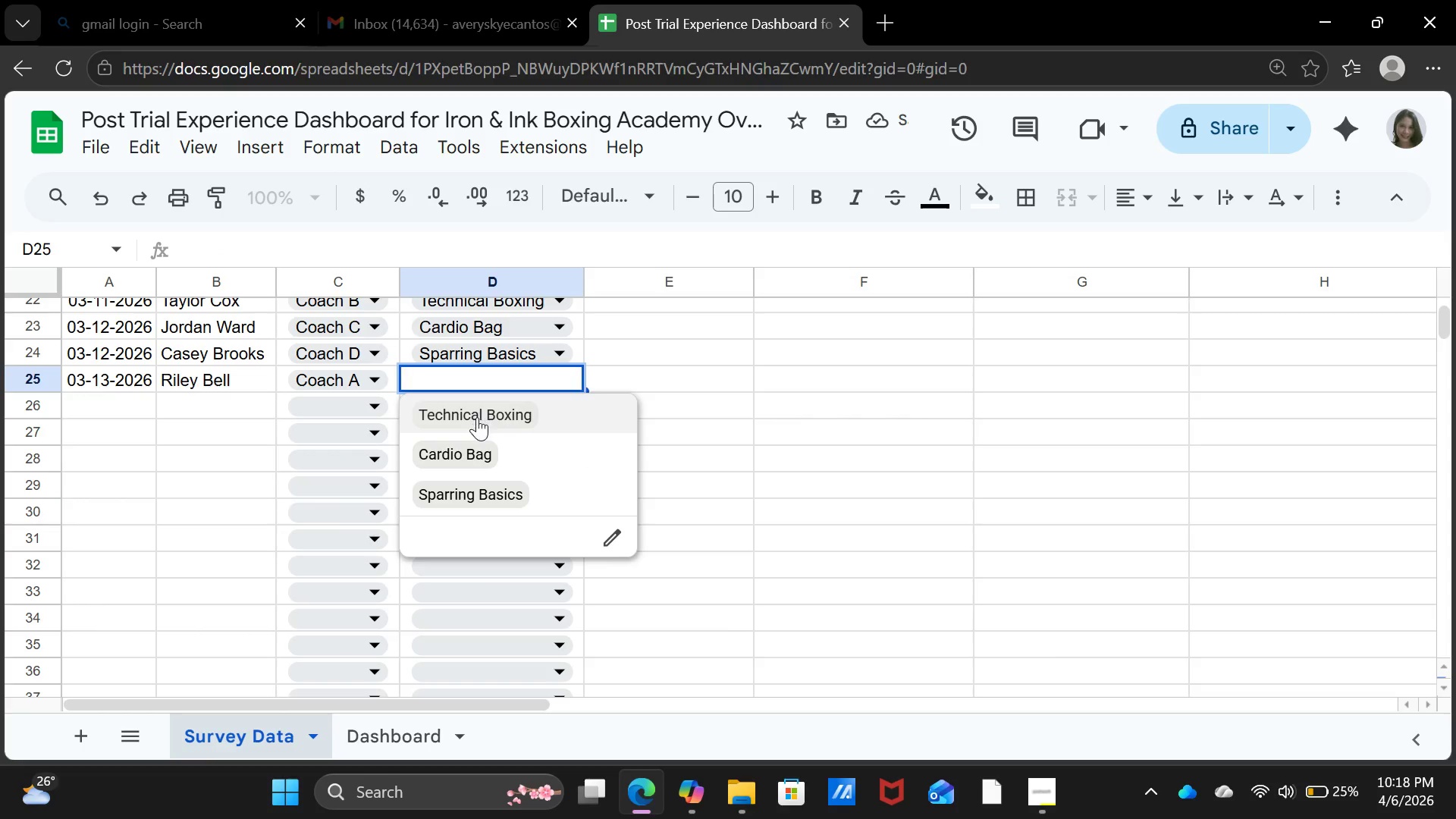 
left_click([477, 417])
 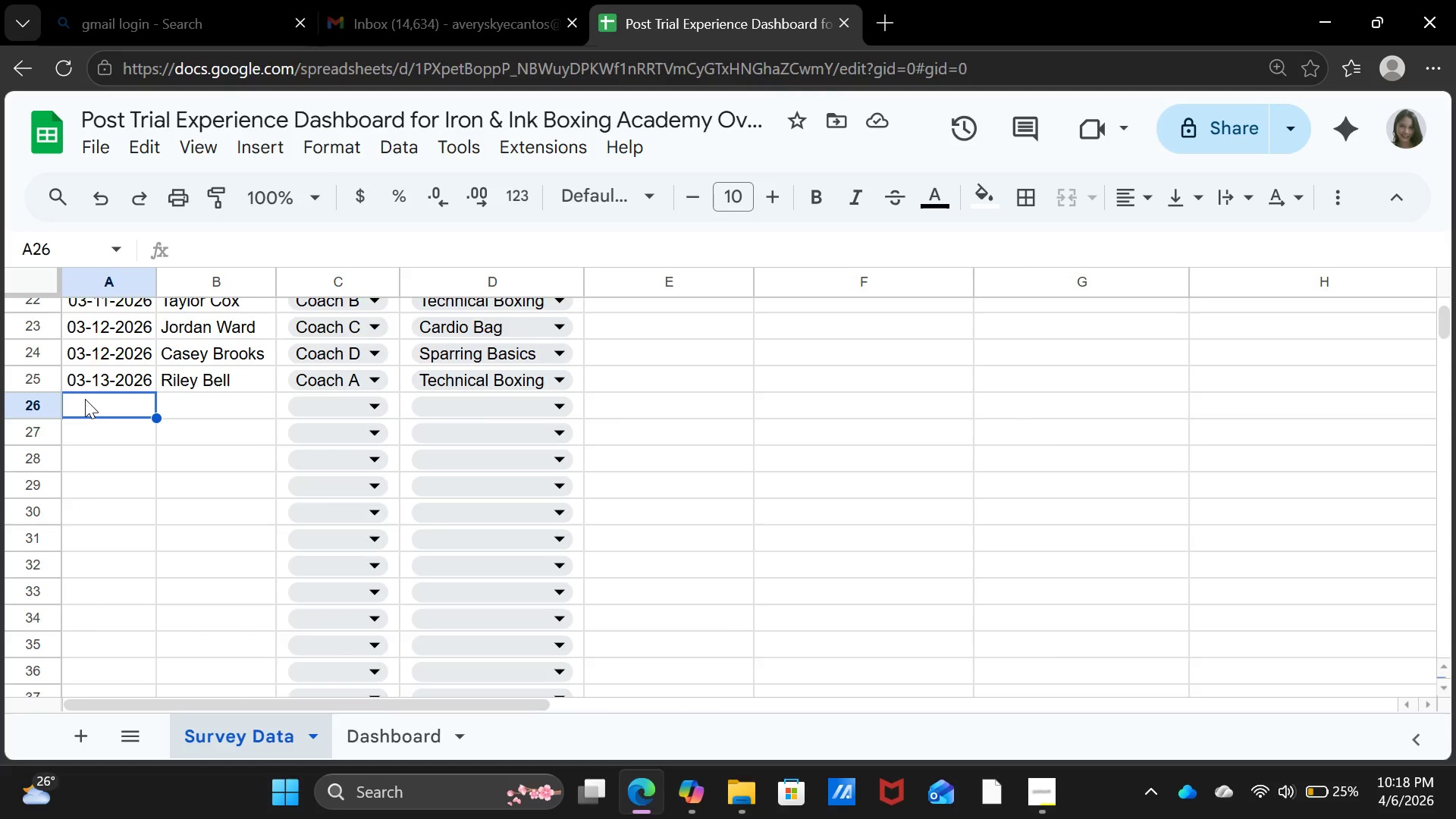 
wait(11.8)
 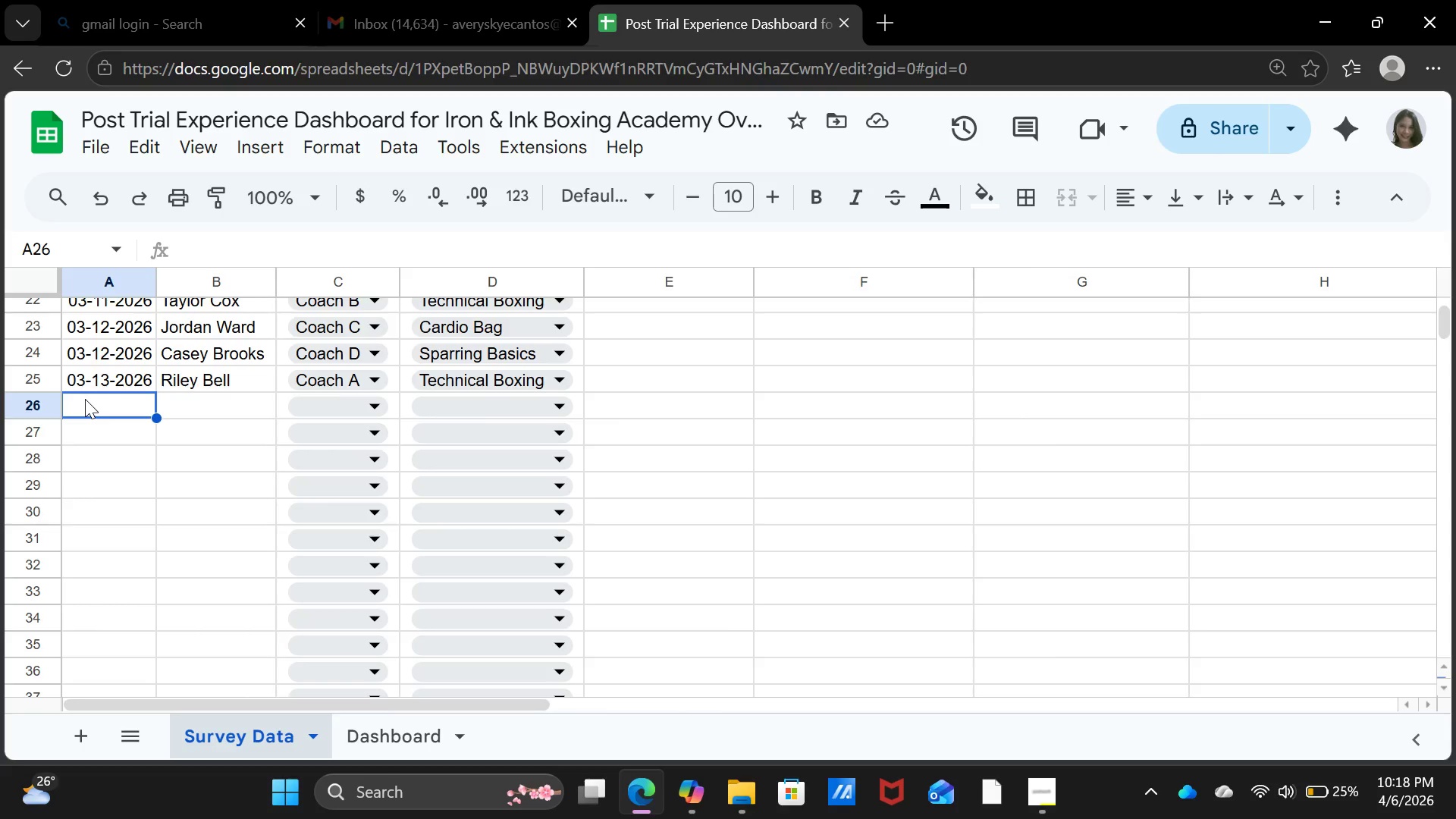 
key(ArrowUp)
 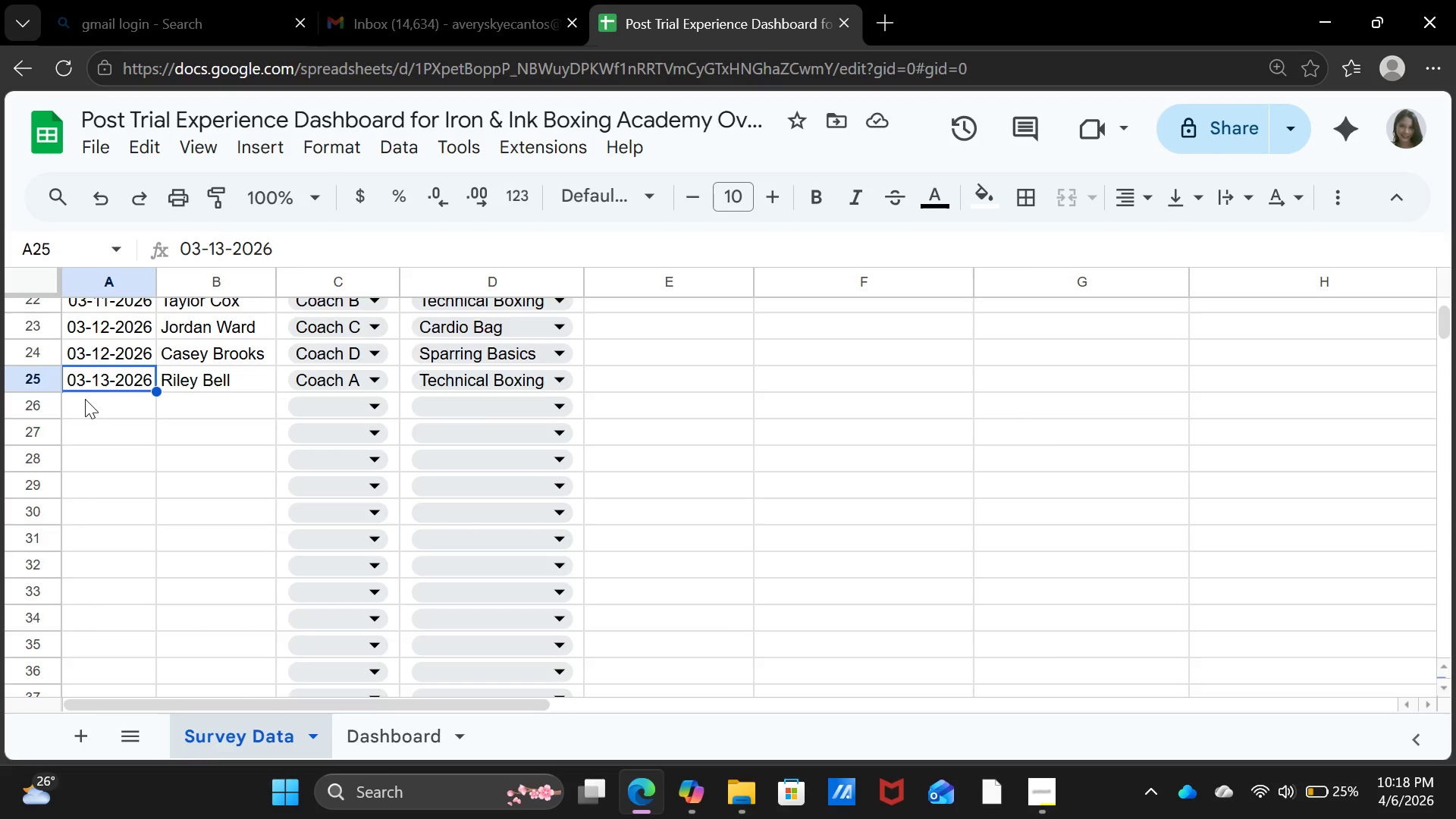 
key(Control+C)
 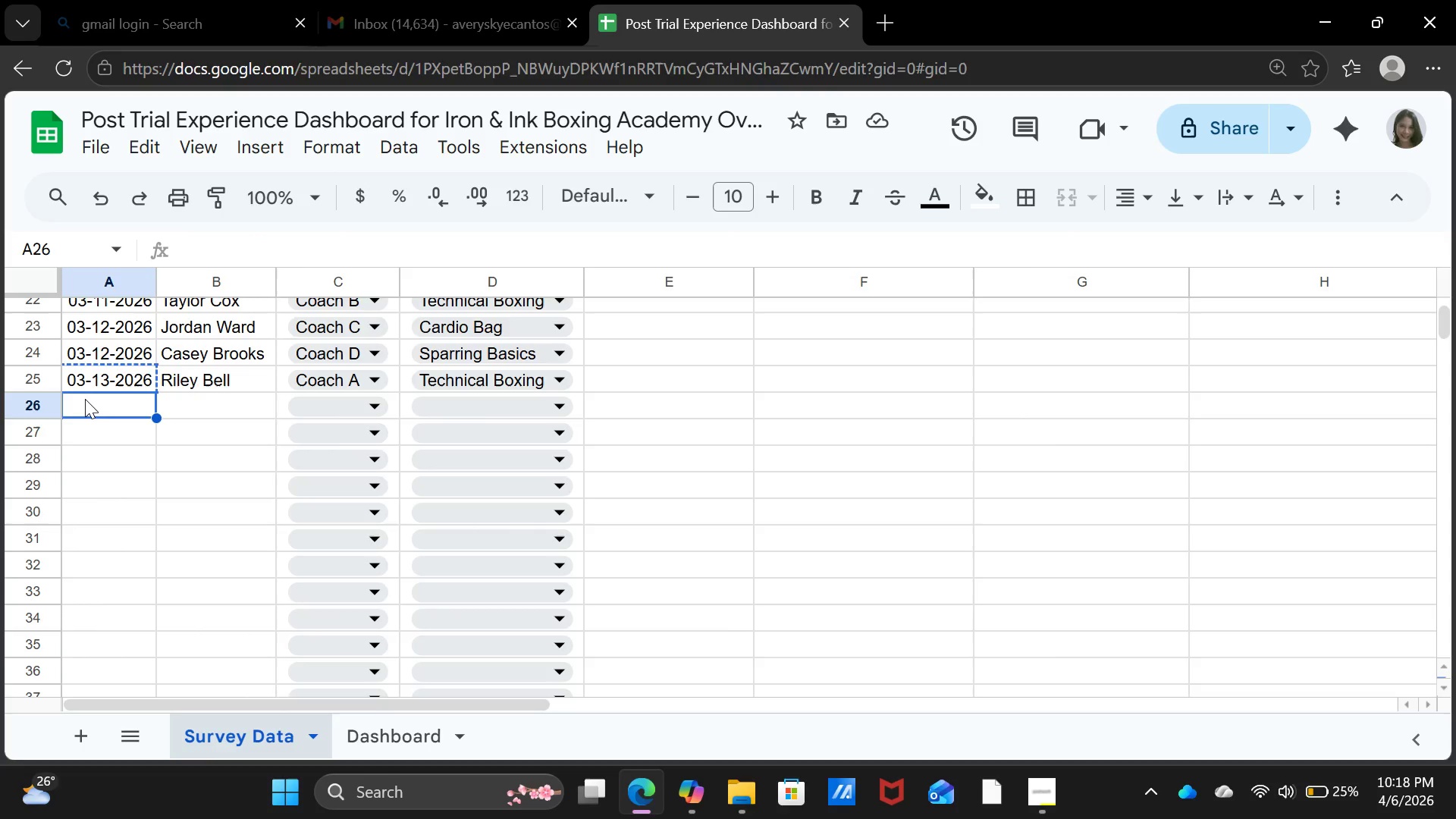 
key(ArrowDown)
 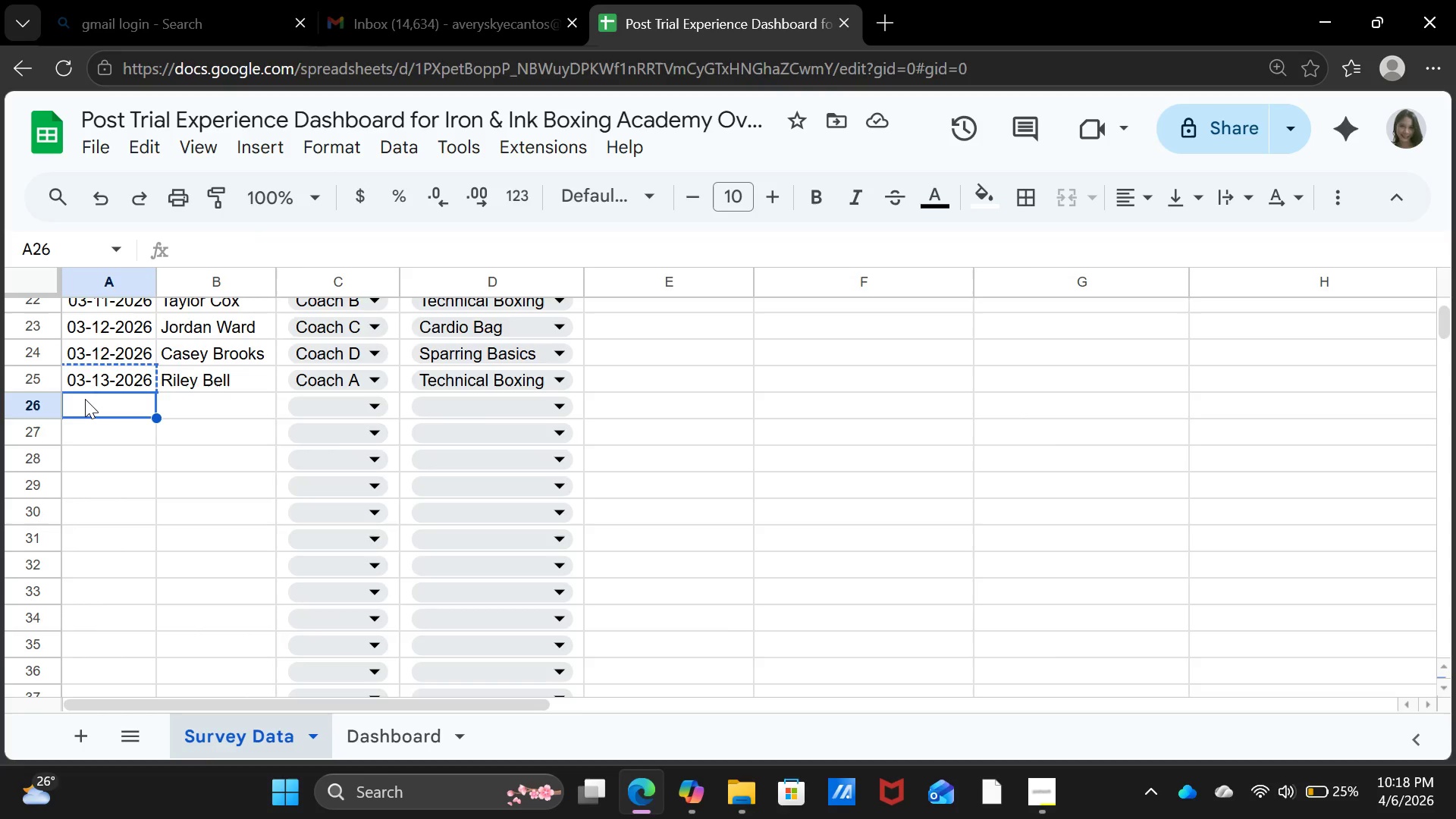 
key(Control+V)
 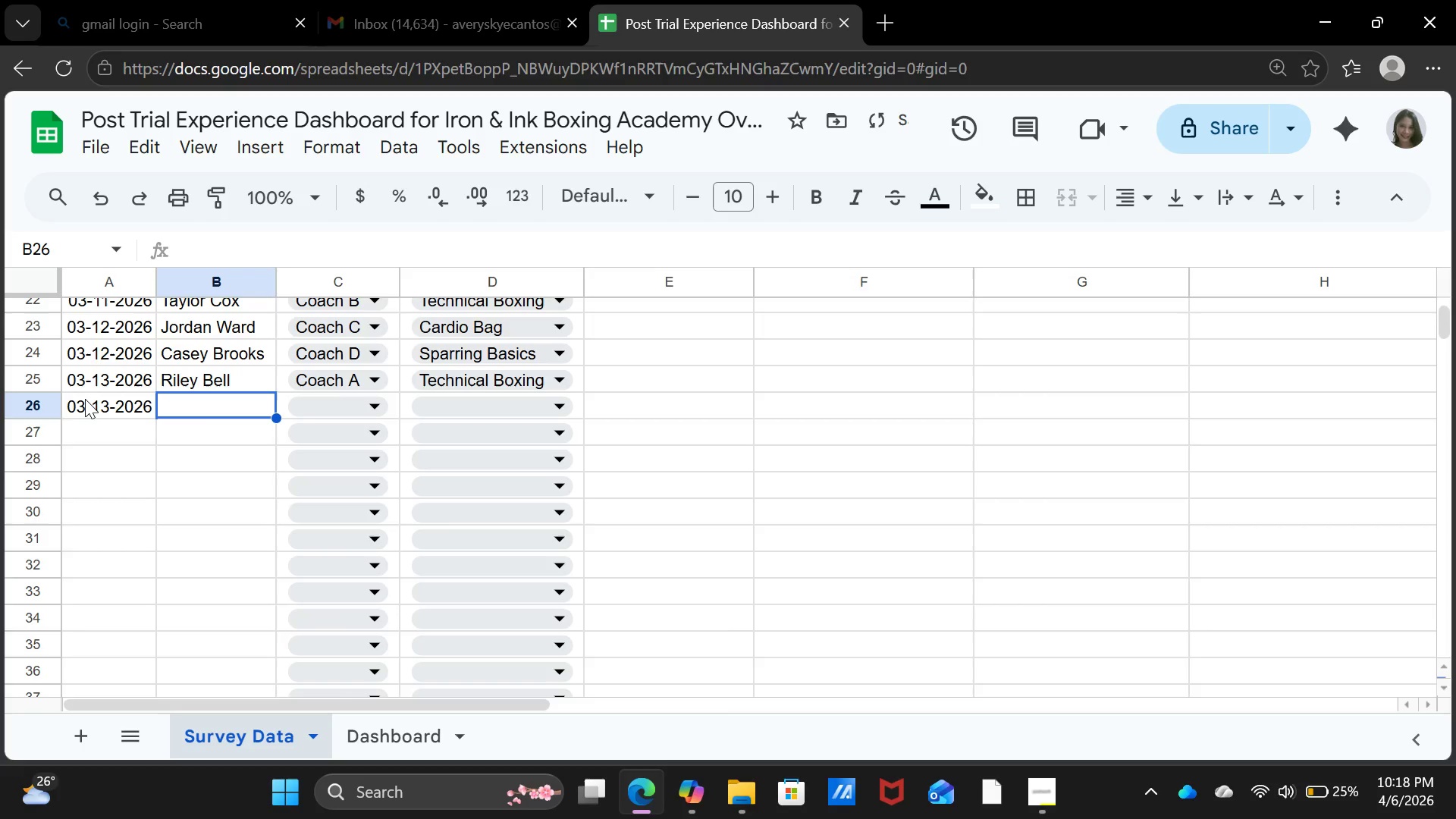 
key(ArrowRight)
 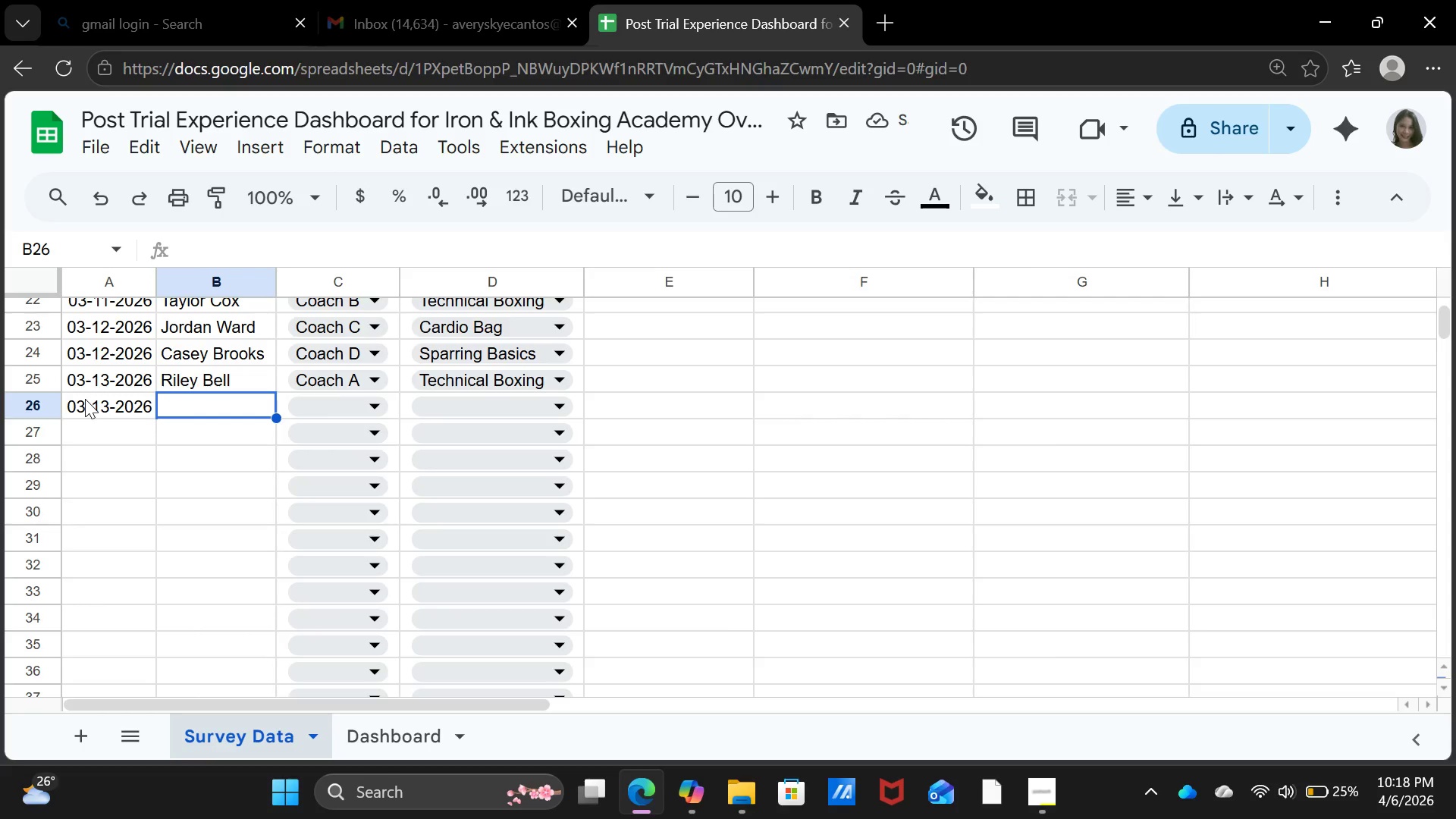 
type(Morgan Evans)
 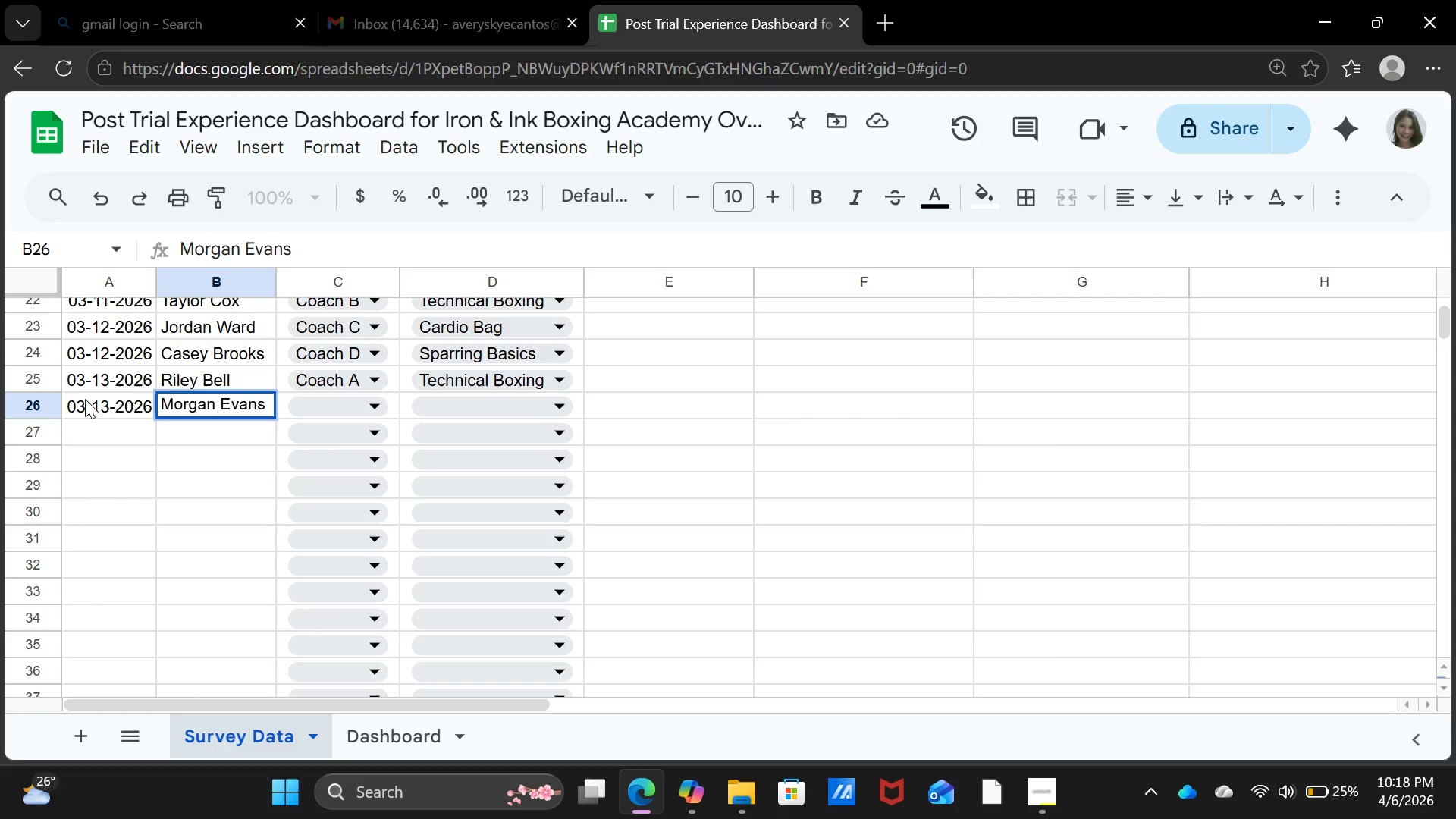 
key(ArrowRight)
 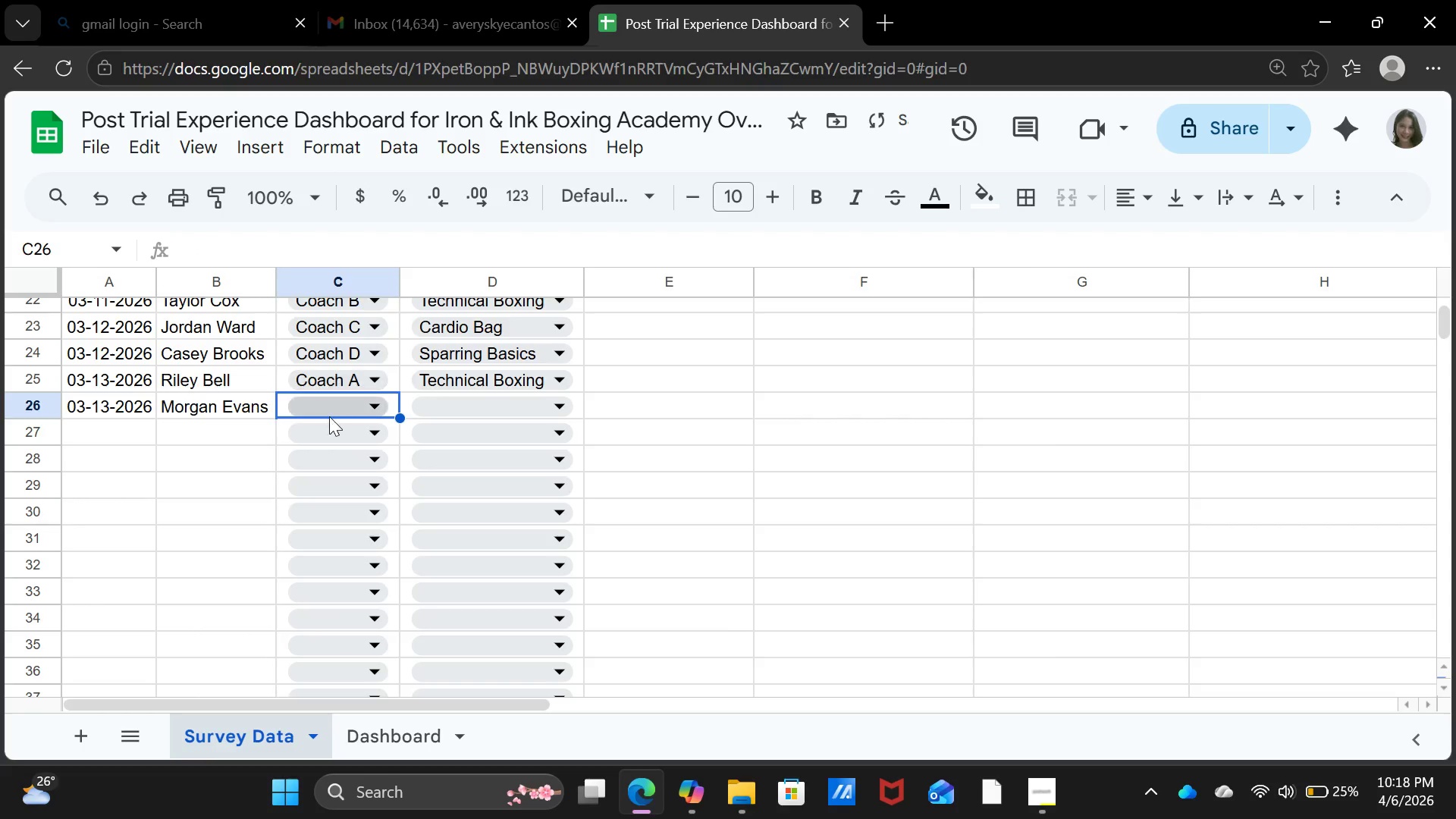 
left_click([333, 410])
 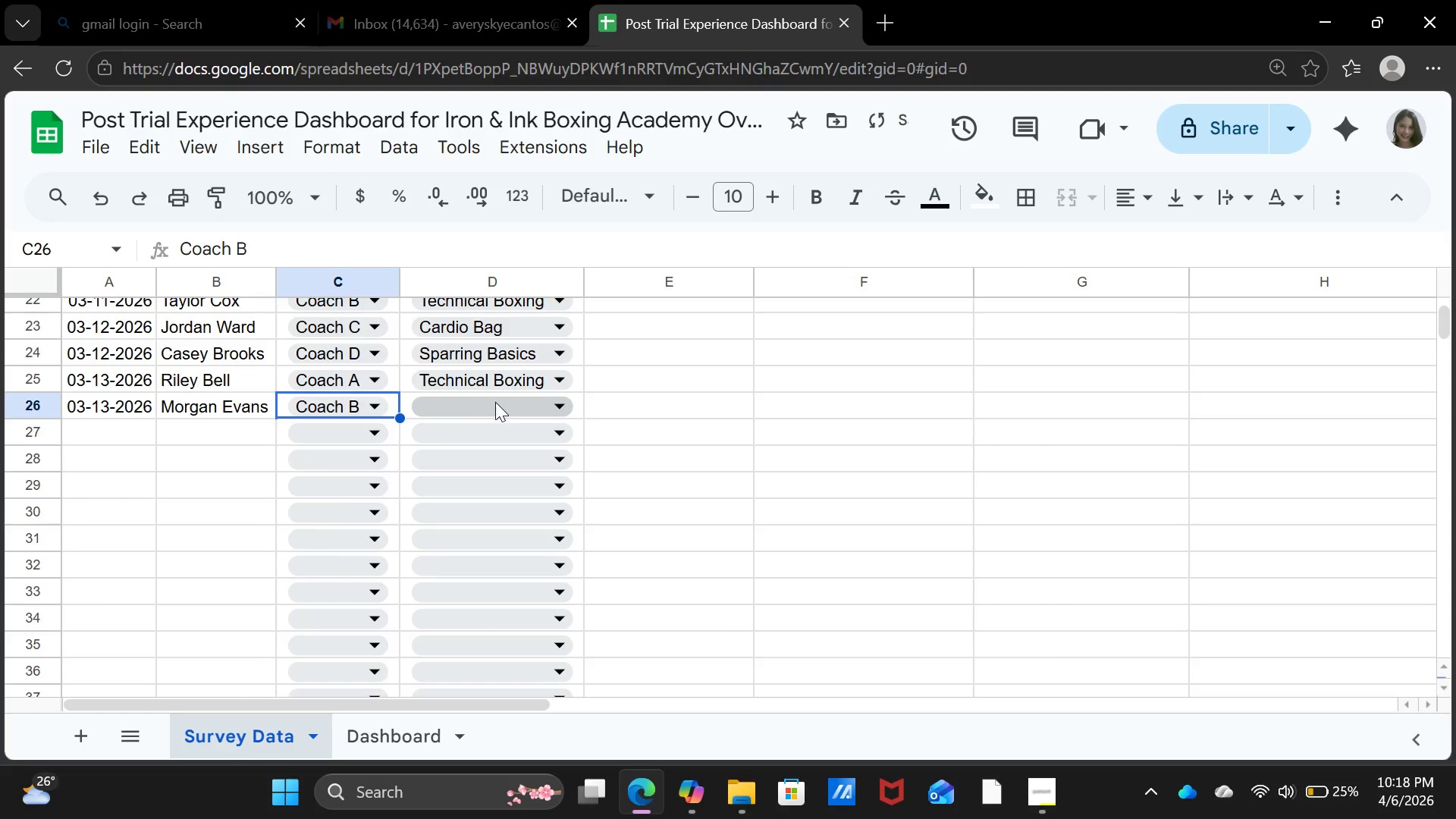 
left_click([495, 402])
 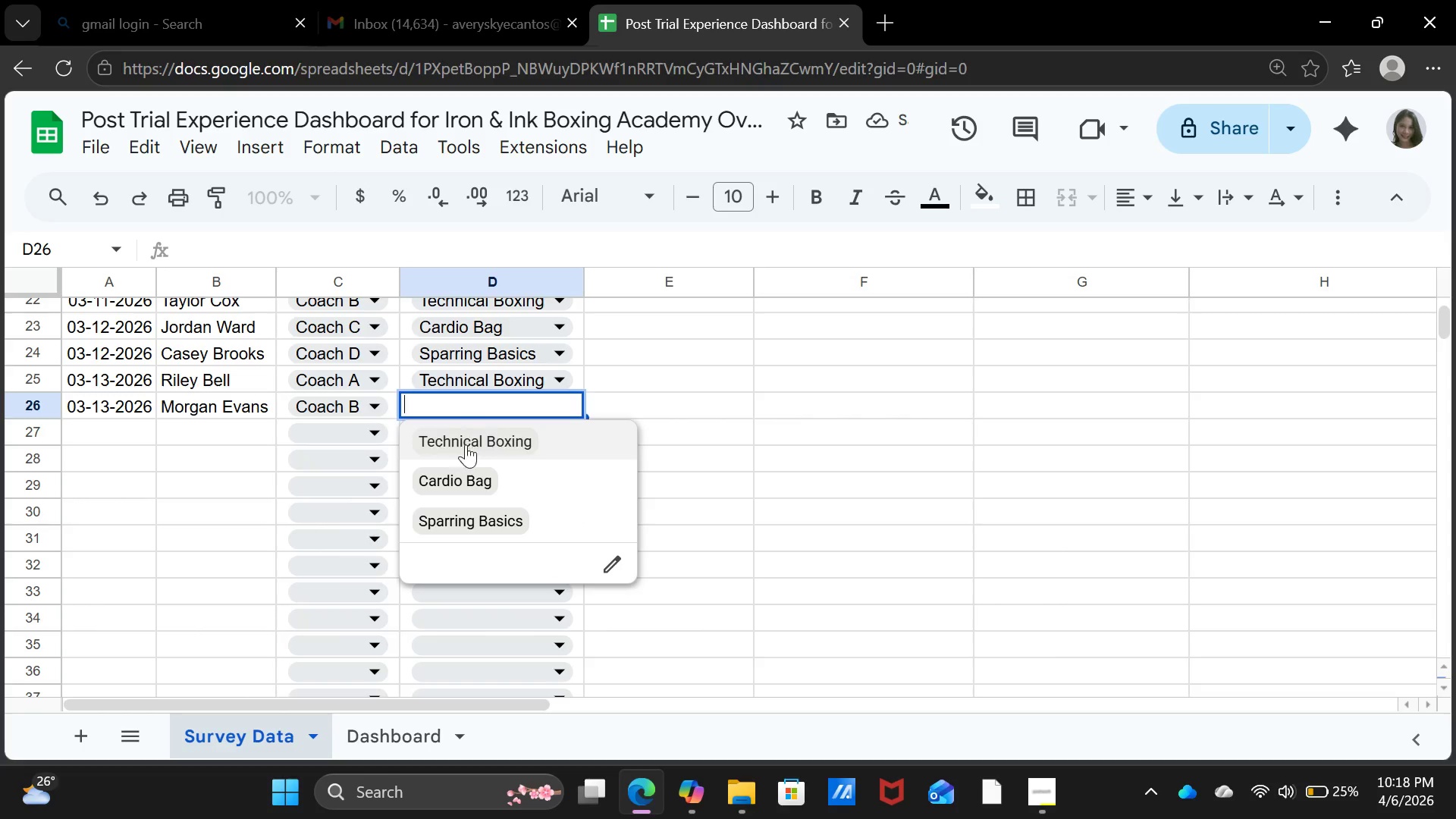 
left_click([459, 483])
 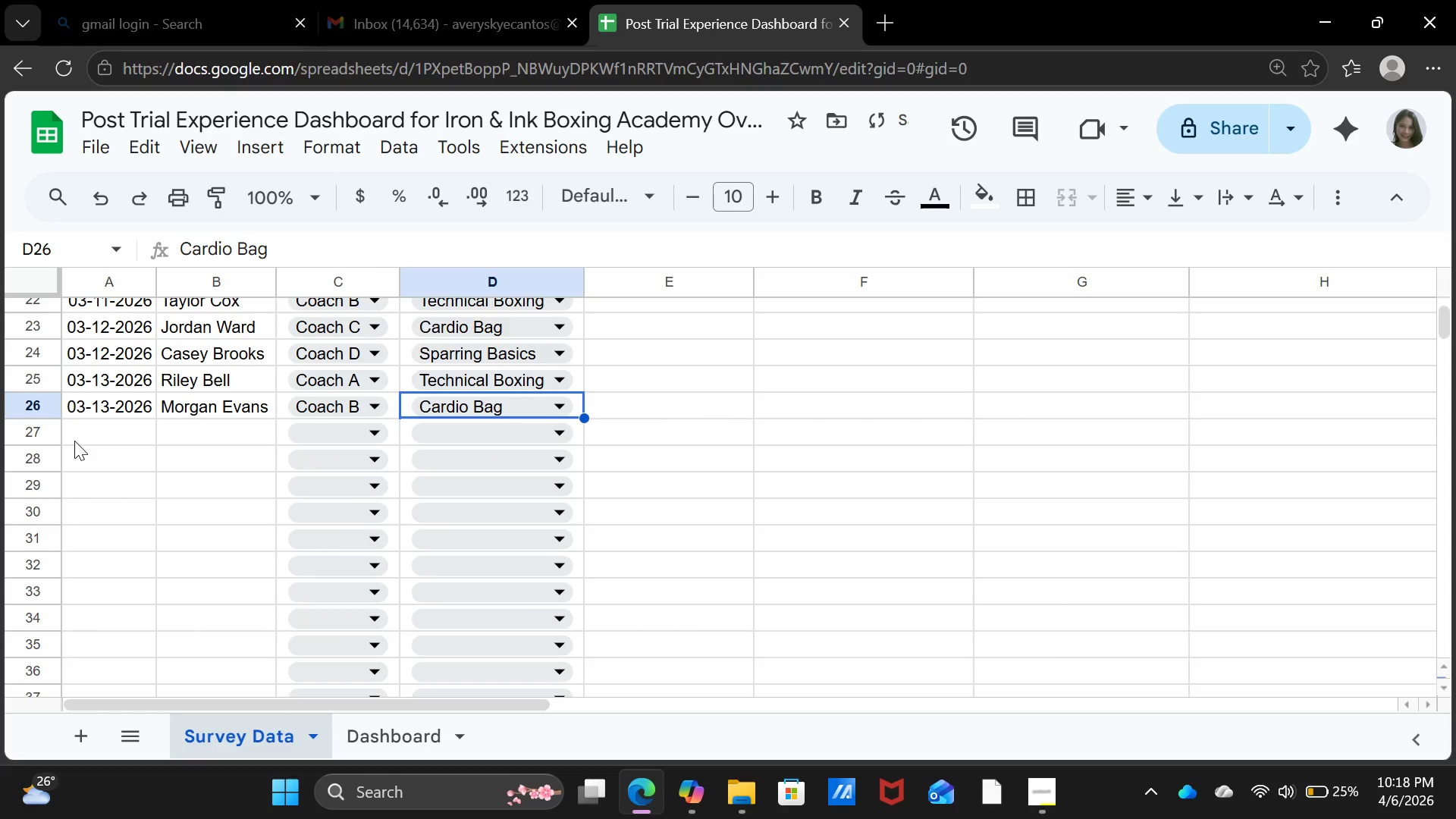 
left_click([74, 441])
 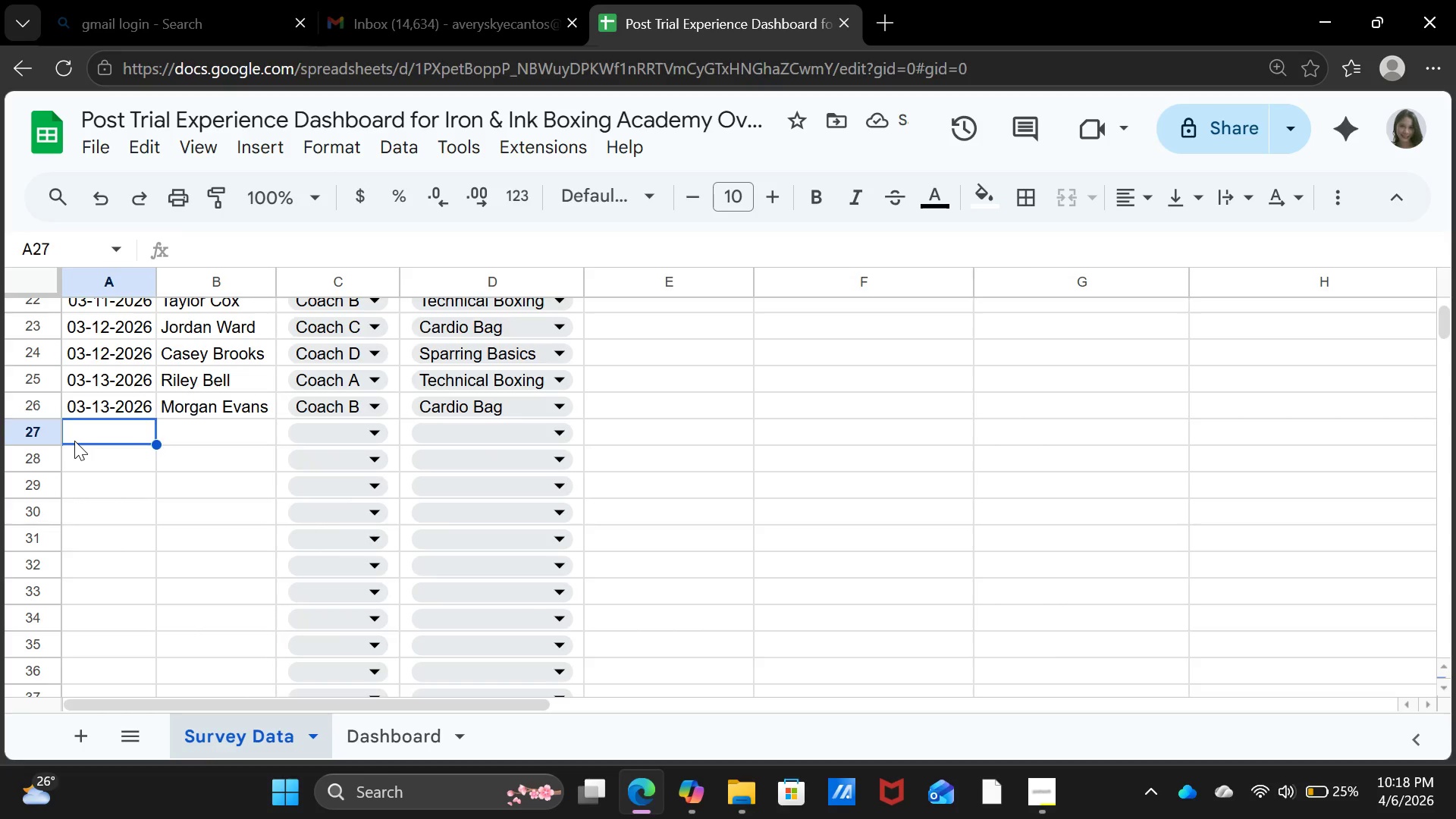 
type(03-14-2026)
 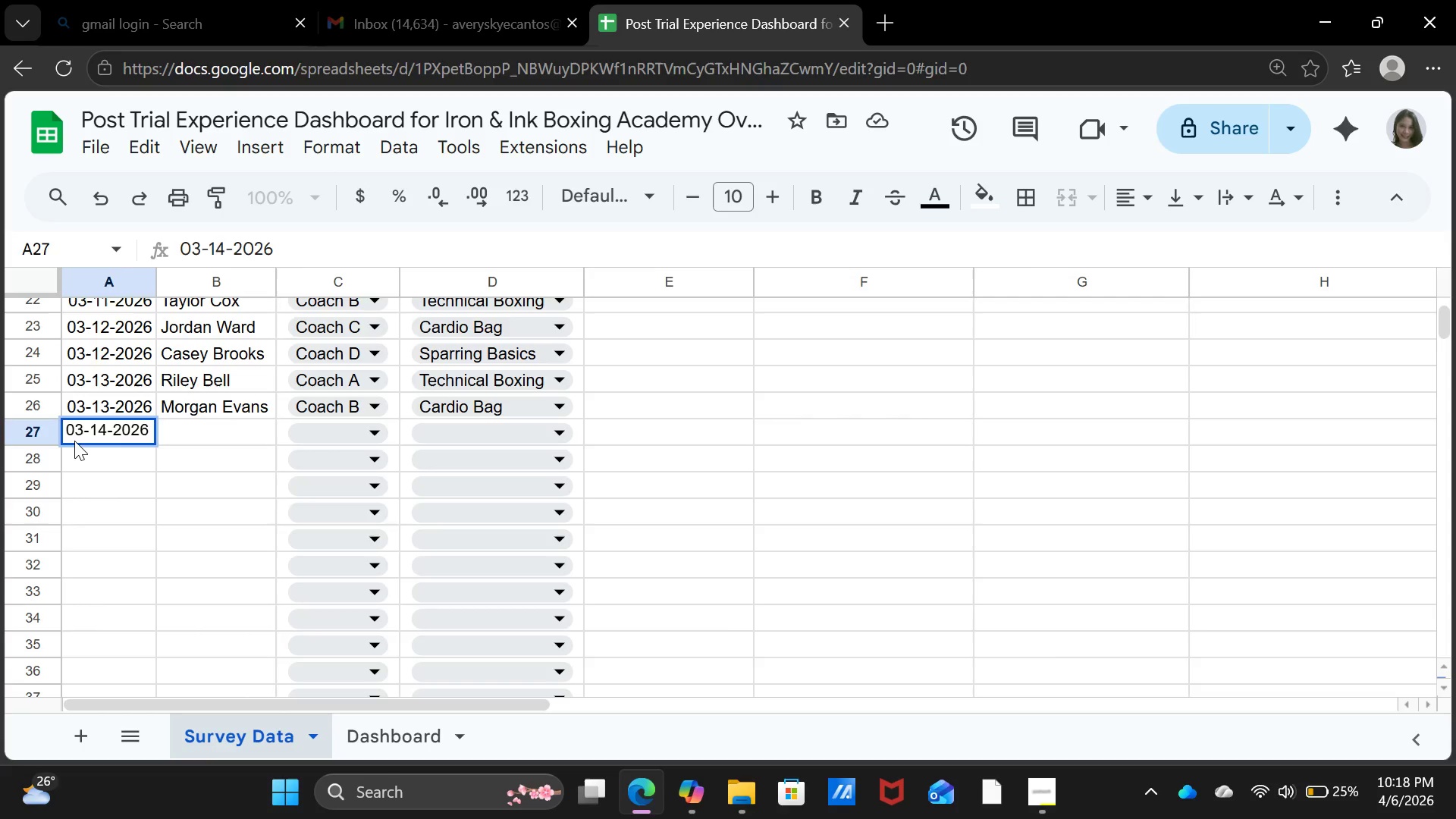 
key(ArrowRight)
 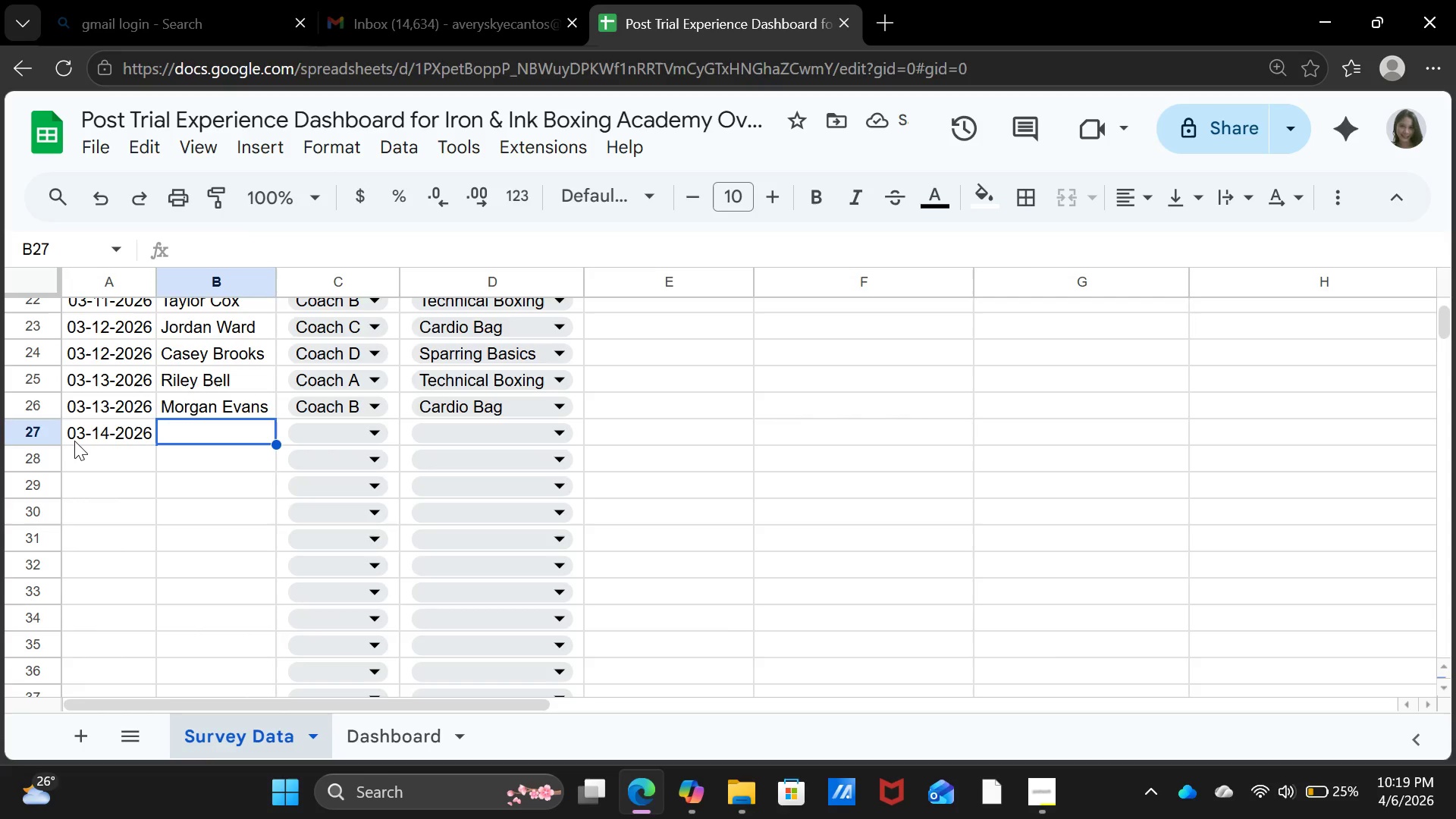 
type(Jan)
key(Backspace)
type(mie )
key(Tab)
 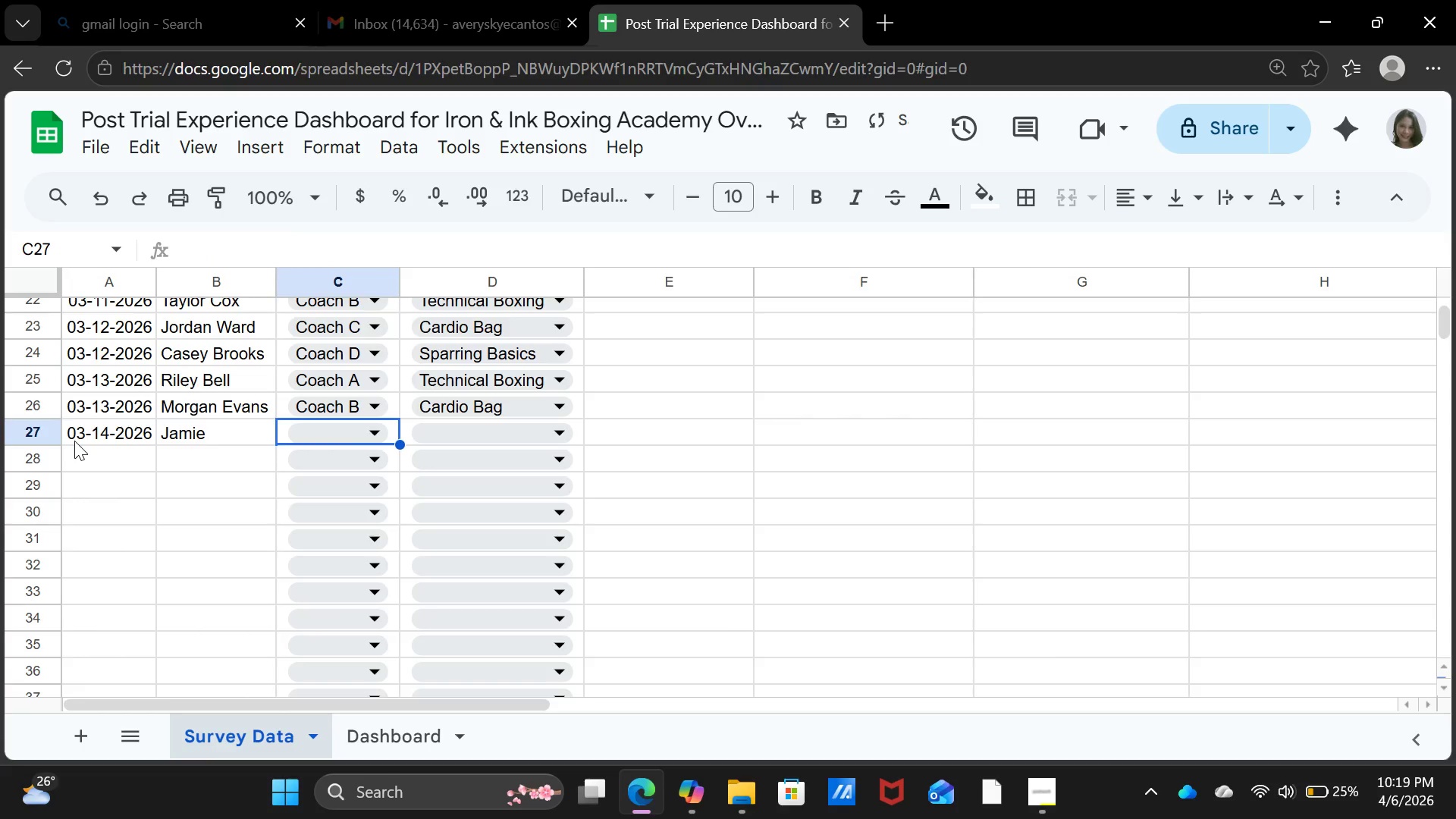 
key(ArrowLeft)
 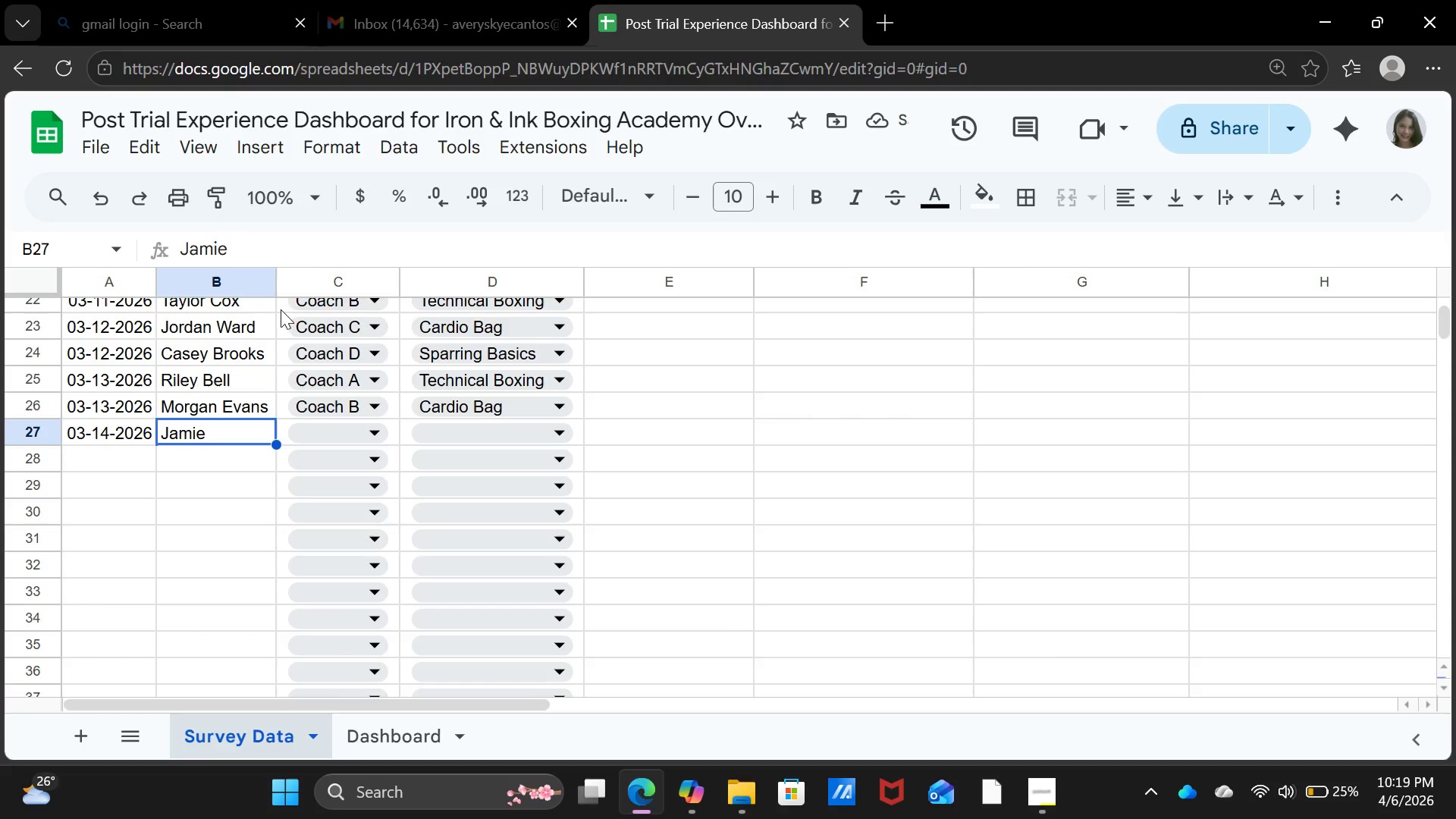 
left_click([312, 240])
 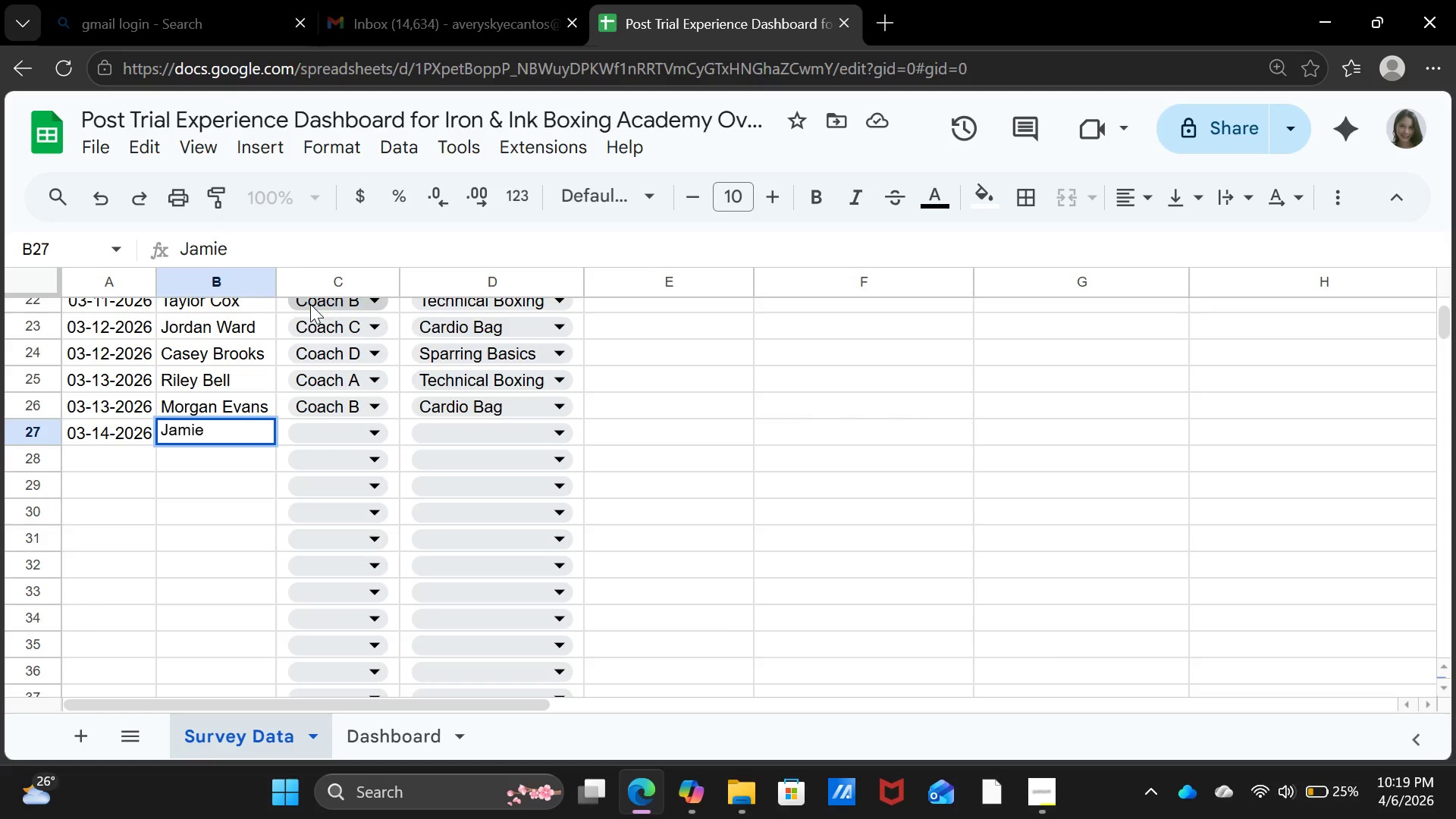 
type(Price)
 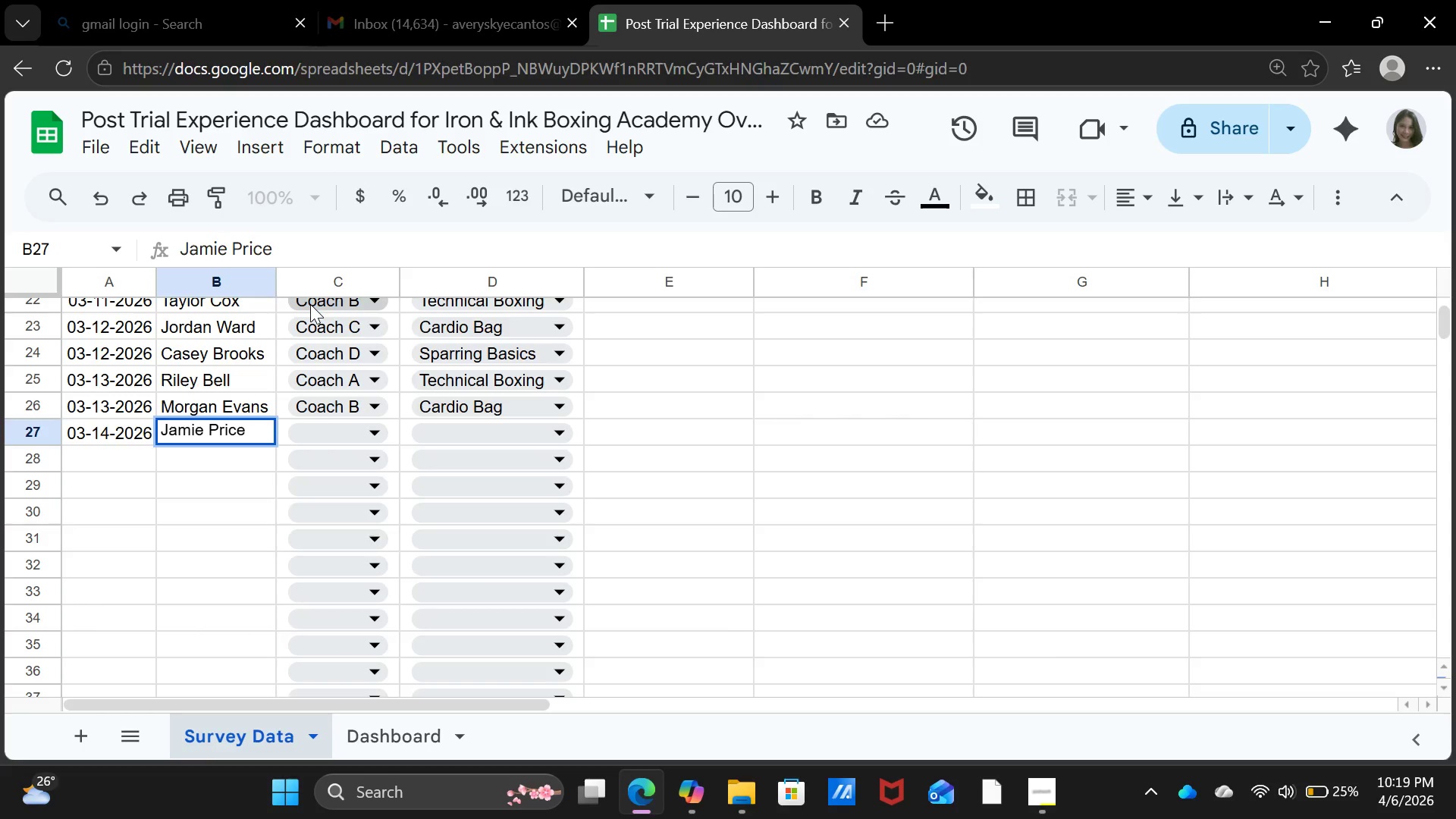 
key(ArrowRight)
 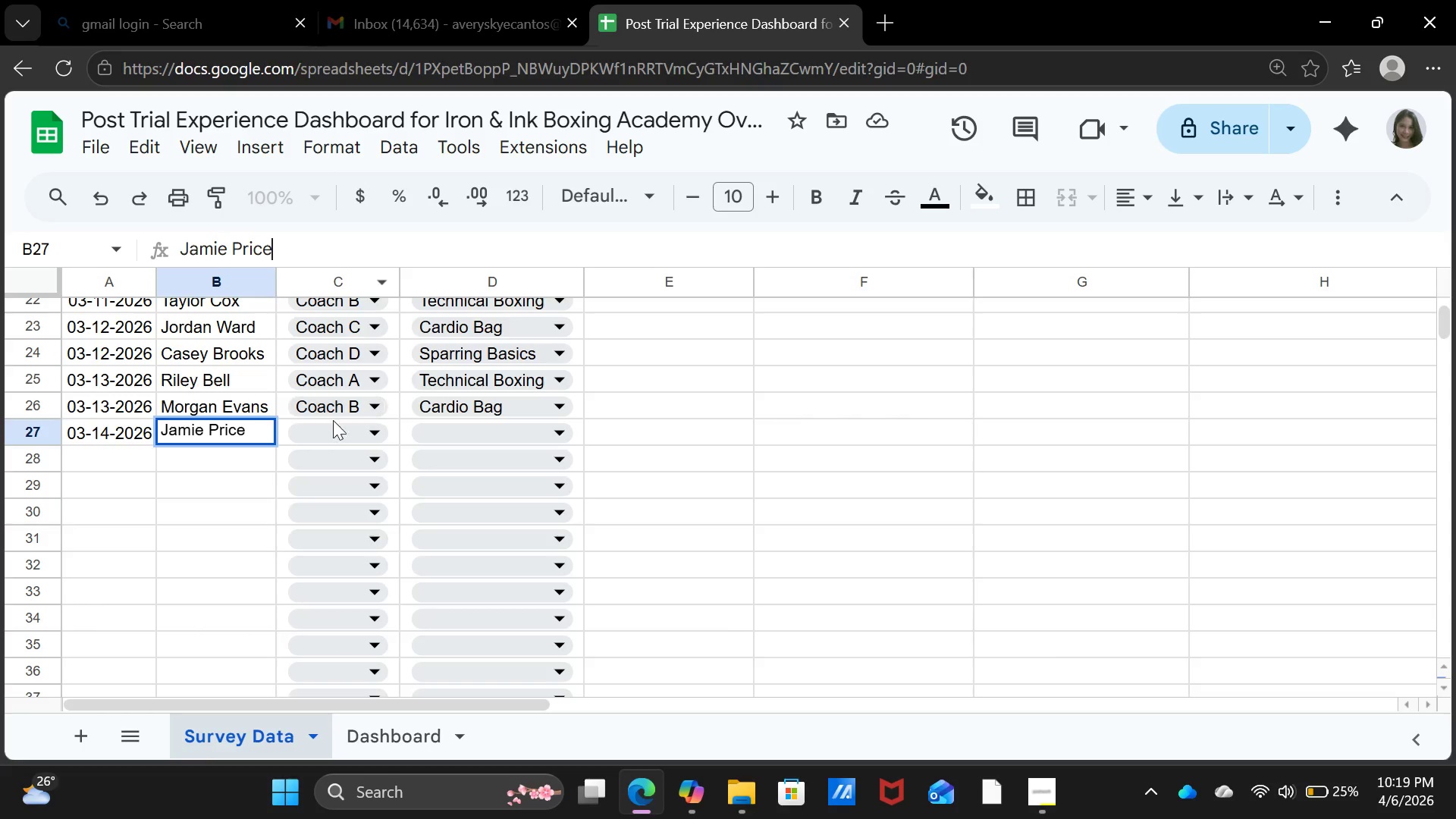 
left_click([334, 439])
 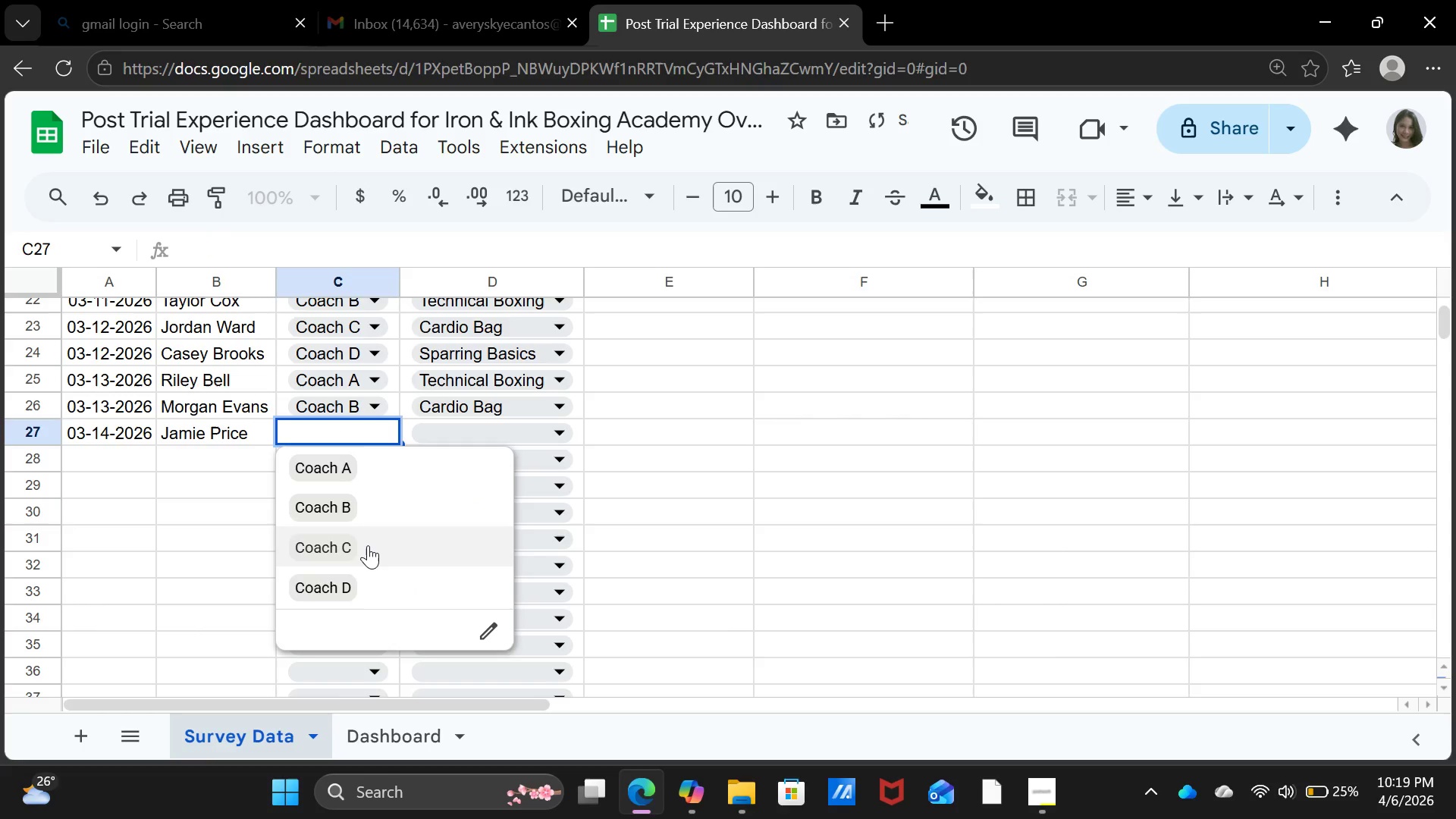 
left_click([369, 544])
 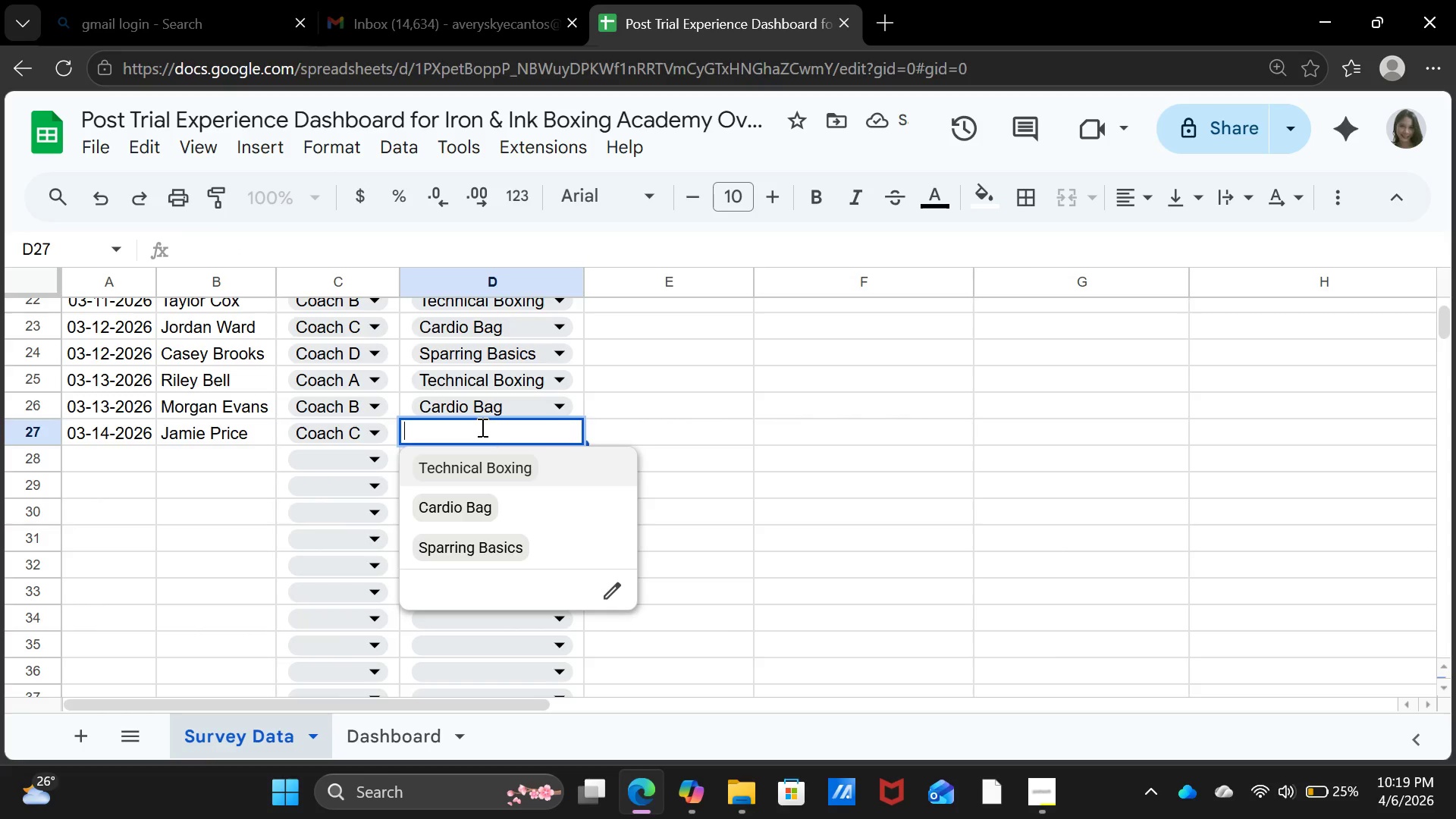 
left_click([476, 549])
 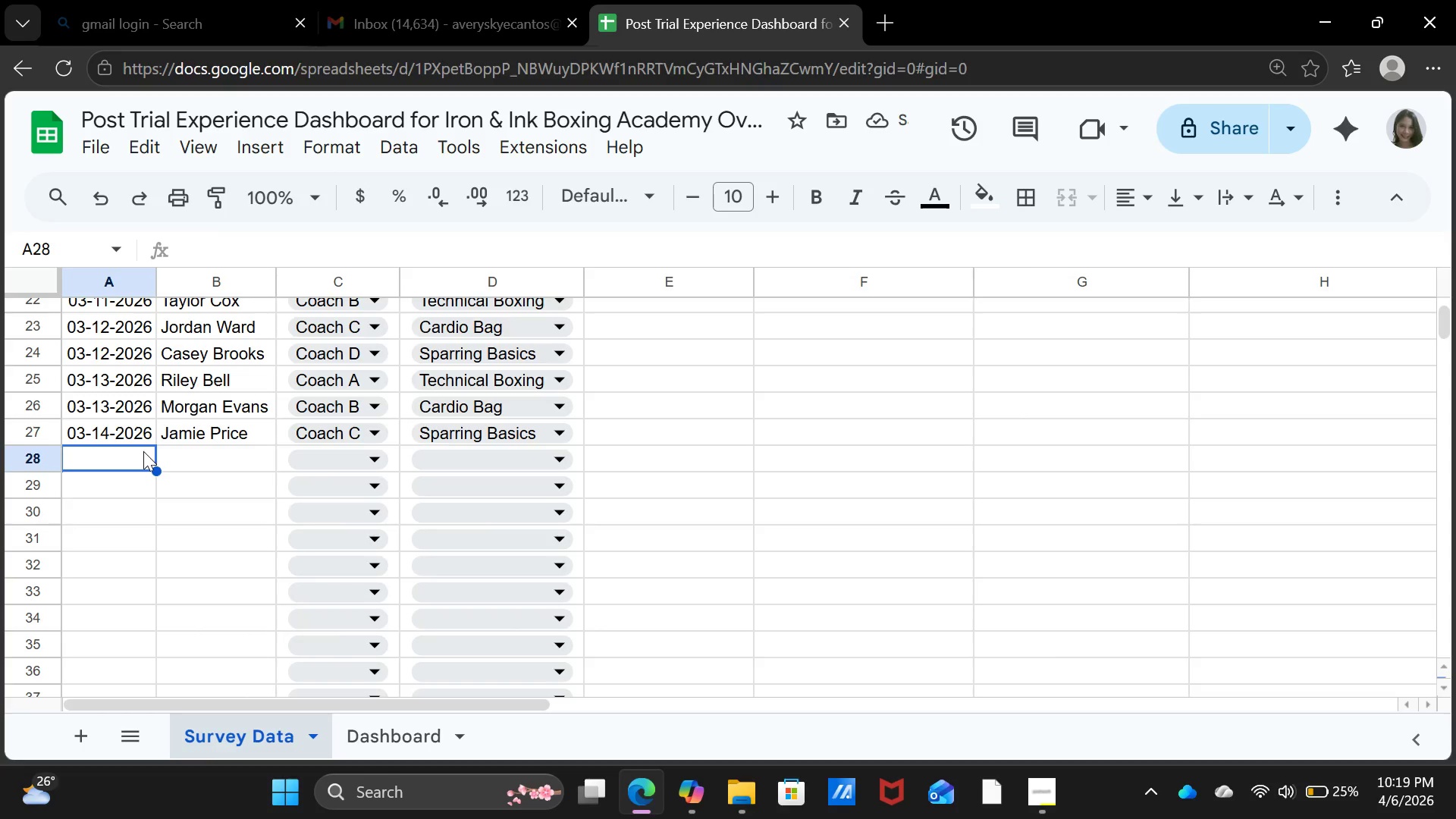 
wait(8.73)
 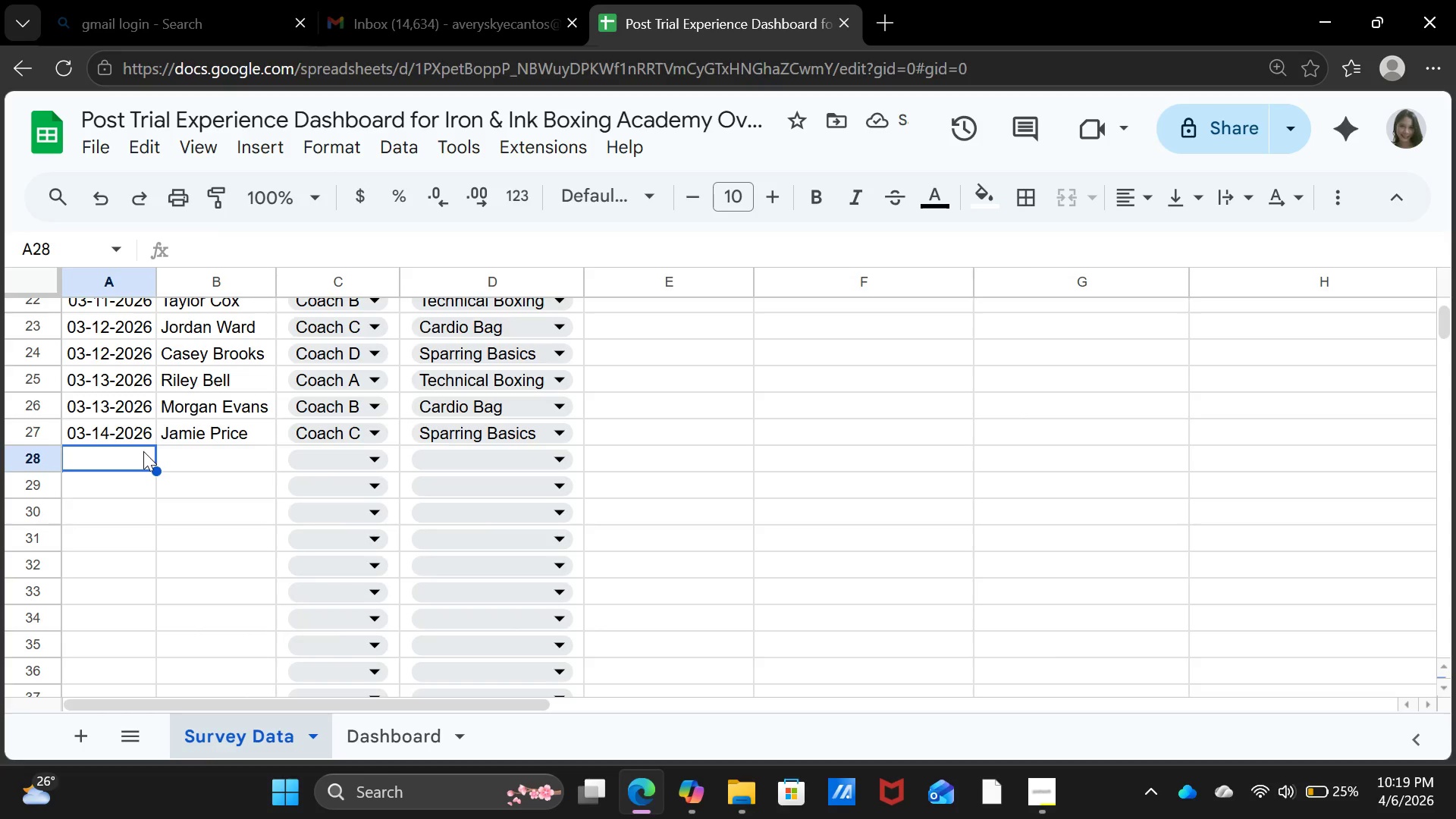 
key(ArrowUp)
 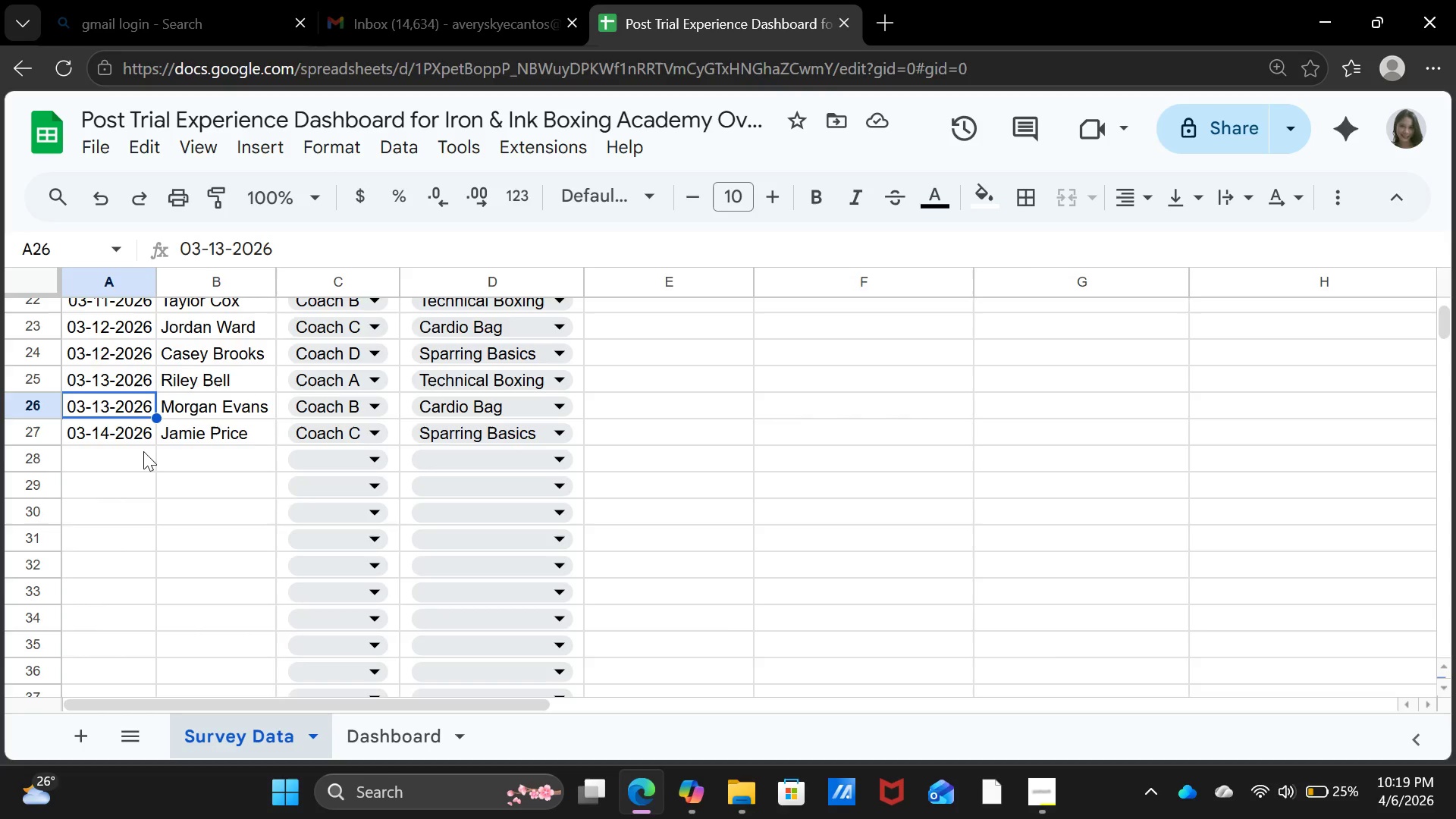 
key(ArrowUp)
 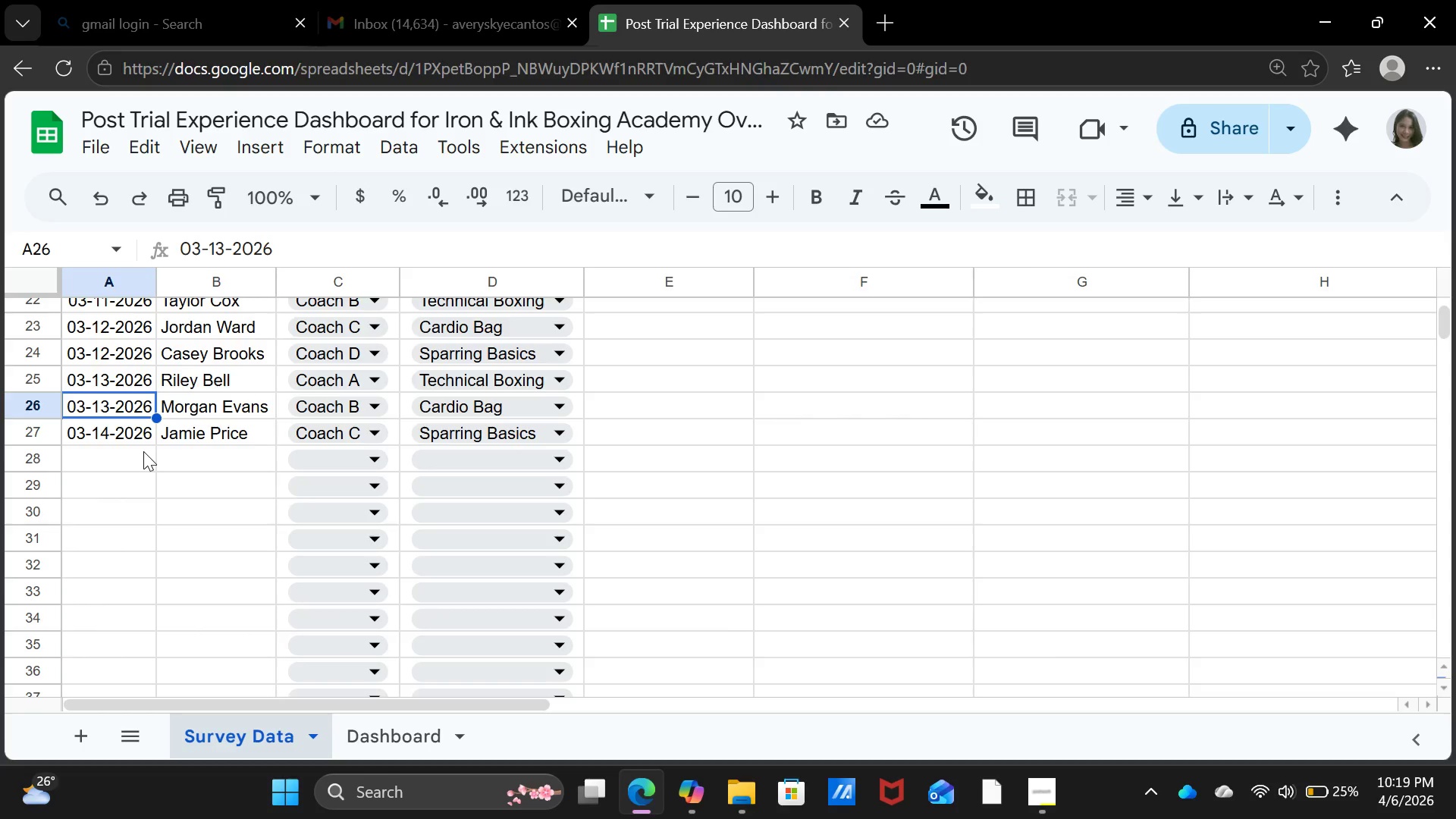 
key(Control+C)
 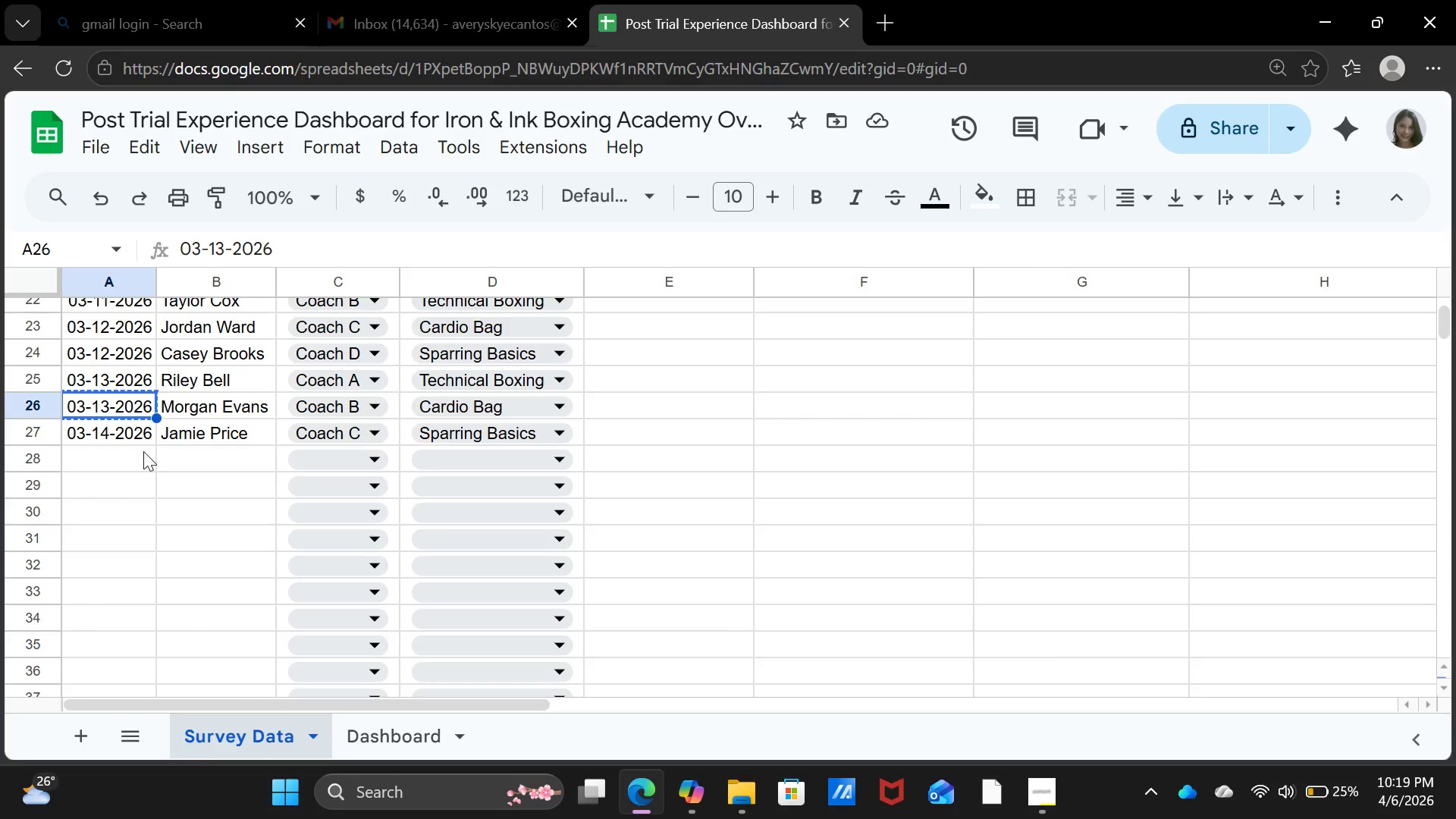 
key(Escape)
 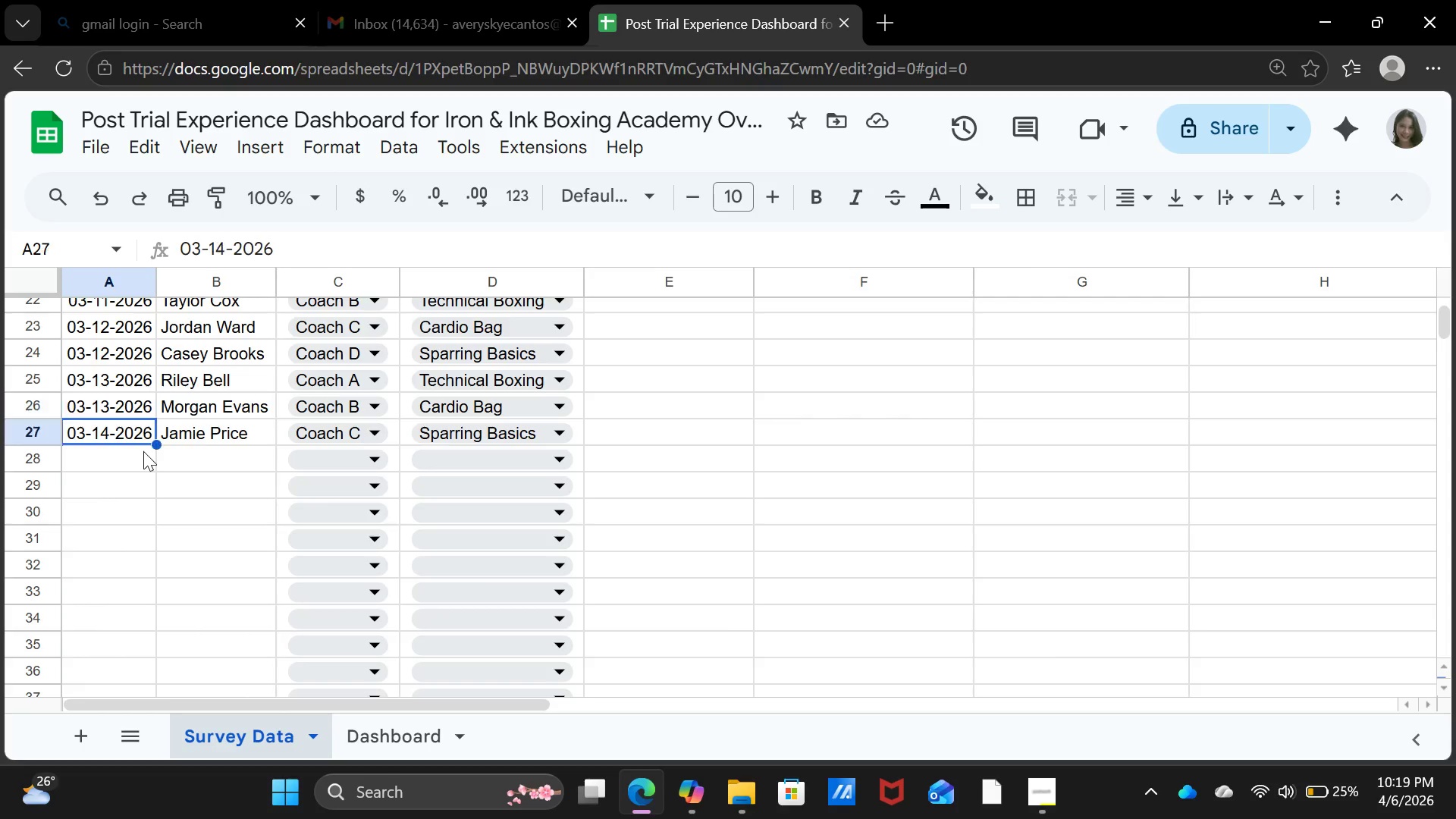 
key(ArrowDown)
 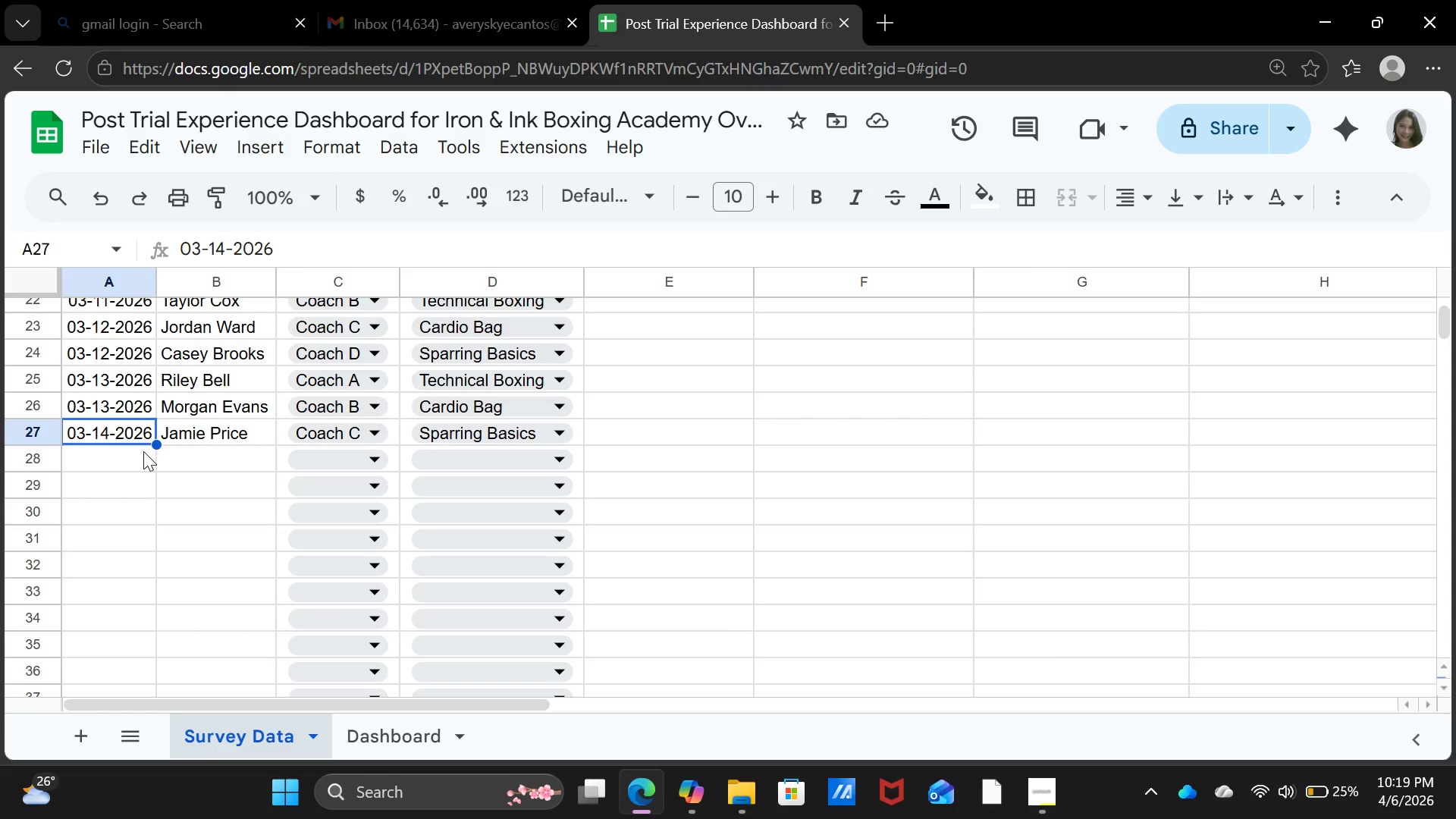 
key(Control+C)
 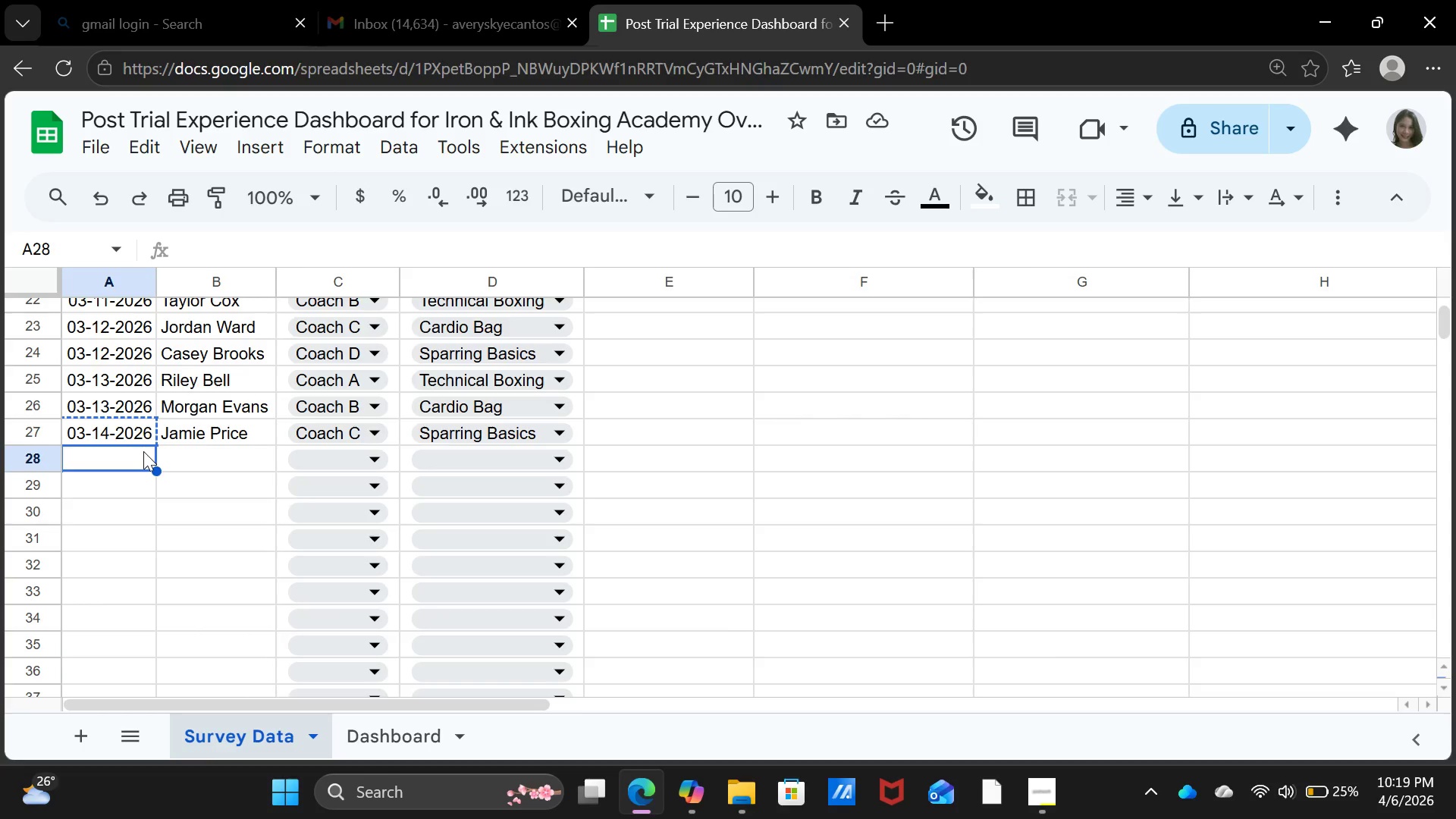 
key(ArrowDown)
 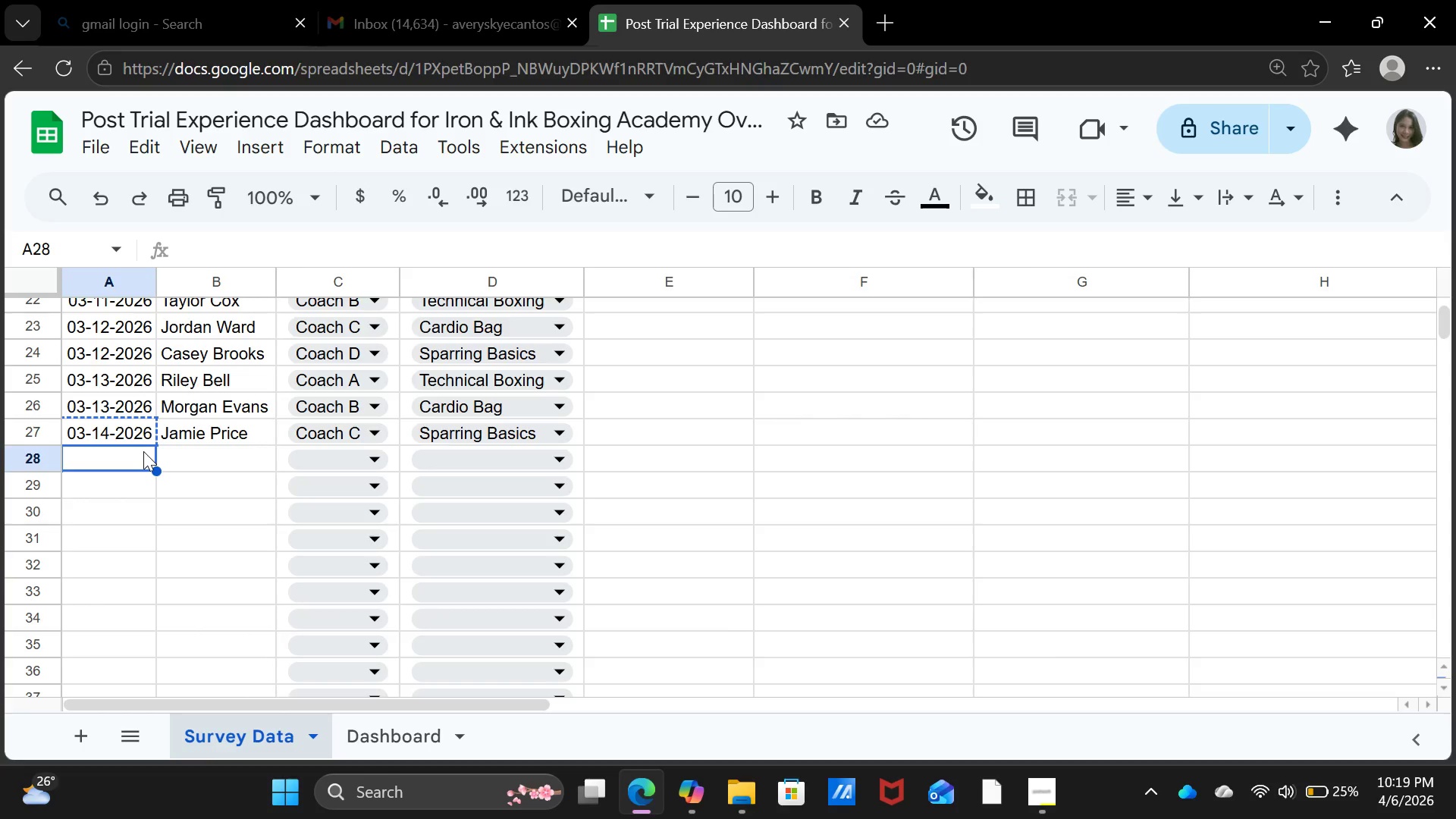 
key(Control+V)
 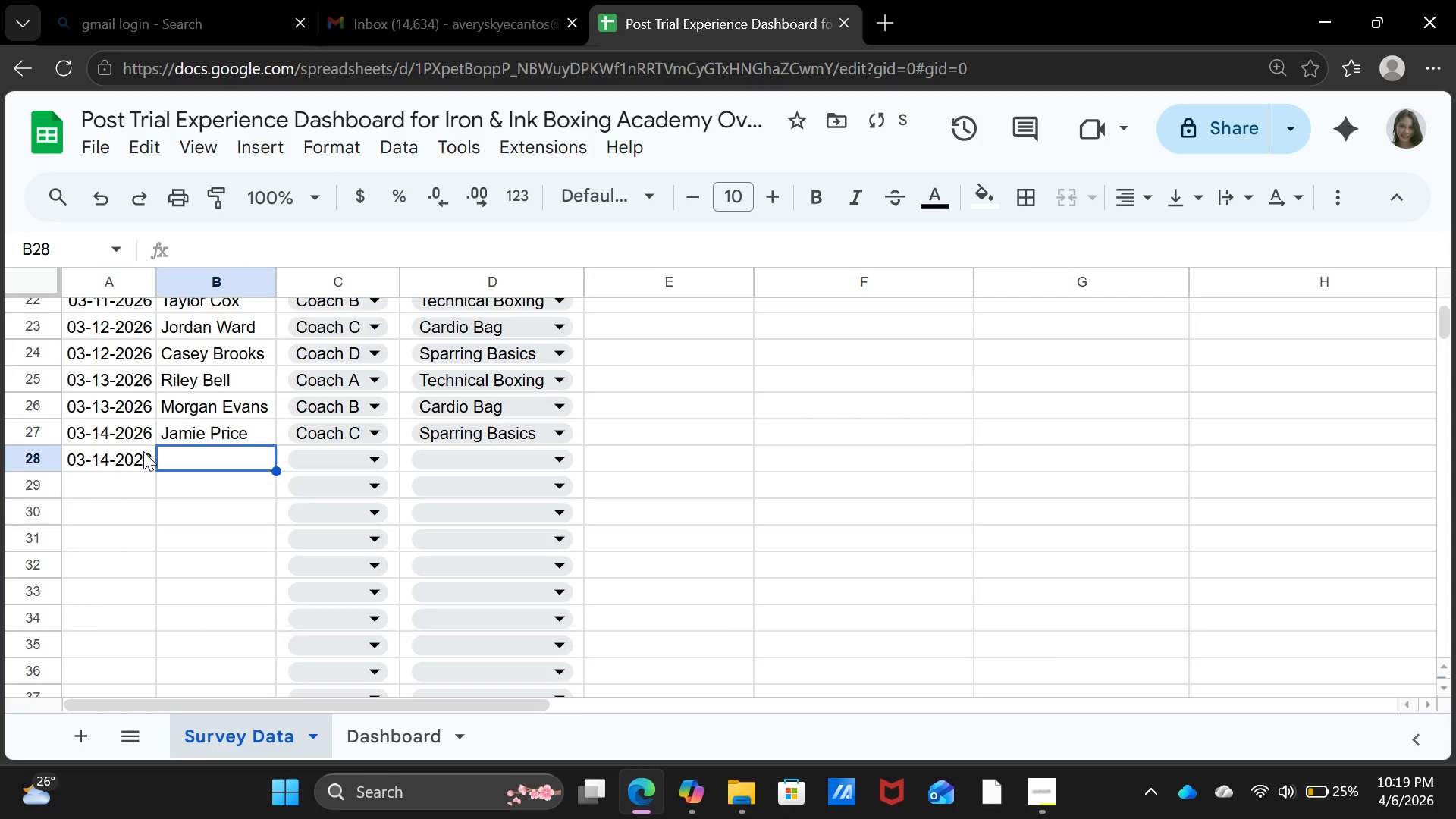 
key(ArrowRight)
 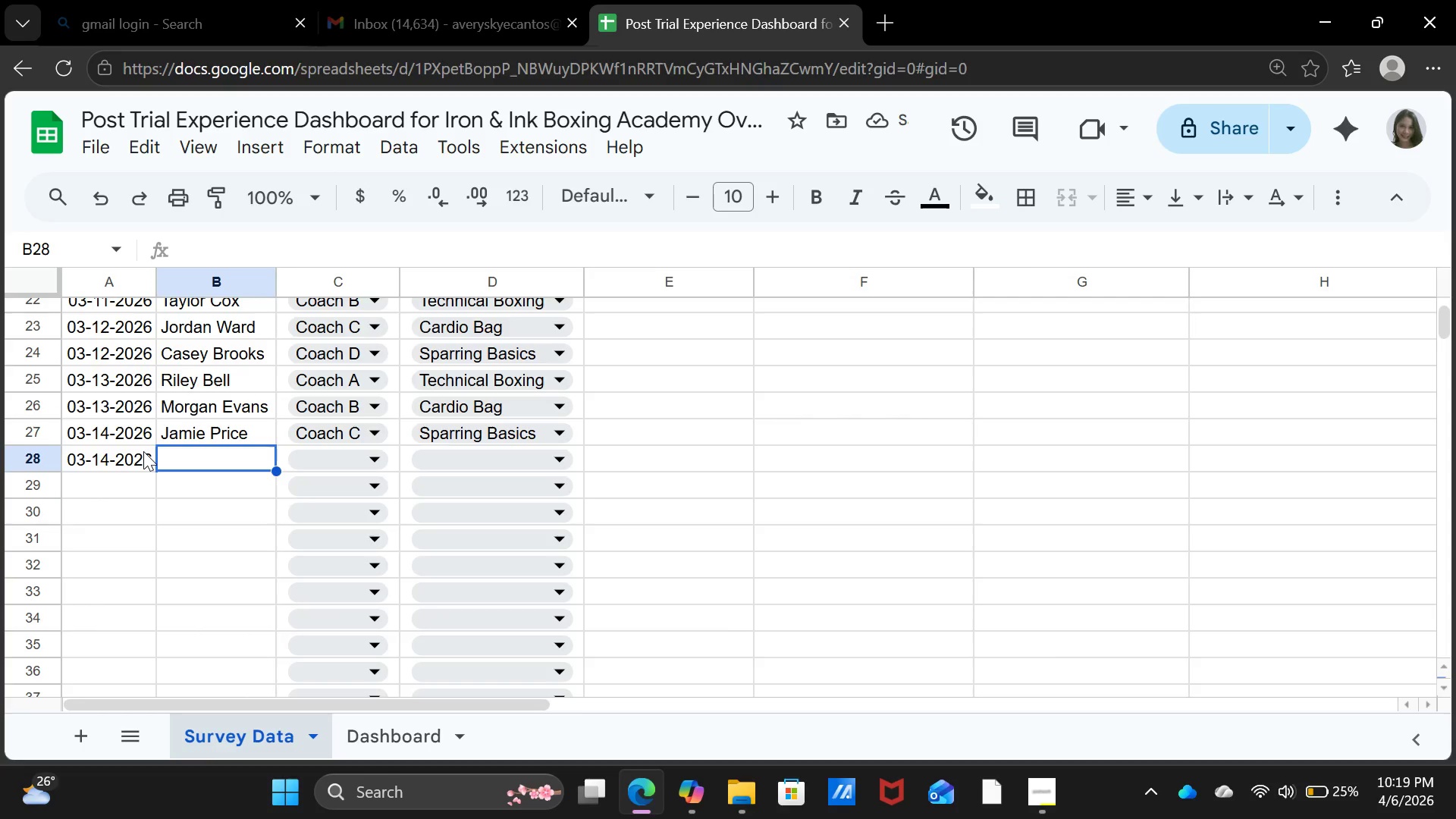 
type(Alex Foster)
 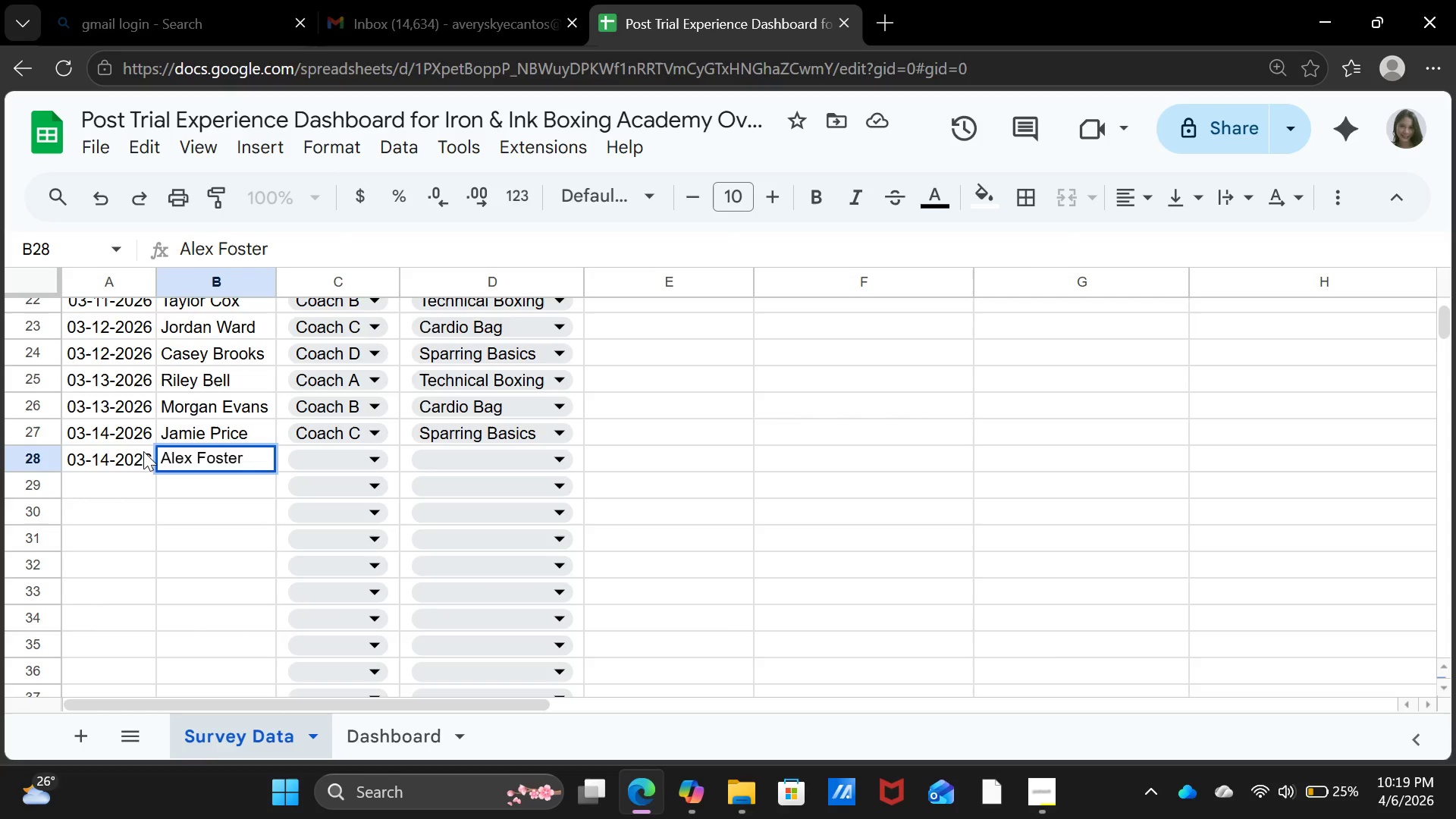 
left_click([320, 452])
 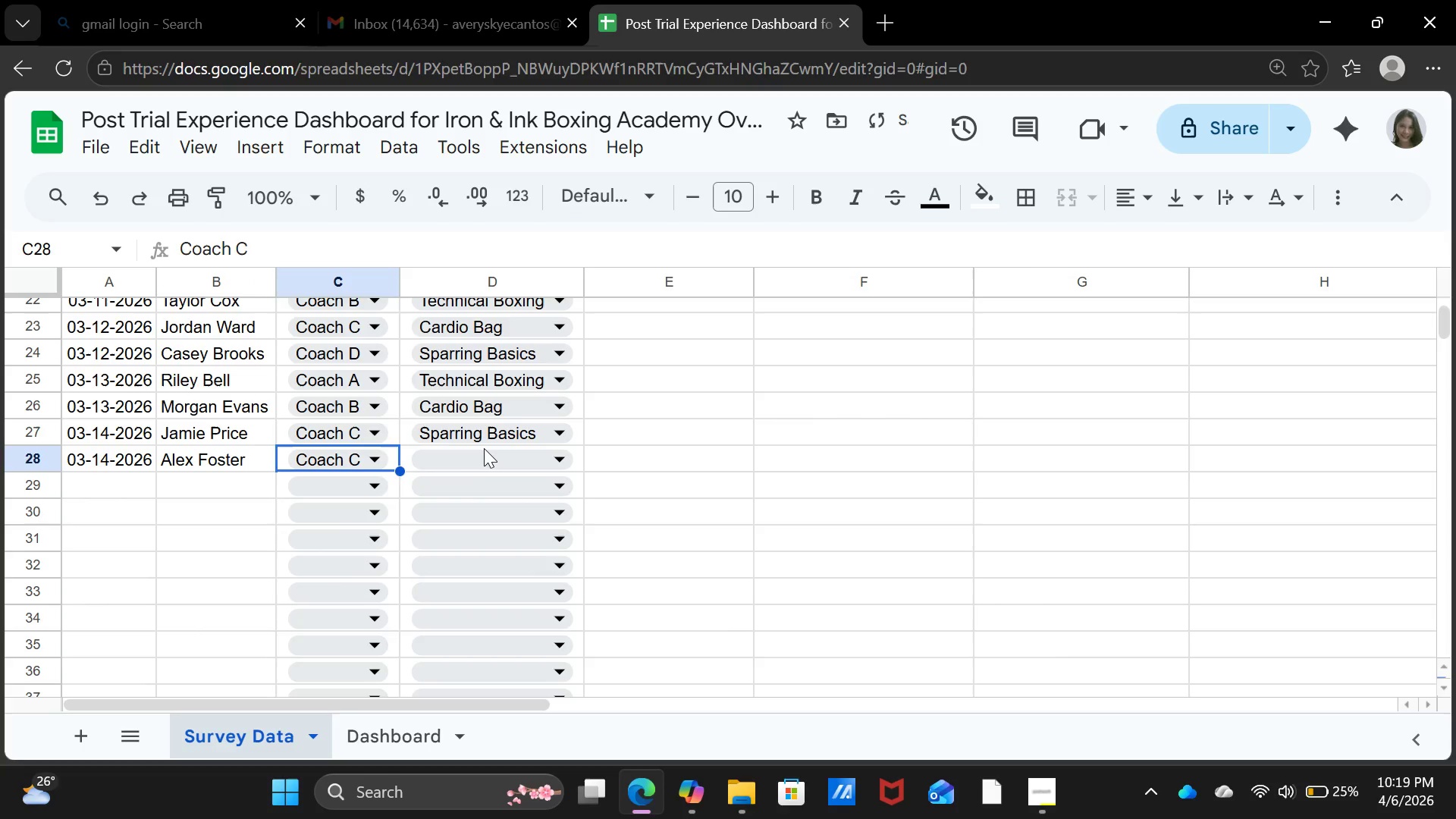 
left_click([483, 454])
 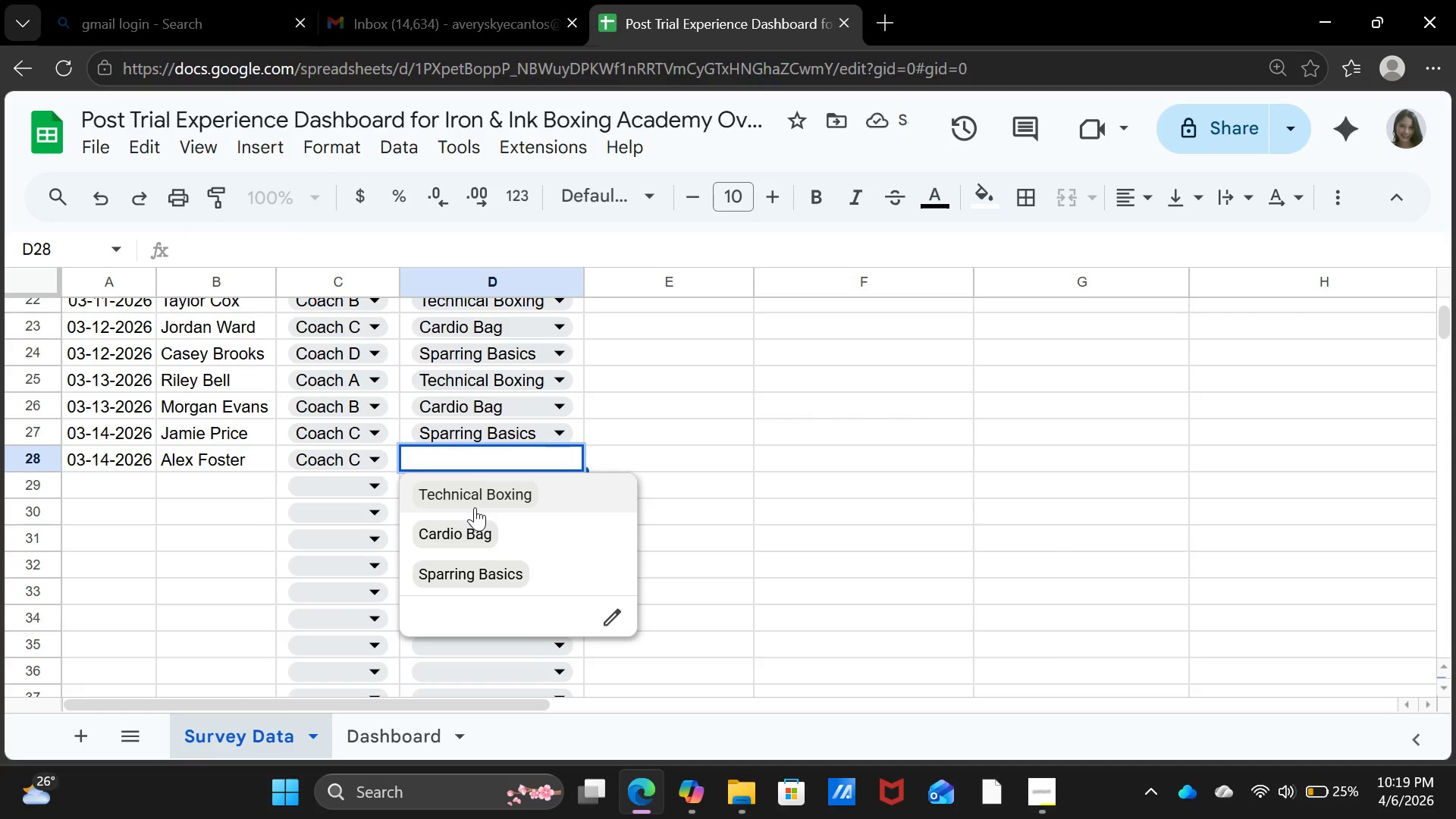 
left_click([475, 507])
 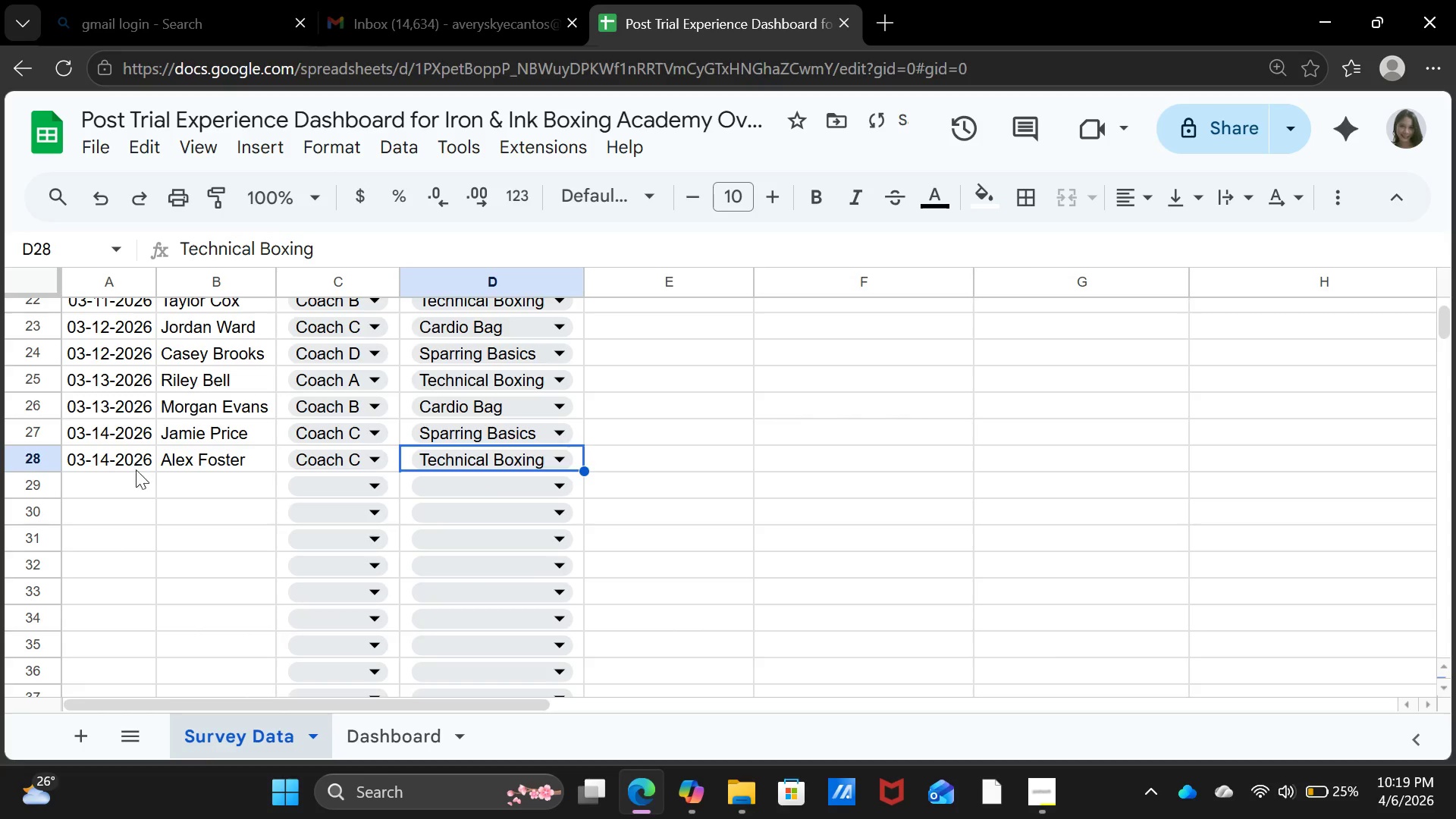 
left_click([127, 482])
 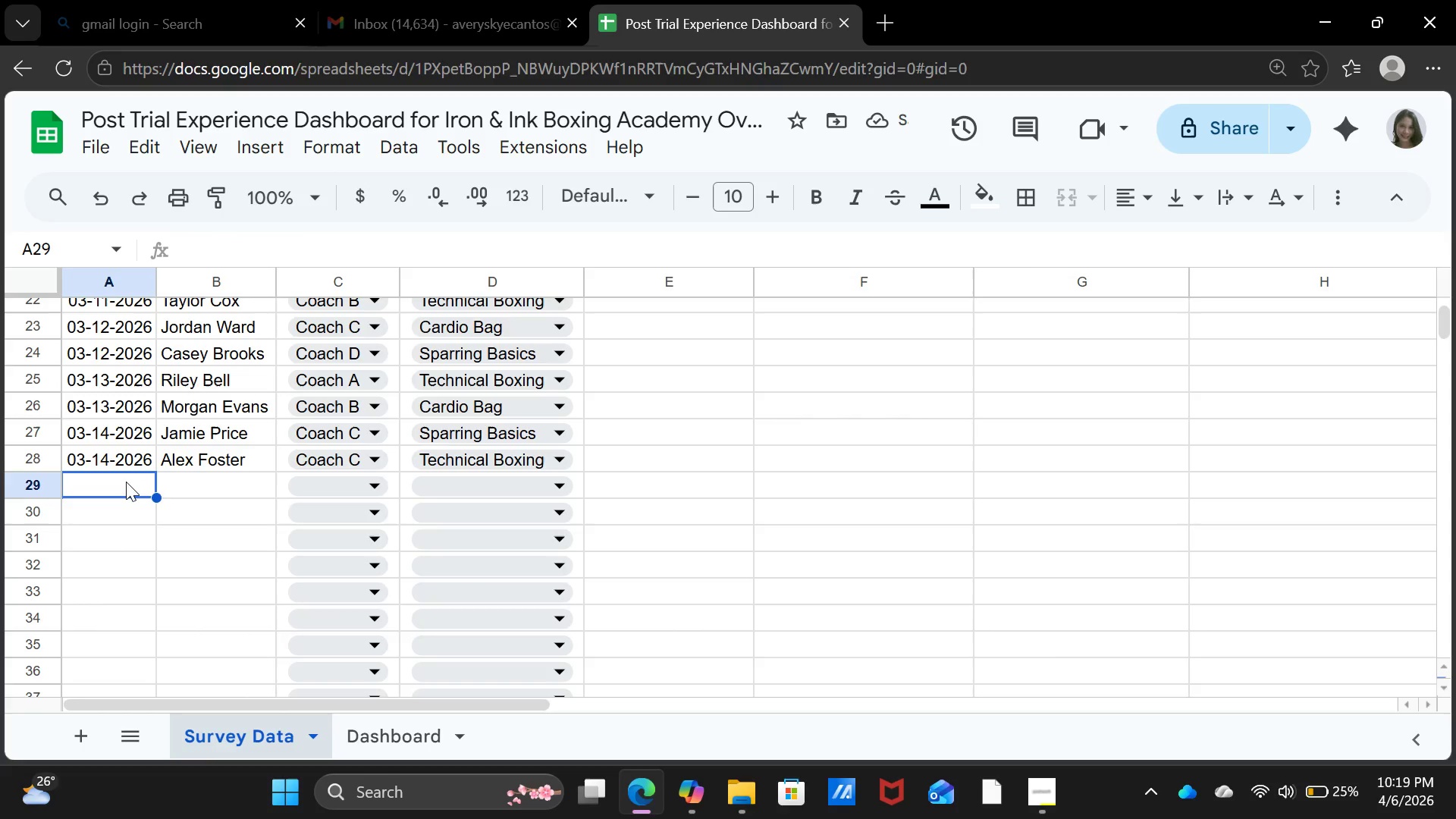 
type(03-15-2026)
 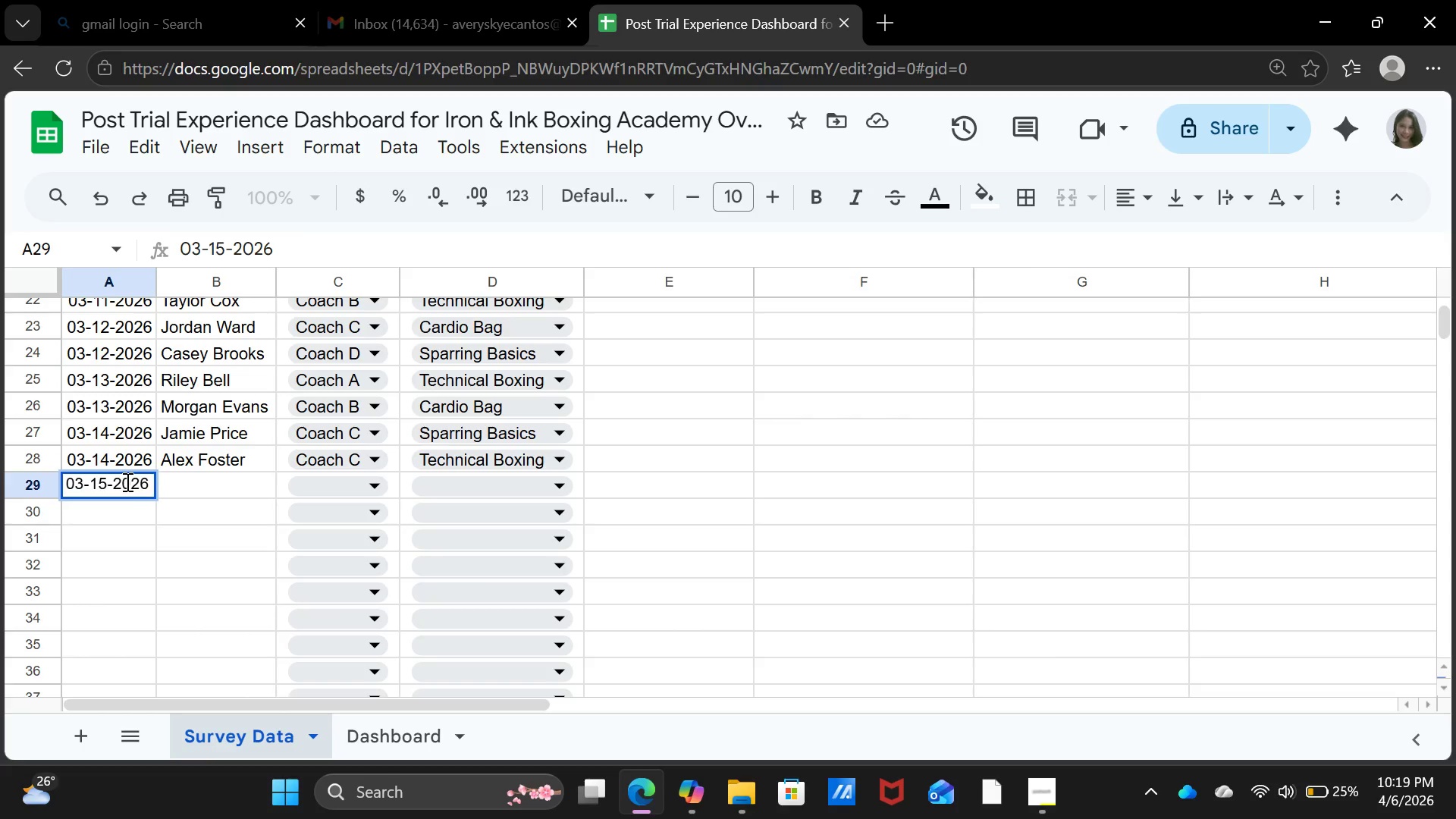 
key(ArrowRight)
 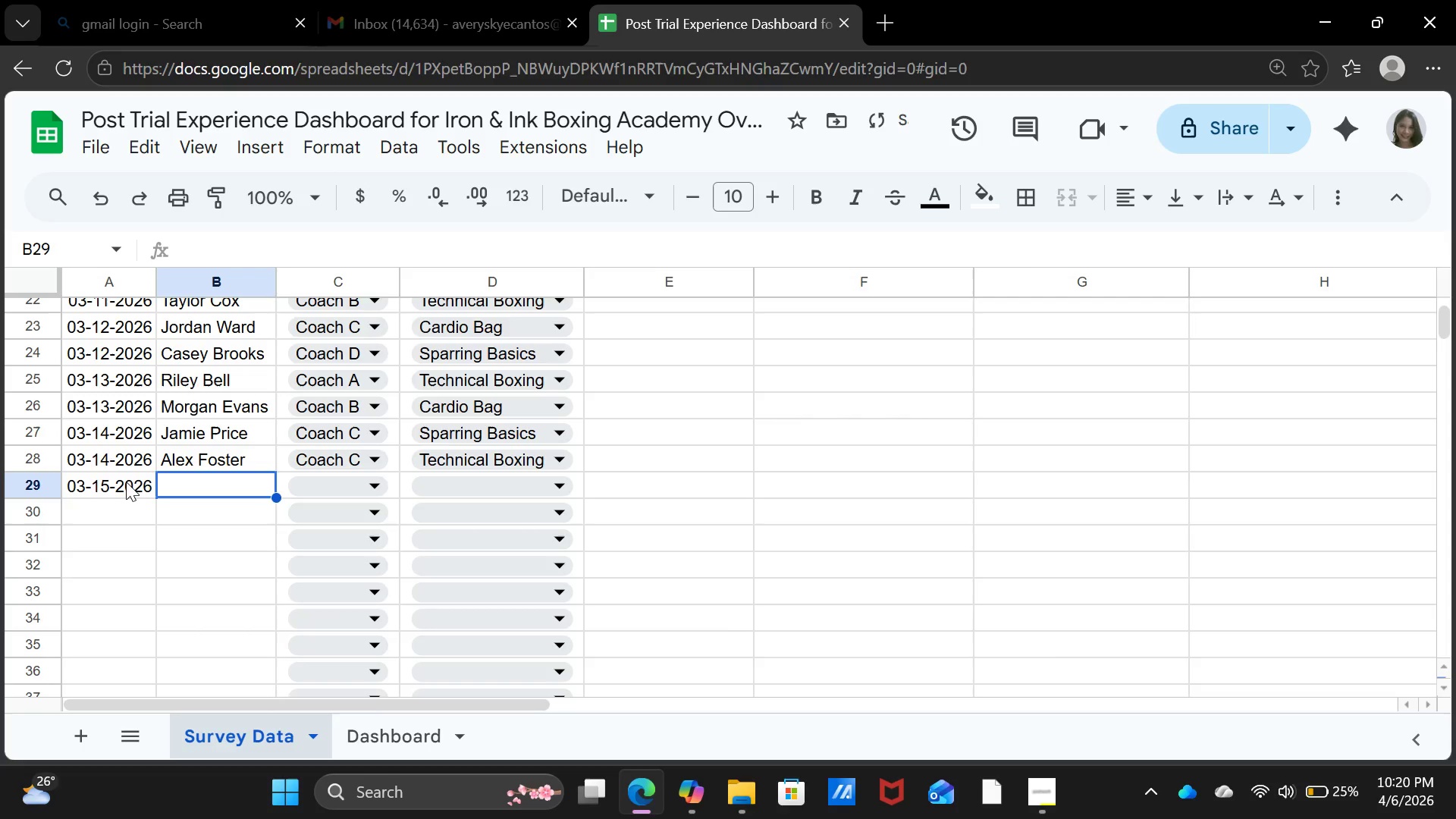 
type(Taylor Gray)
 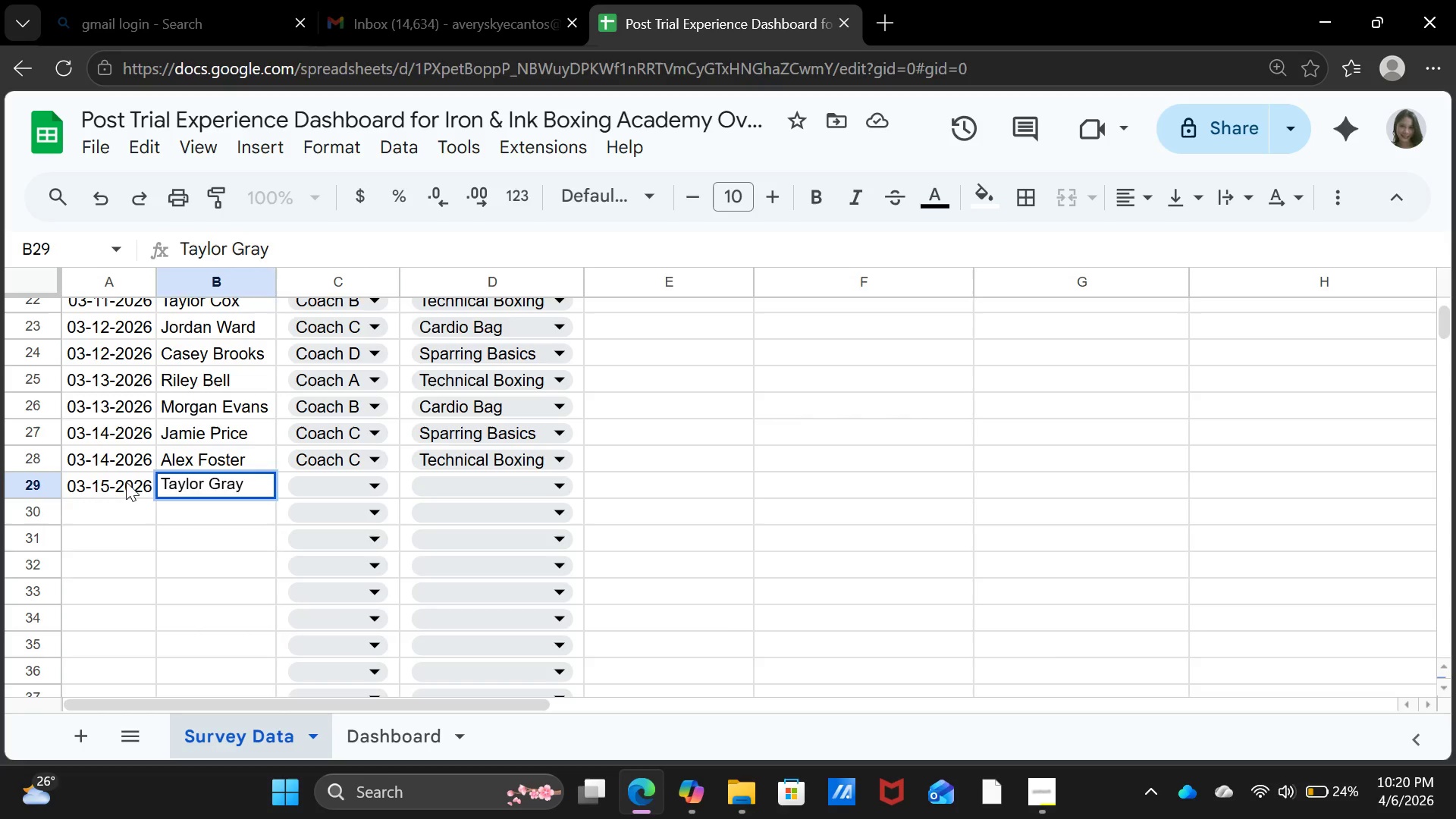 
key(ArrowRight)
 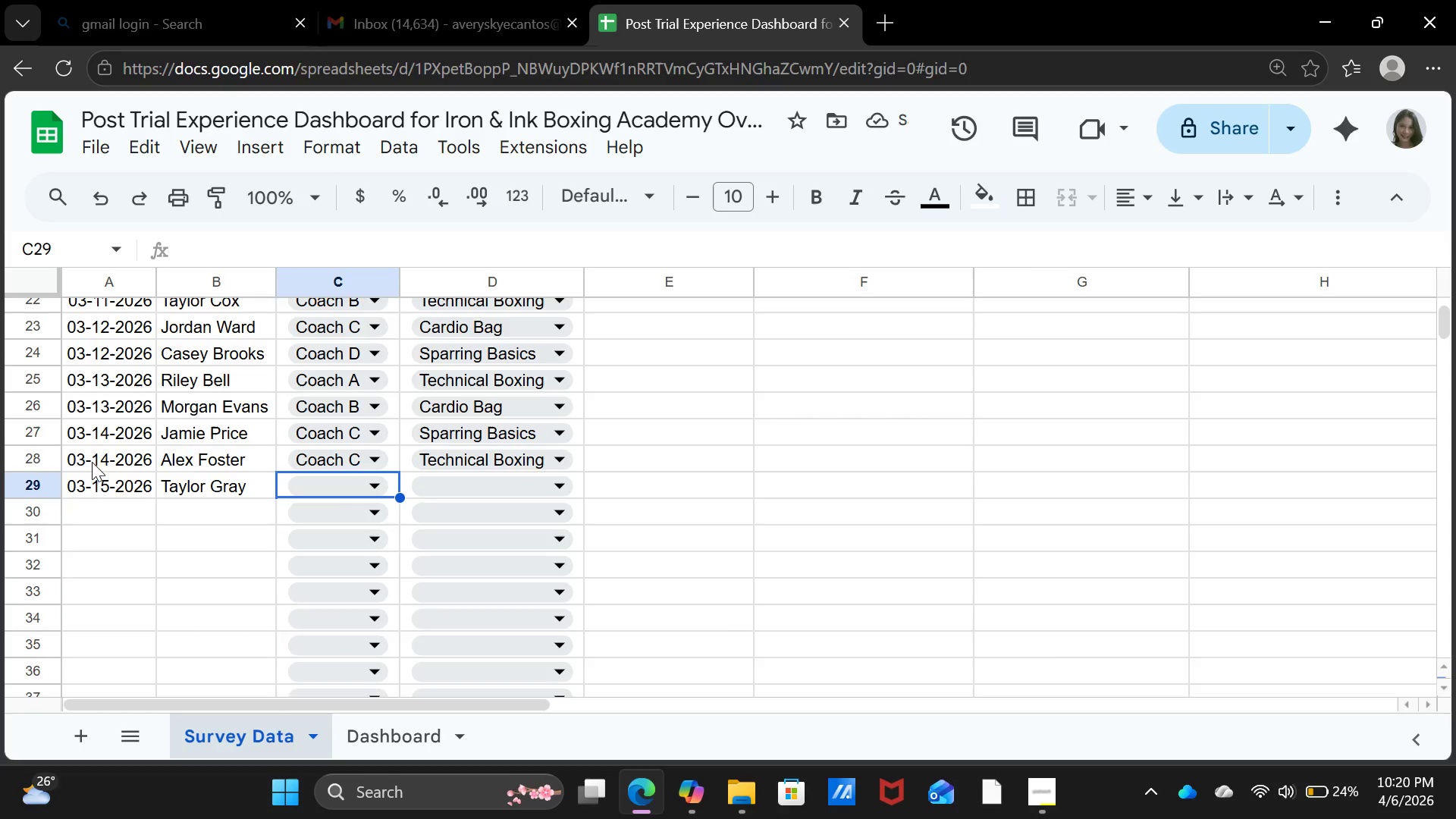 
wait(6.39)
 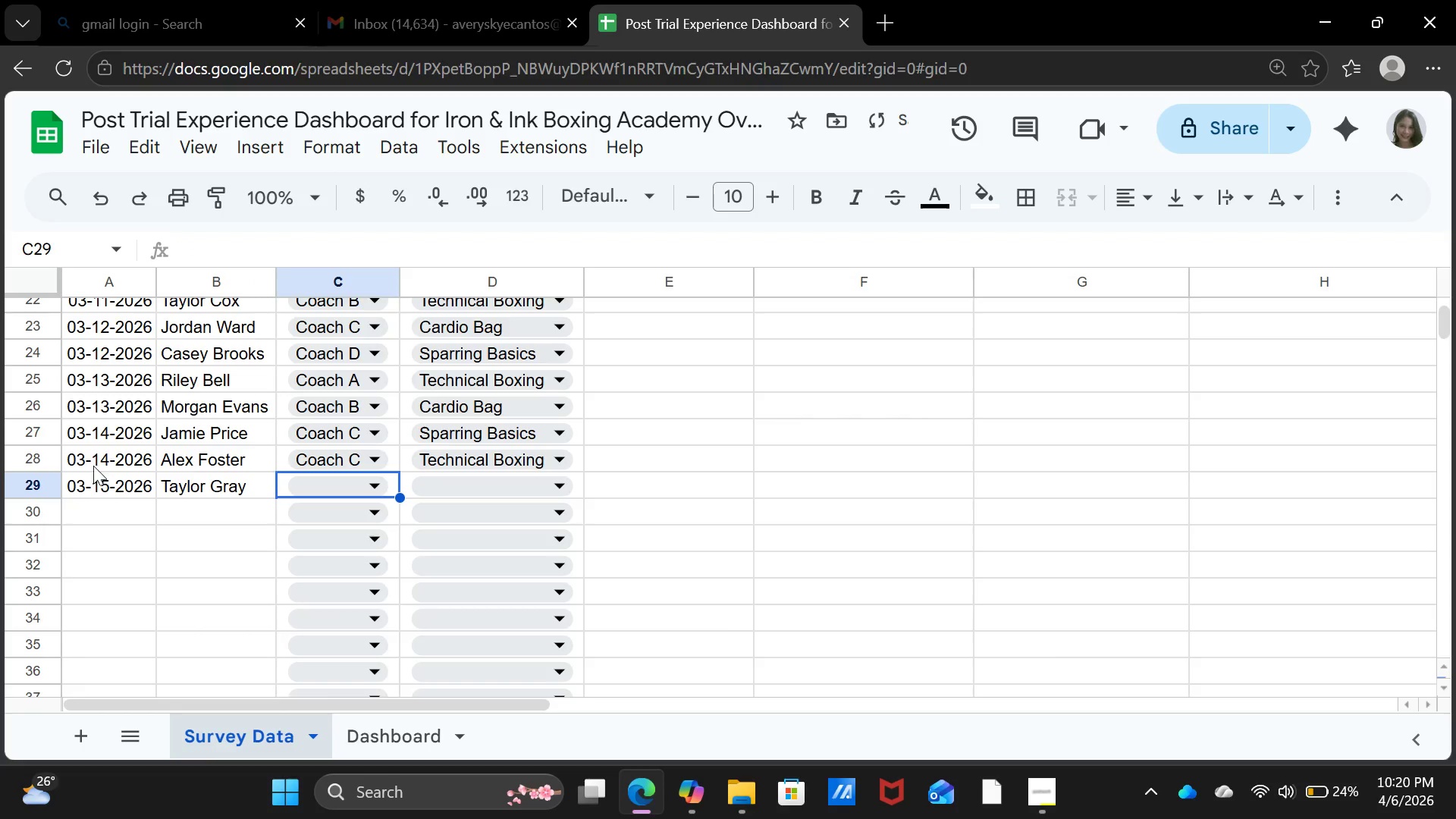 
left_click([372, 460])
 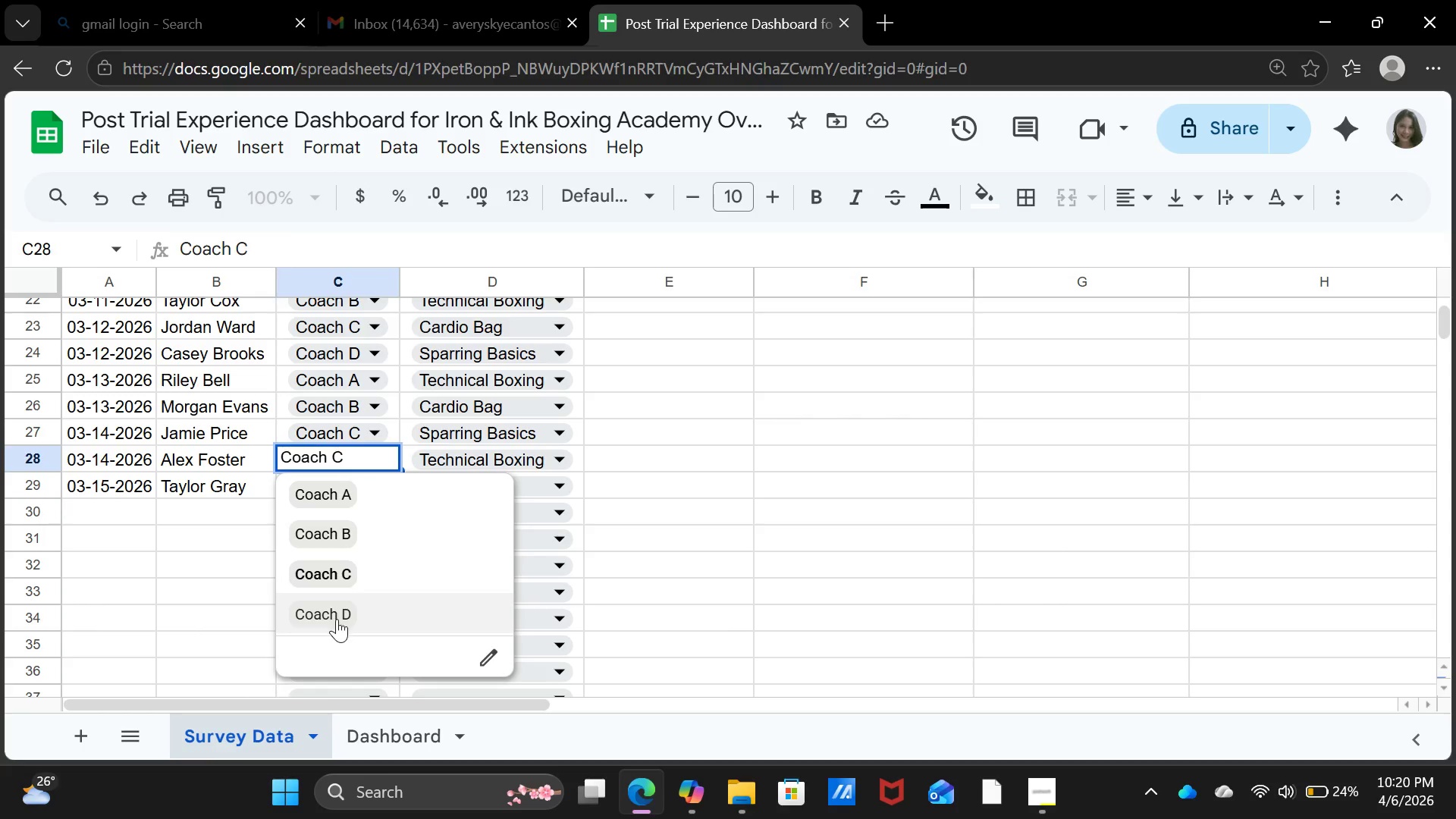 
left_click([337, 620])
 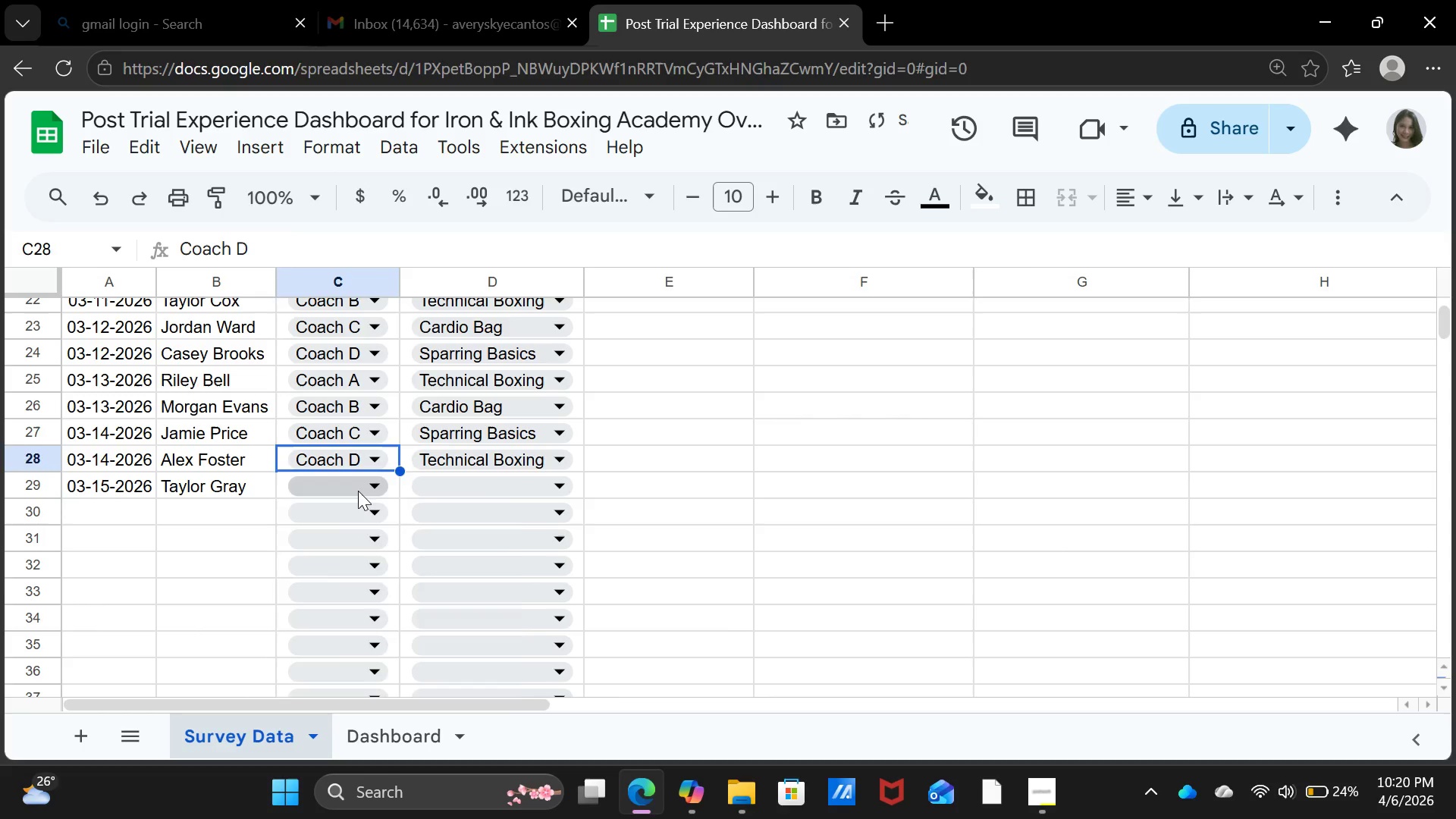 
left_click([358, 491])
 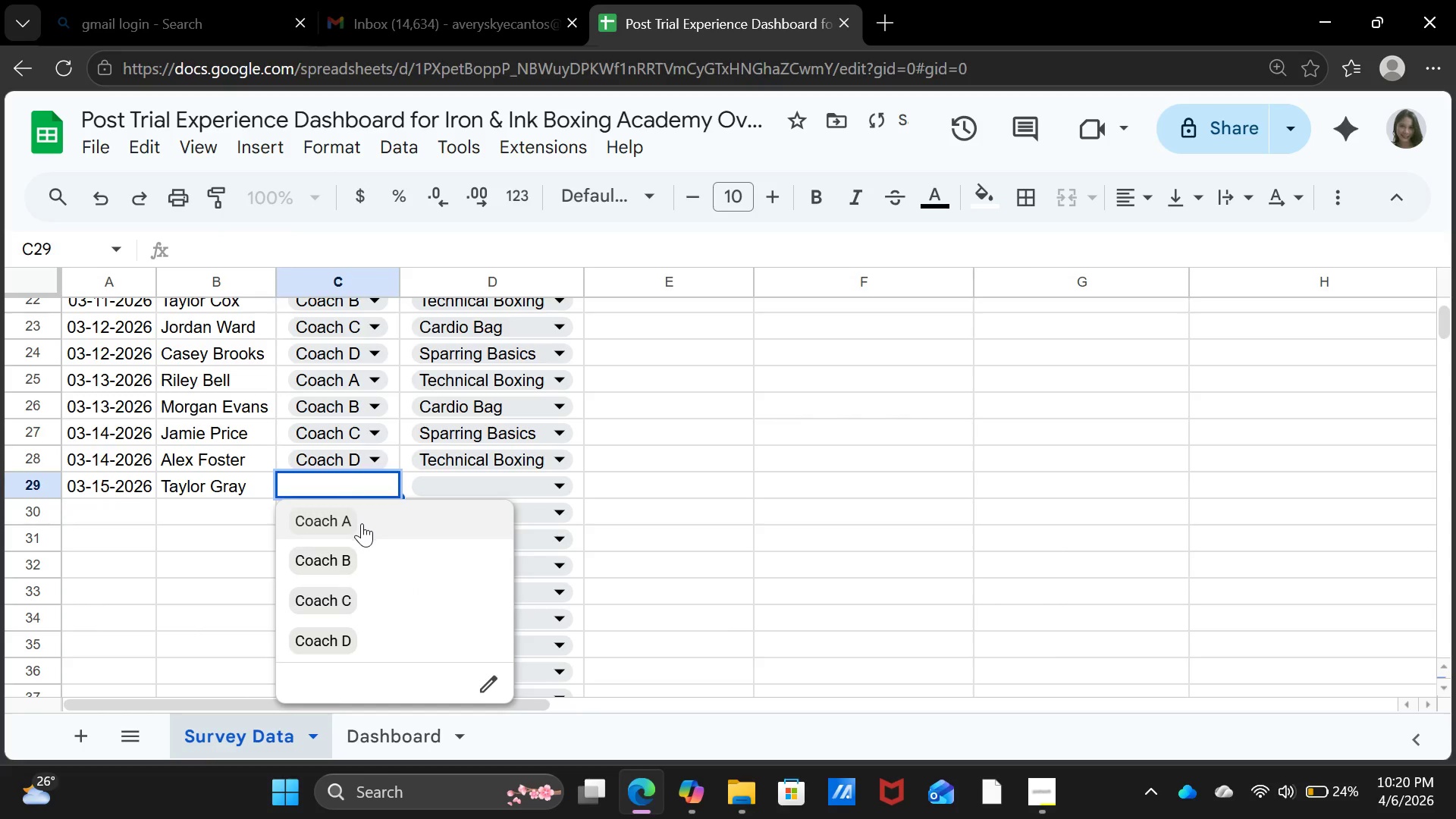 
left_click([362, 523])
 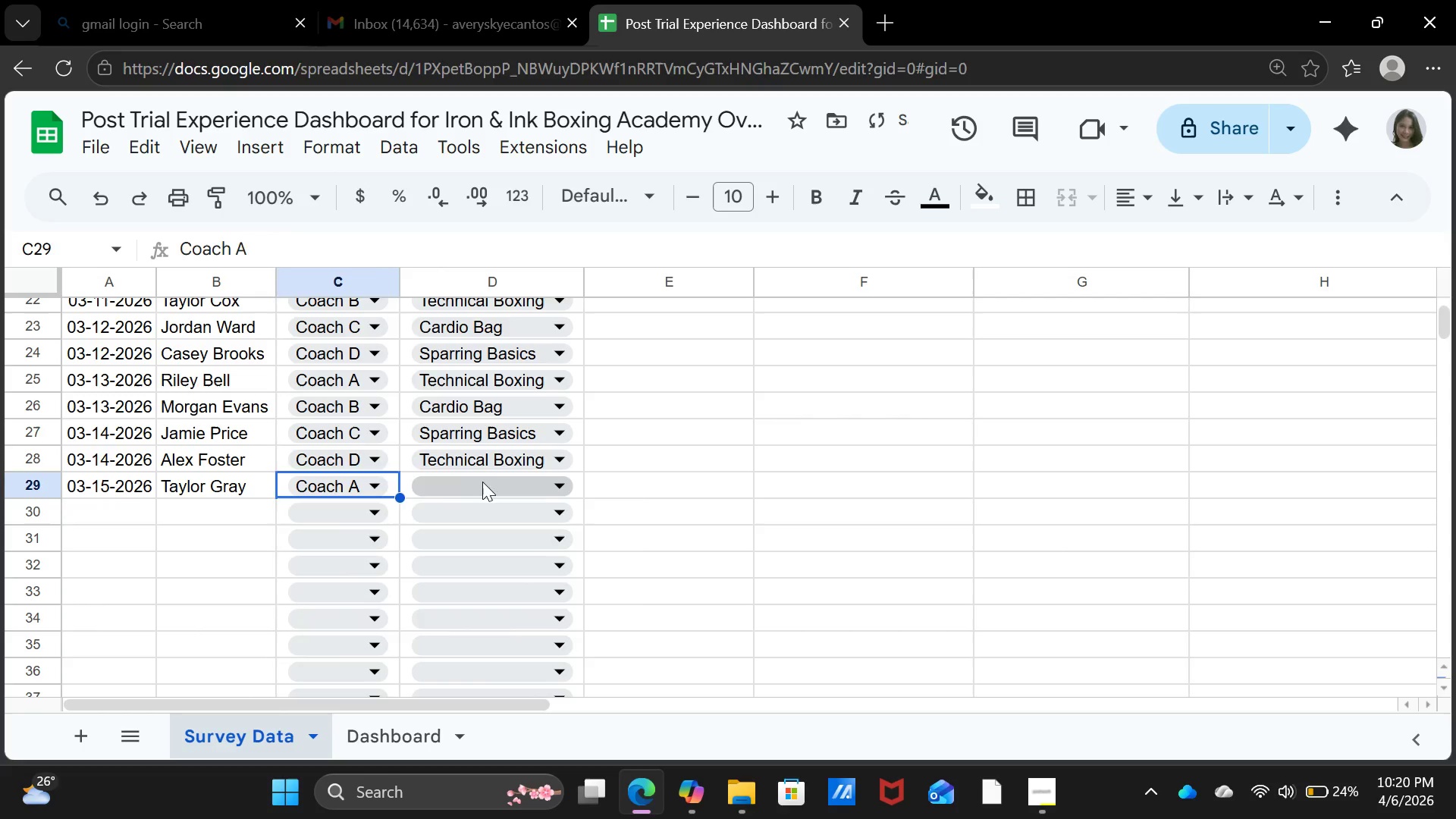 
left_click([482, 482])
 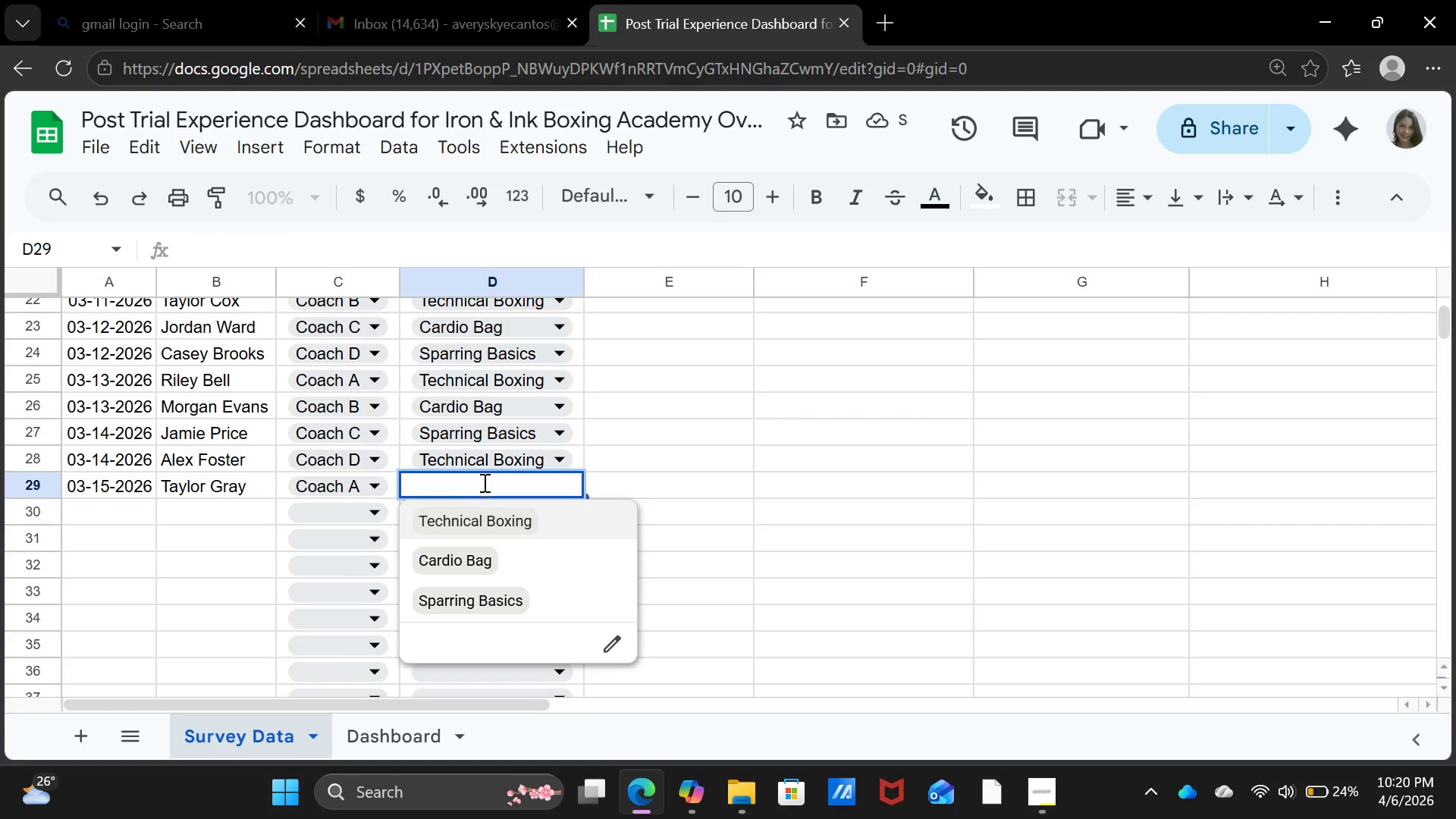 
left_click([477, 556])
 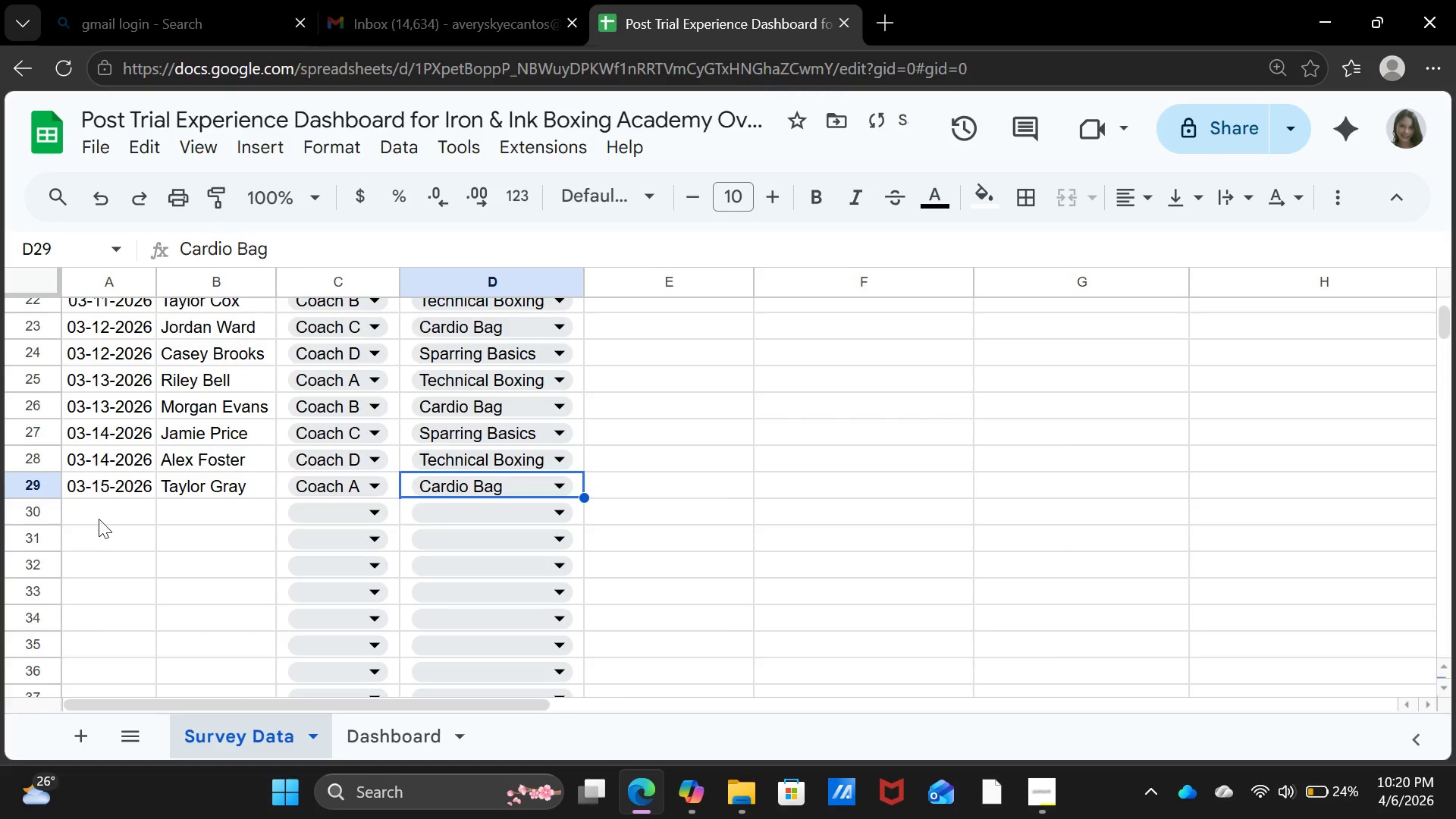 
left_click([99, 519])
 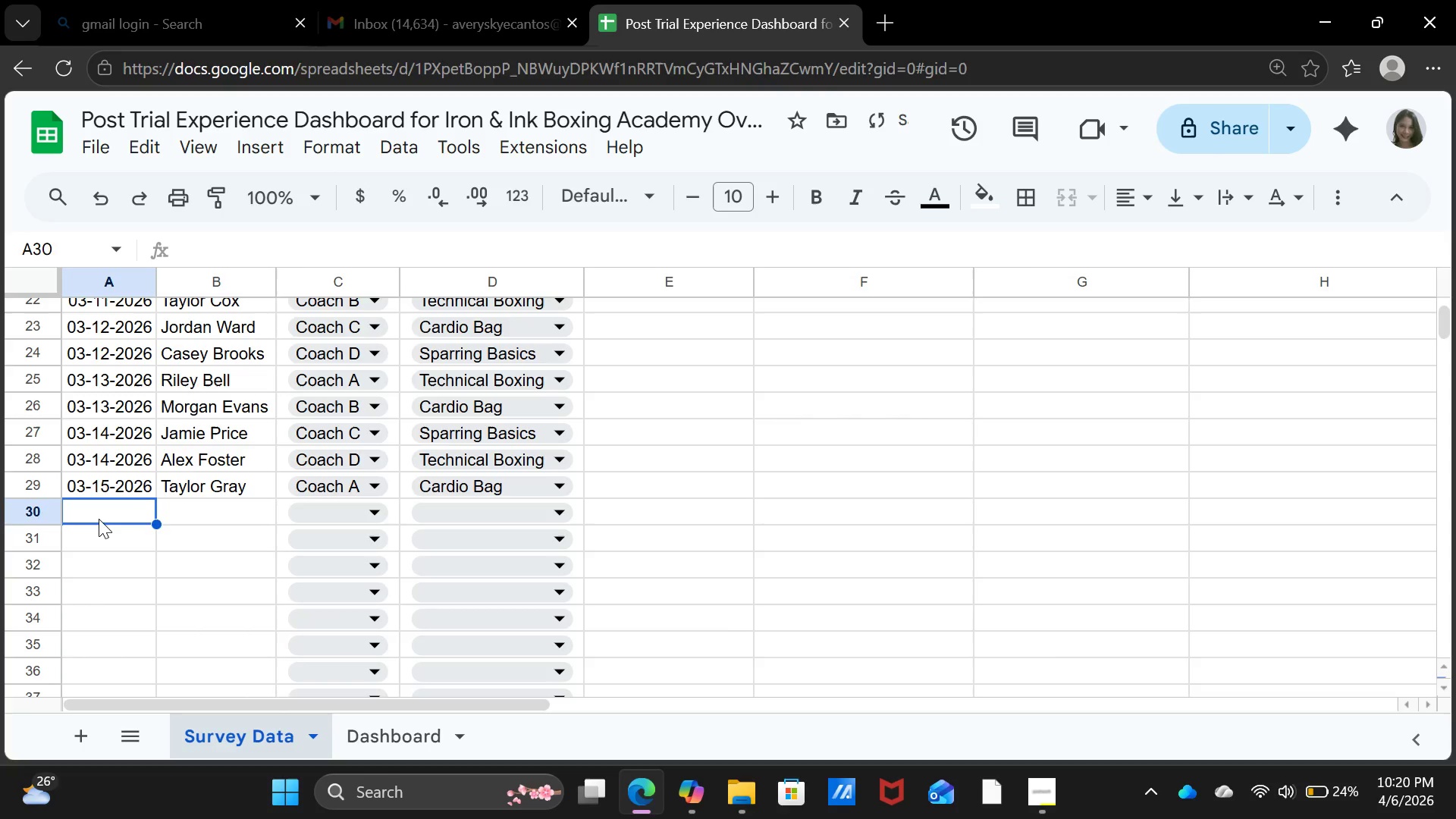 
key(ArrowUp)
 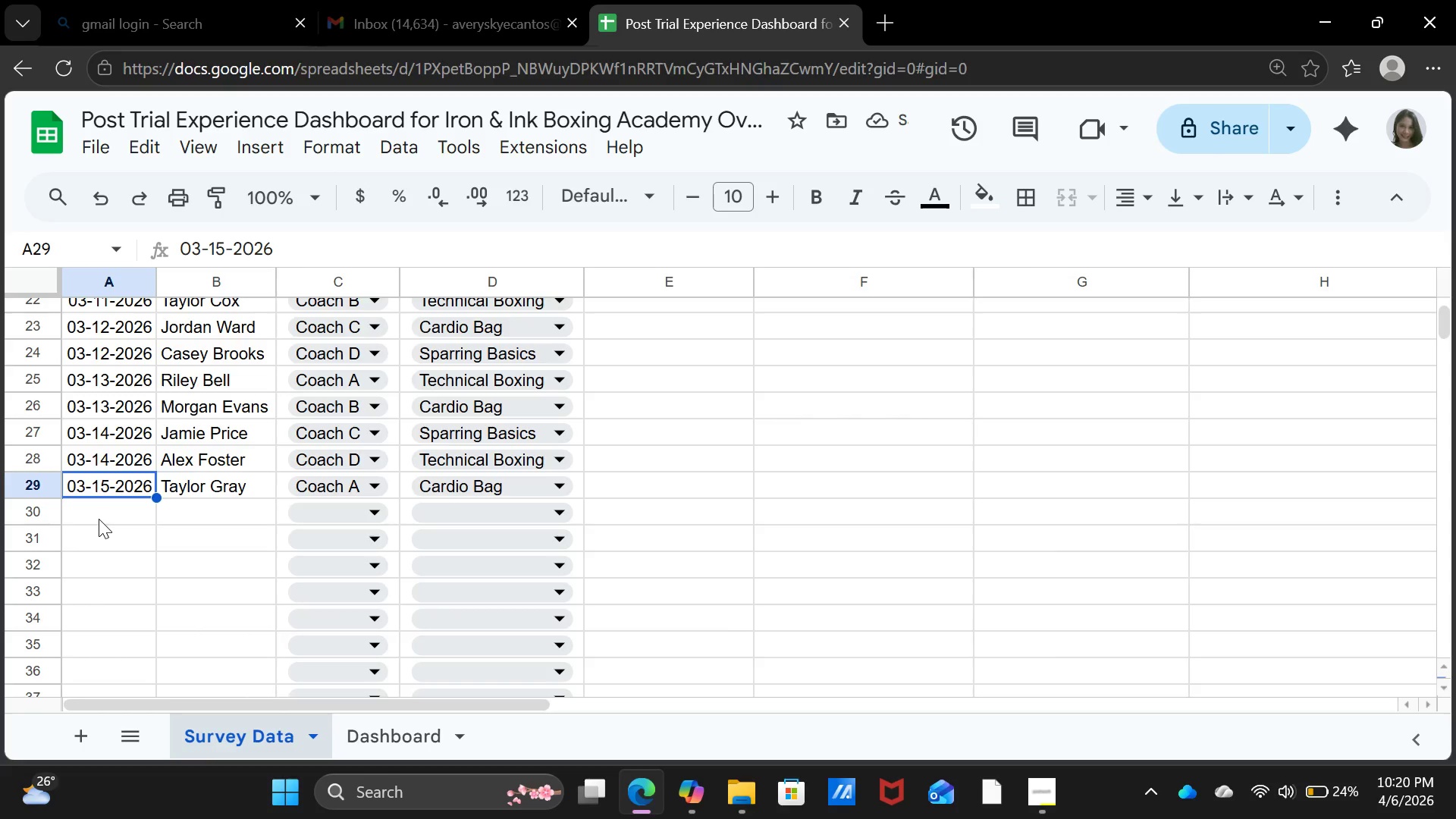 
key(Control+C)
 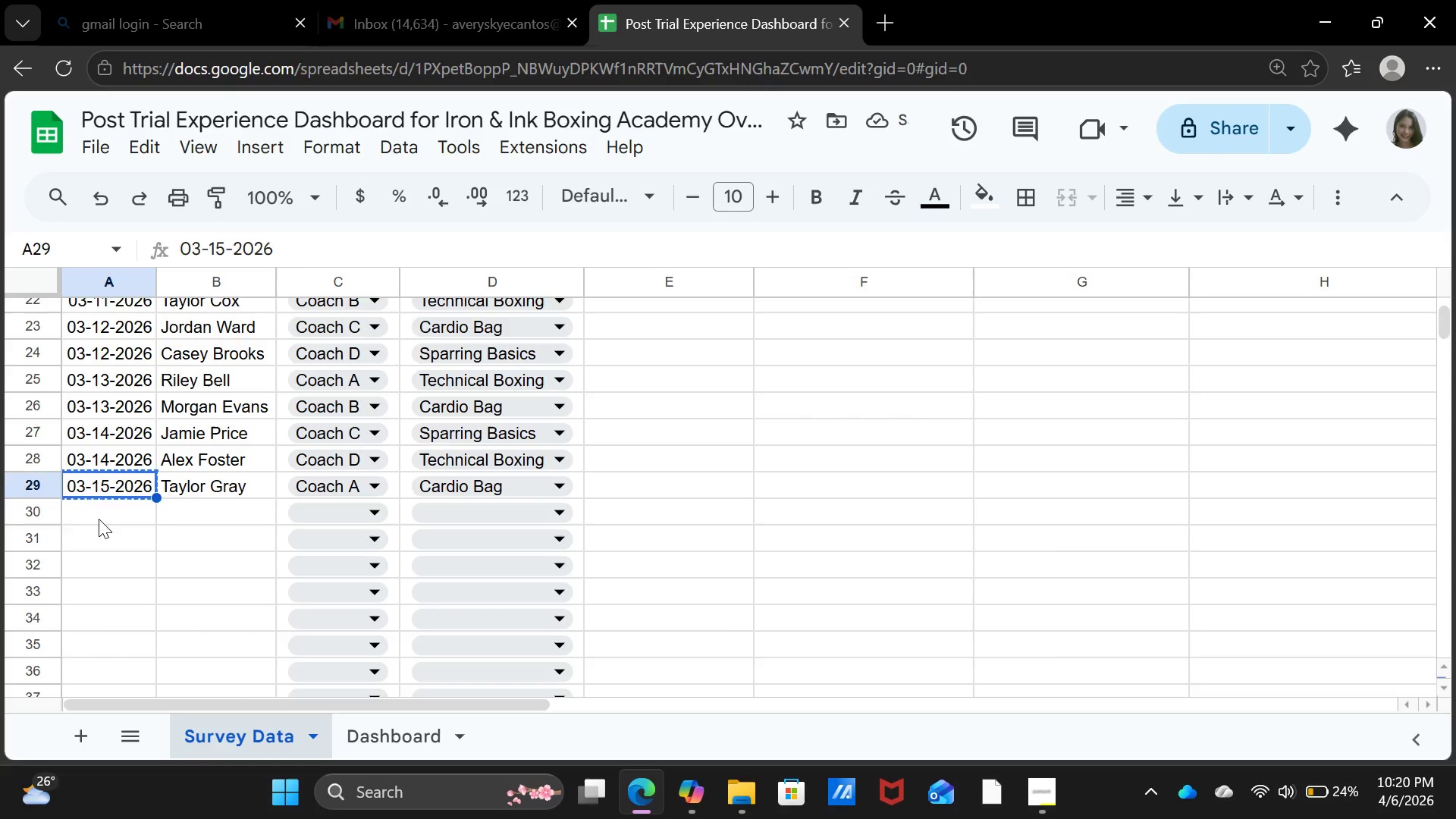 
key(ArrowDown)
 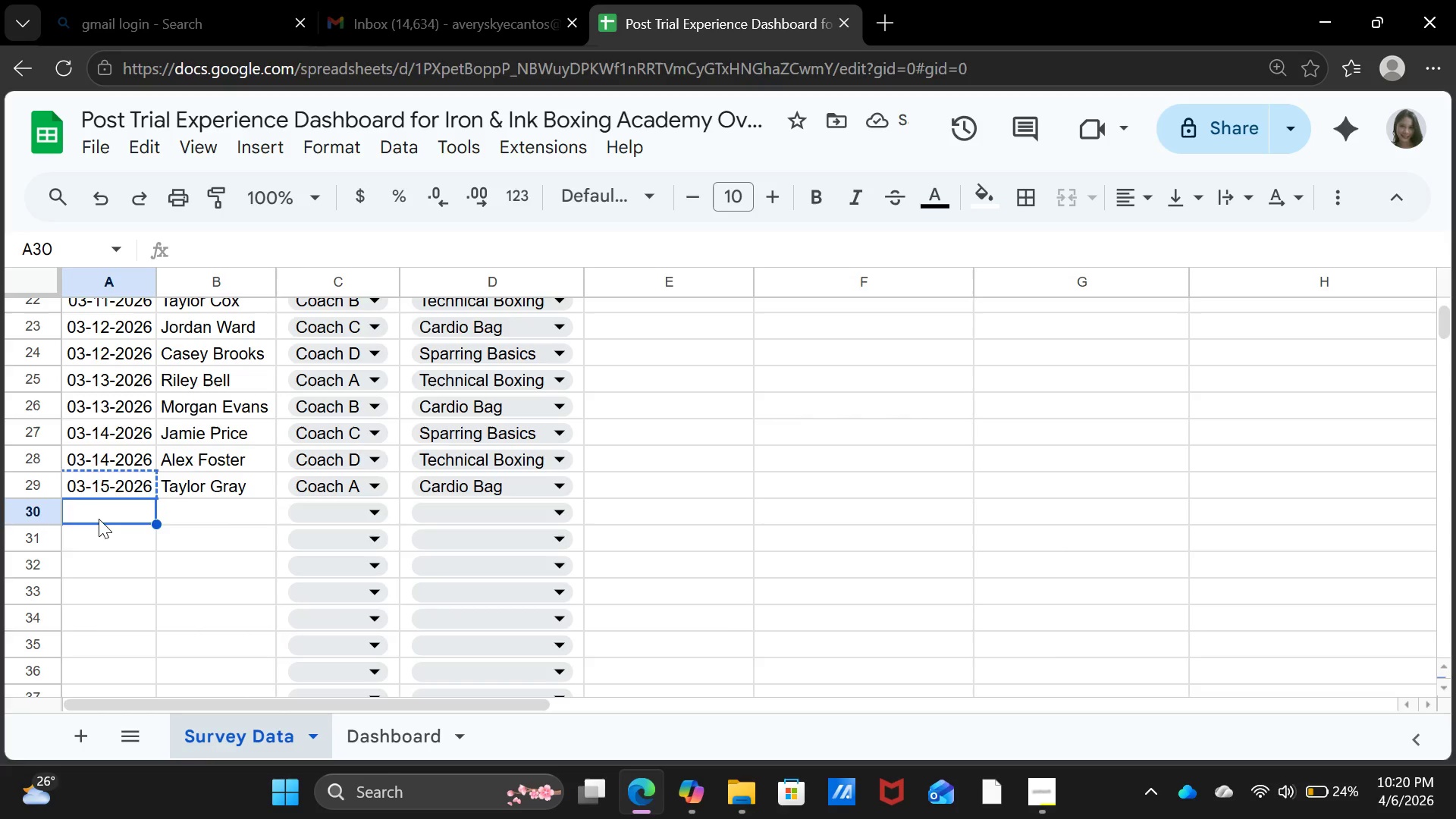 
key(Control+V)
 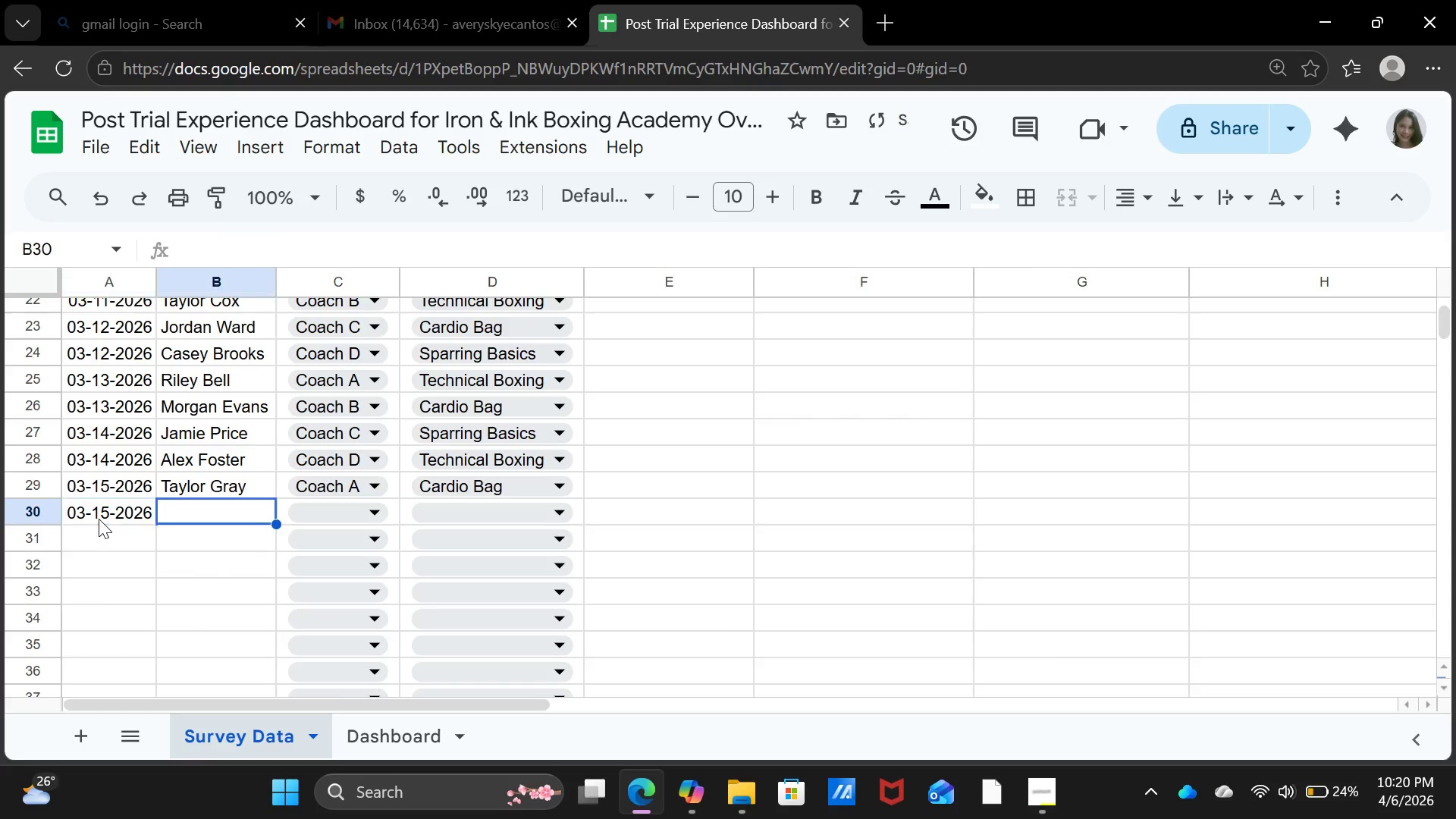 
key(ArrowRight)
 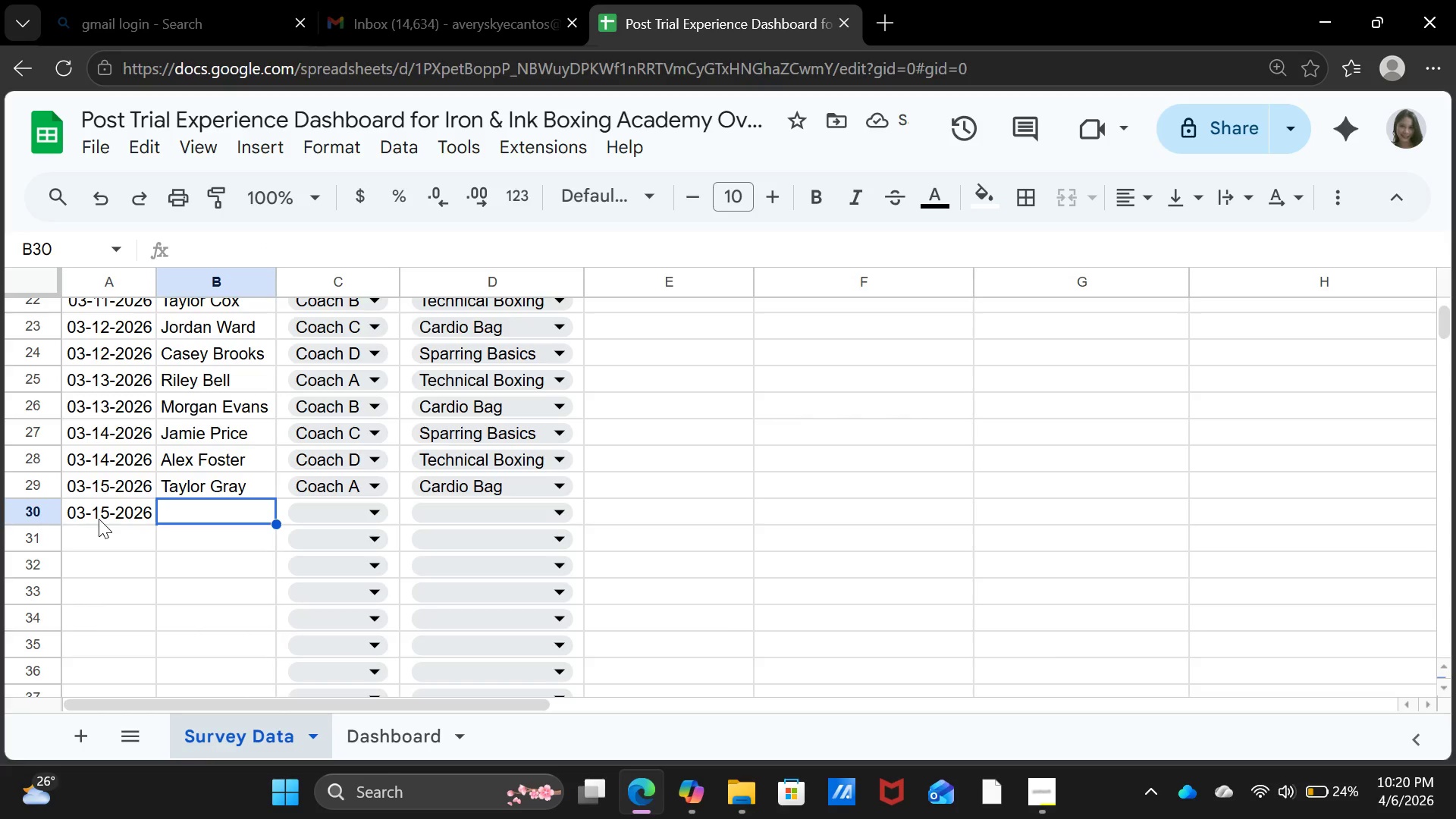 
type(Jordab Hughes)
 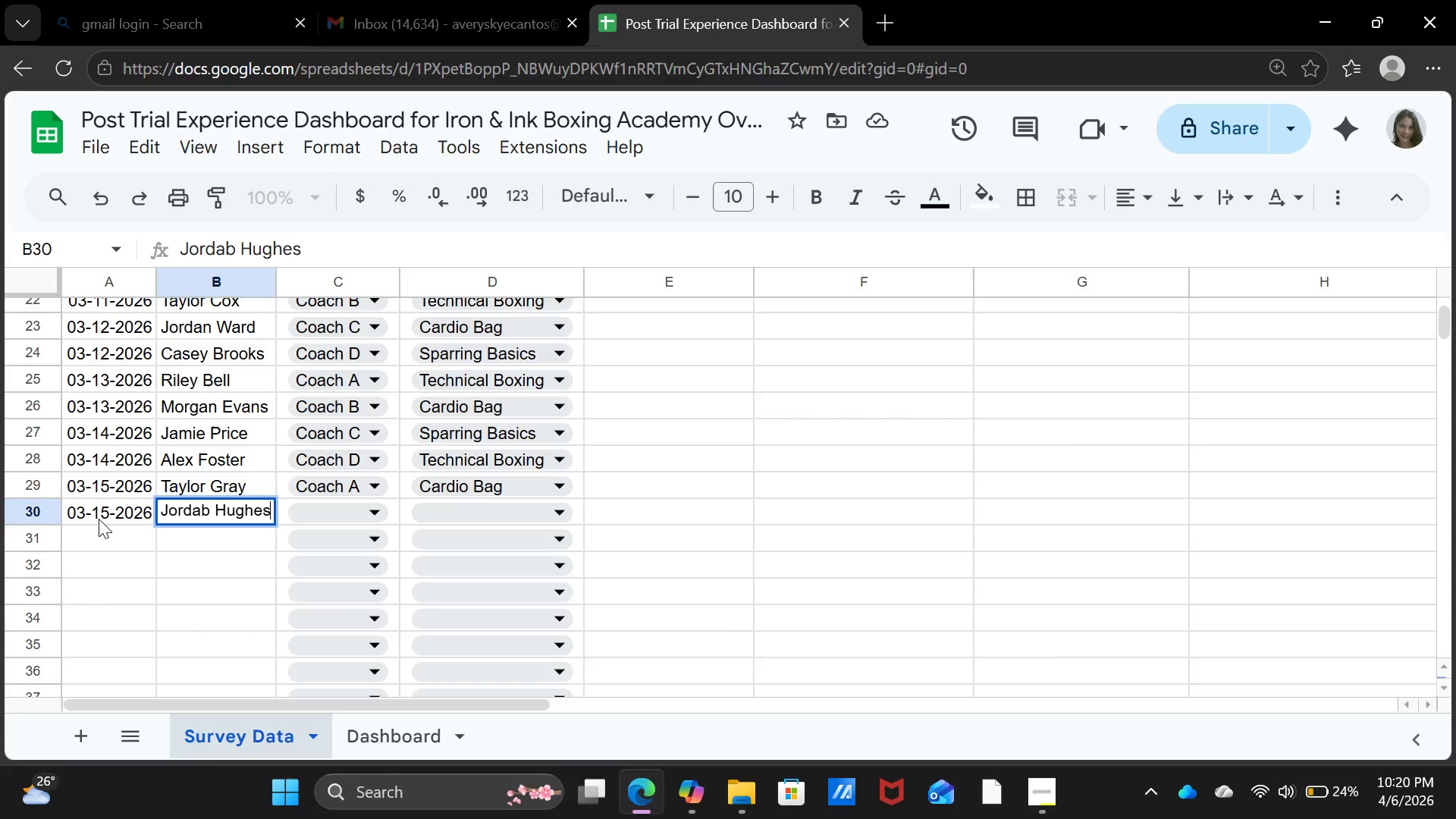 
key(ArrowLeft)
 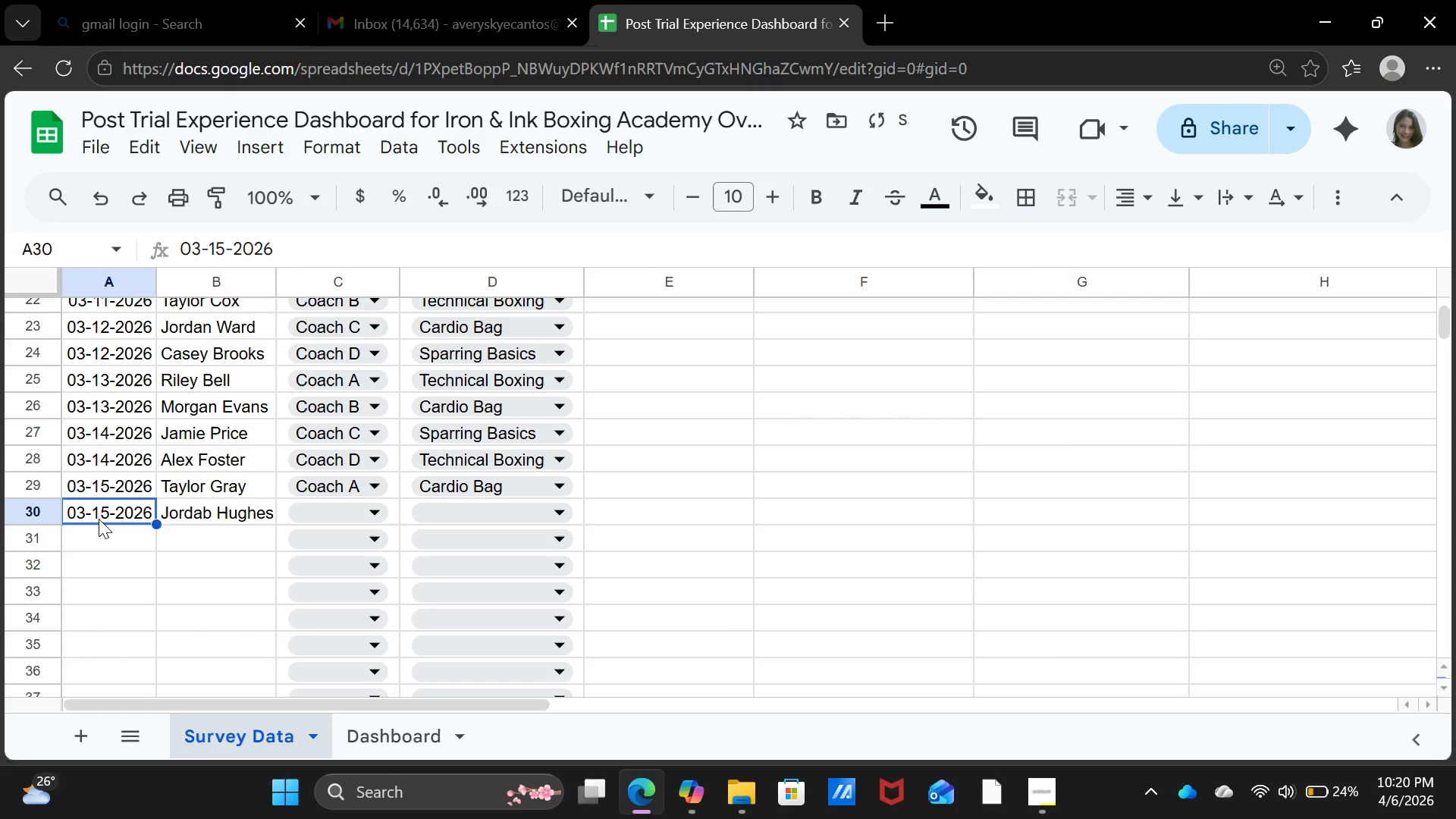 
key(ArrowRight)
 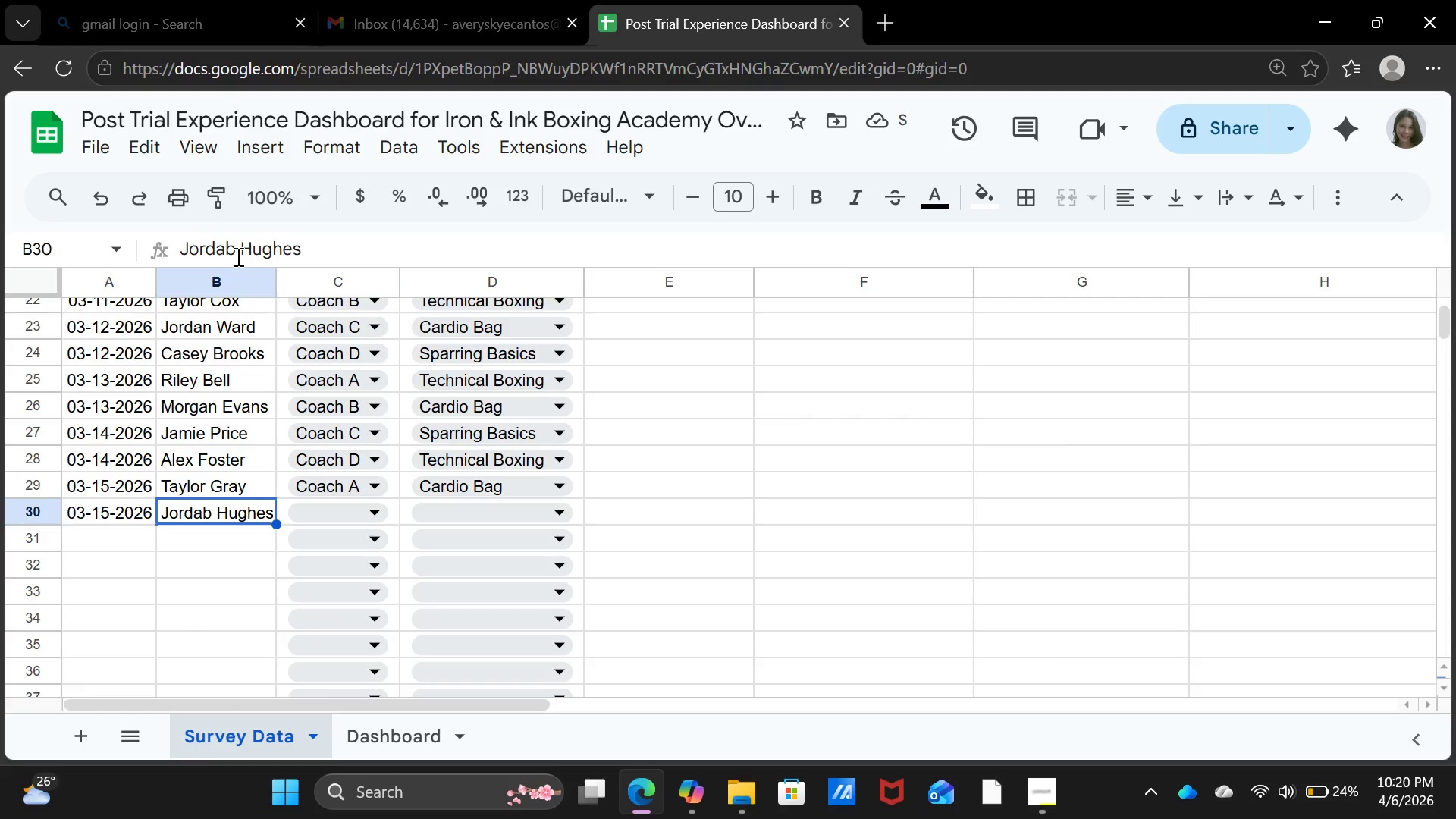 
left_click([237, 256])
 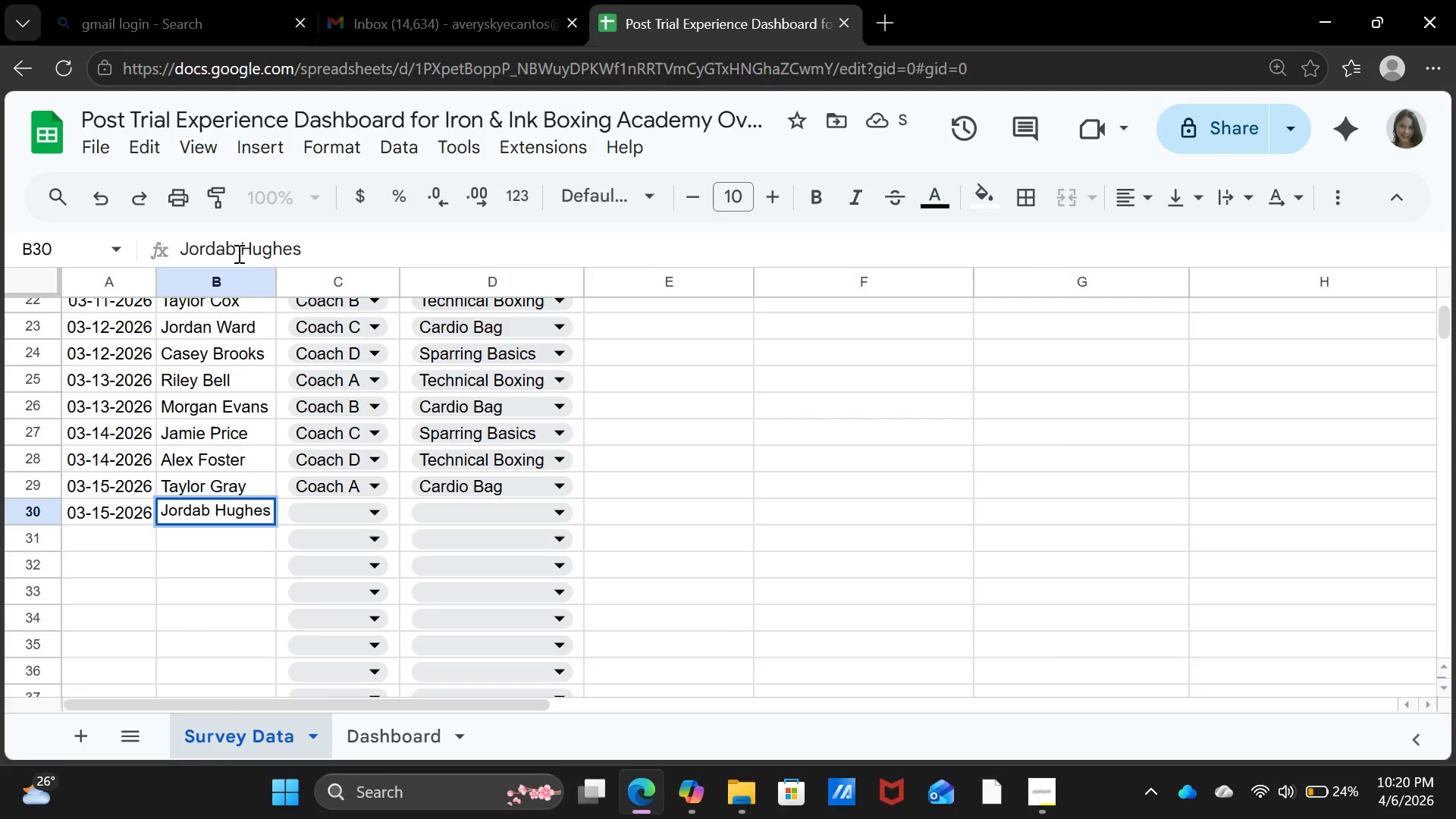 
key(Backspace)
 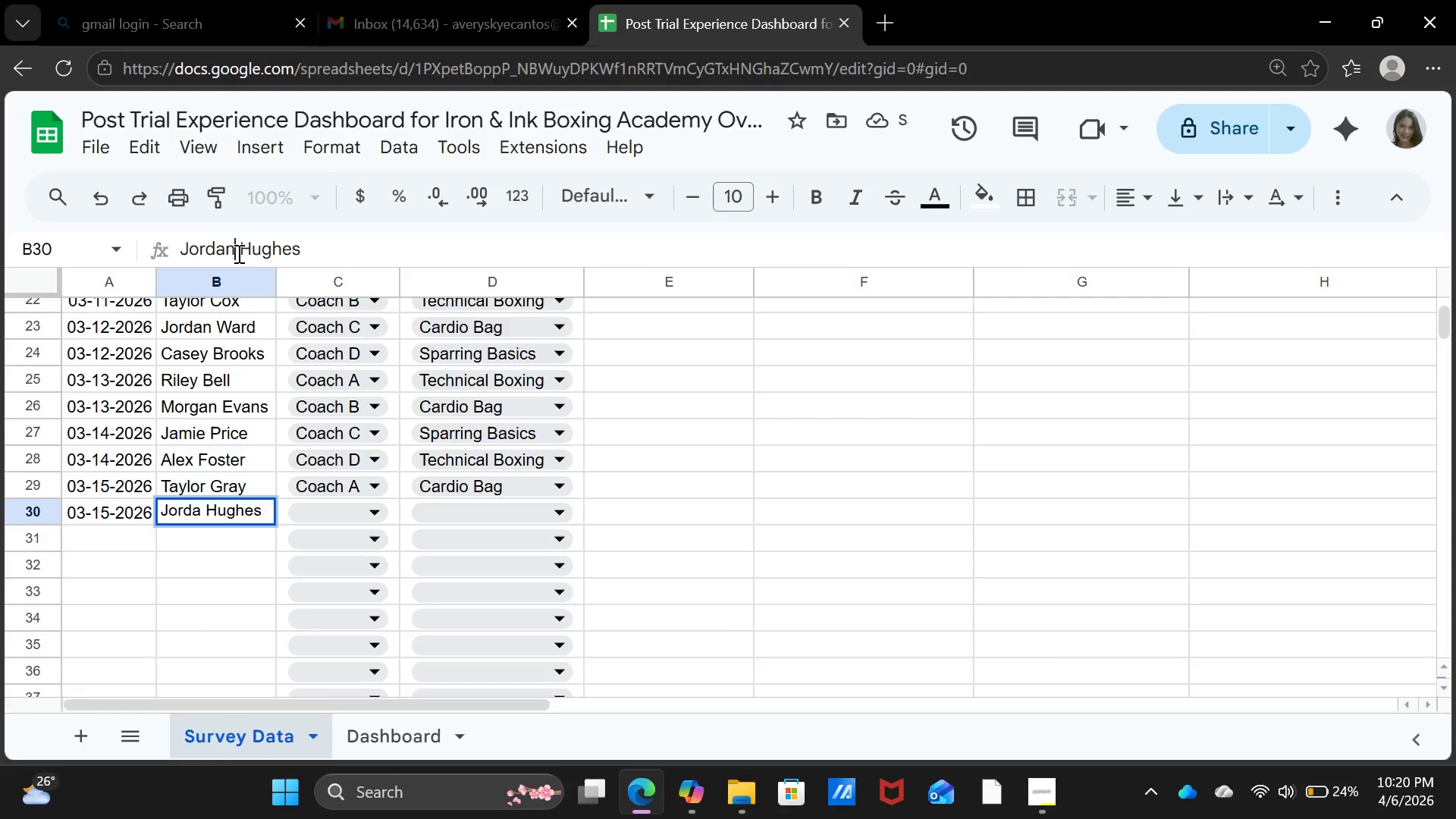 
key(N)
 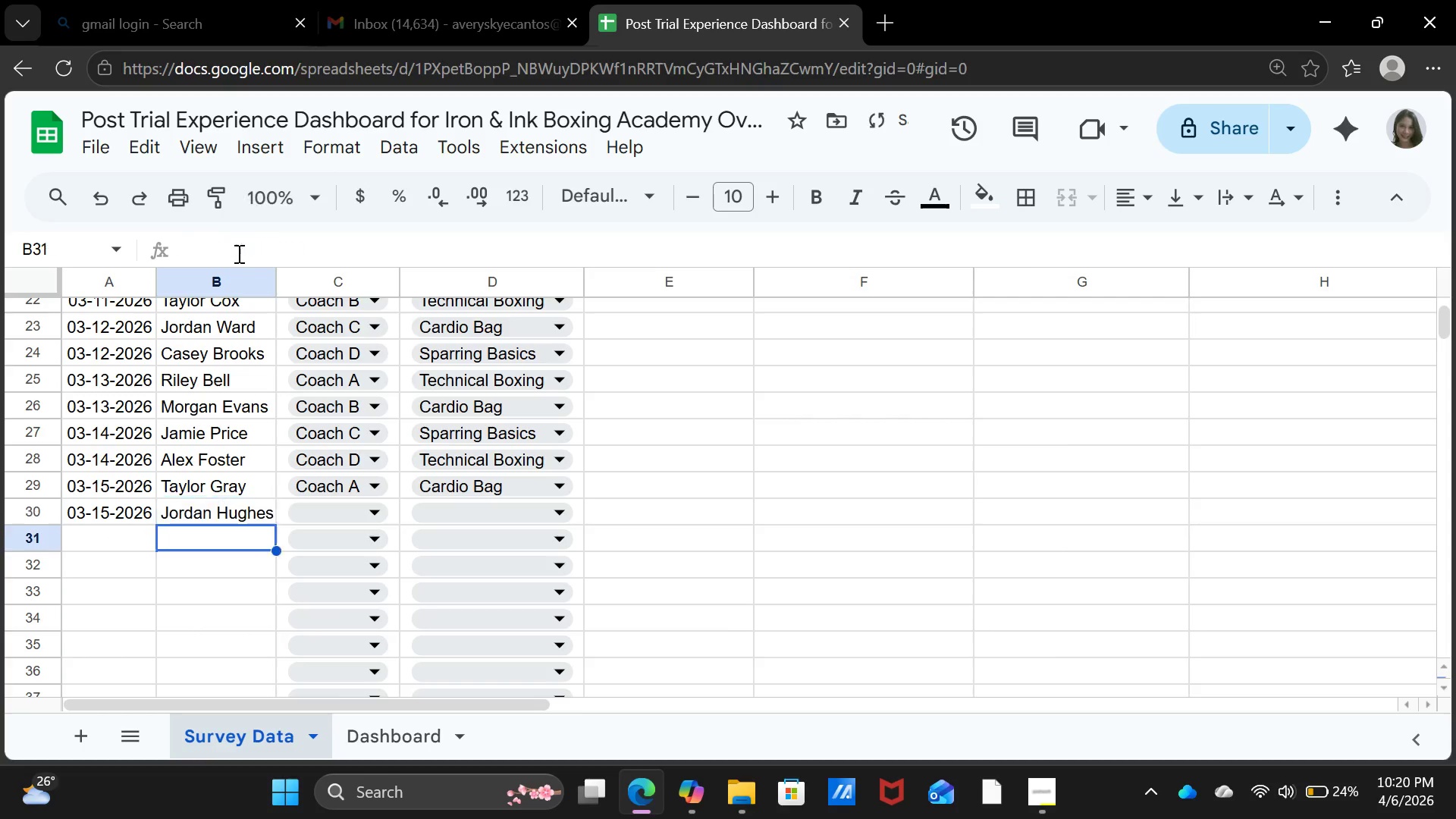 
key(Enter)
 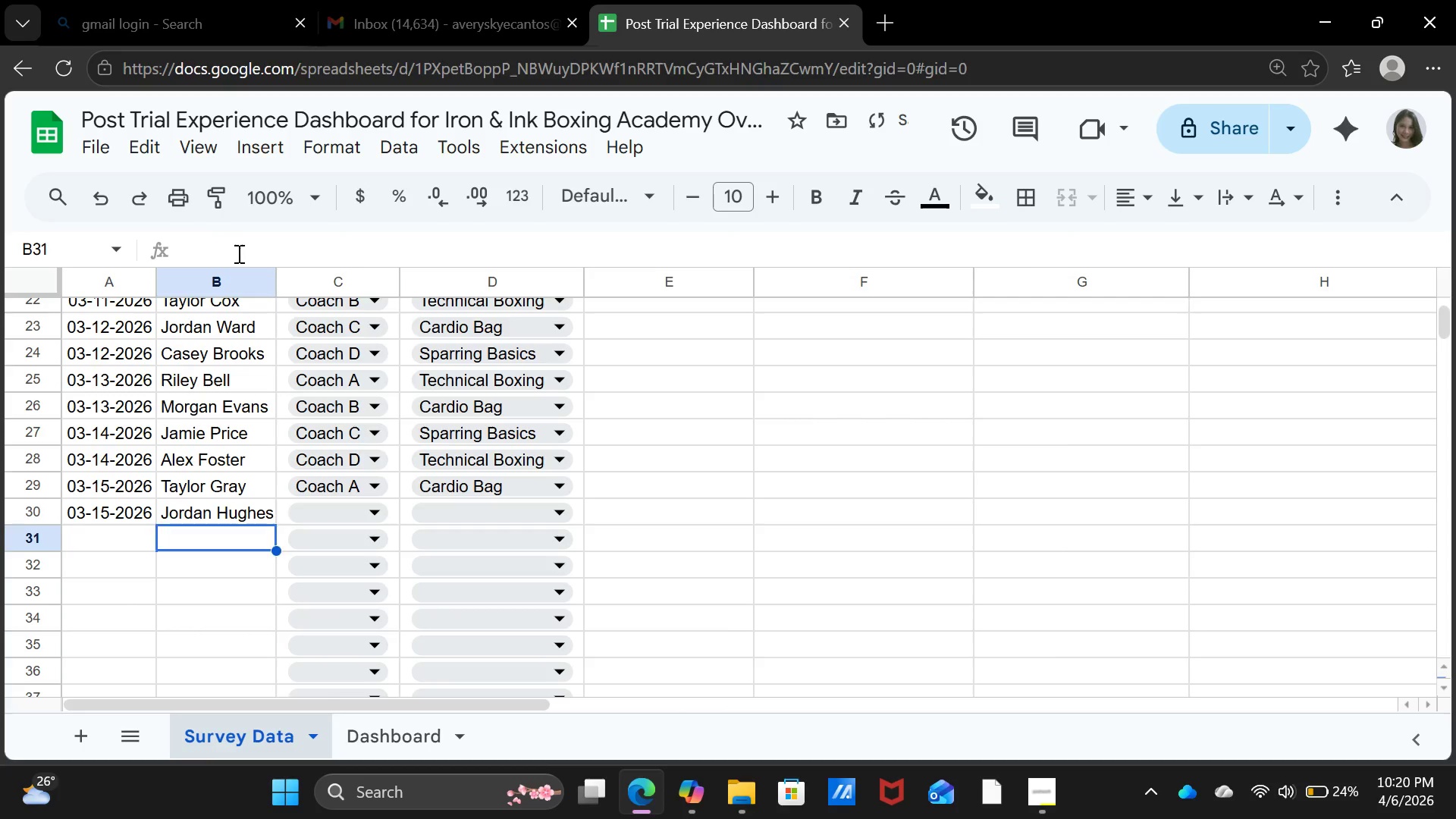 
key(ArrowUp)
 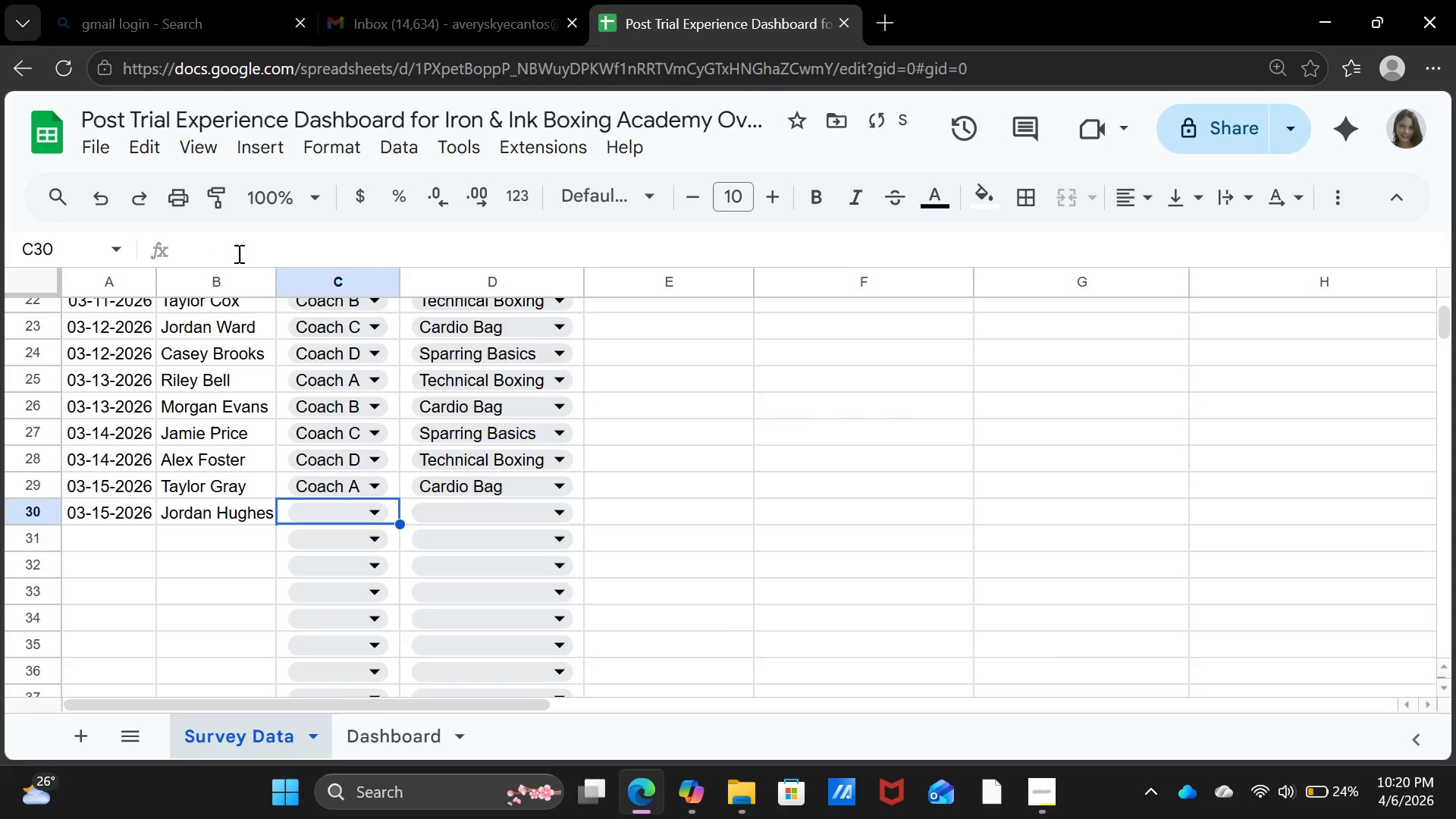 
key(ArrowRight)
 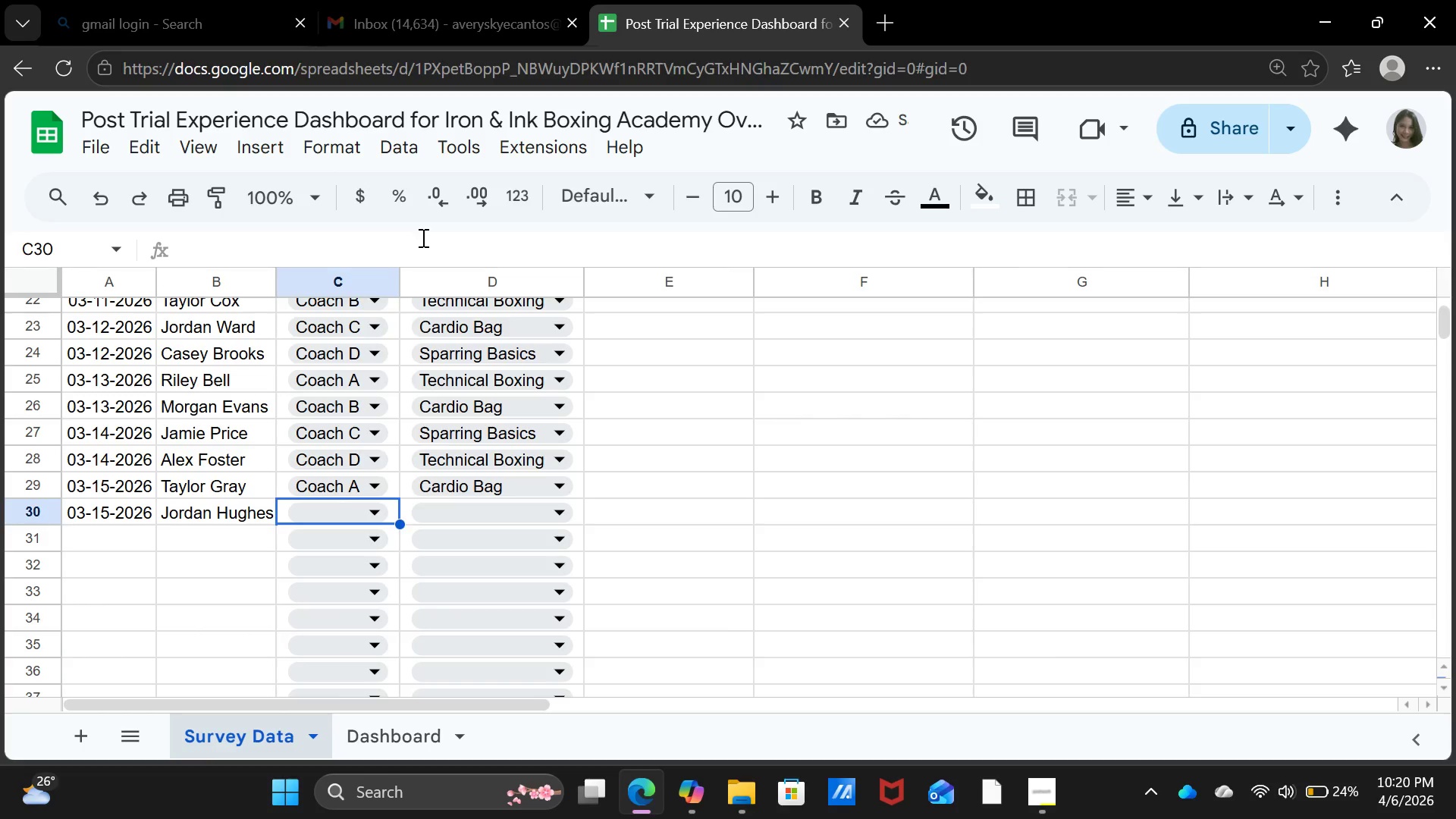 
left_click([301, 524])
 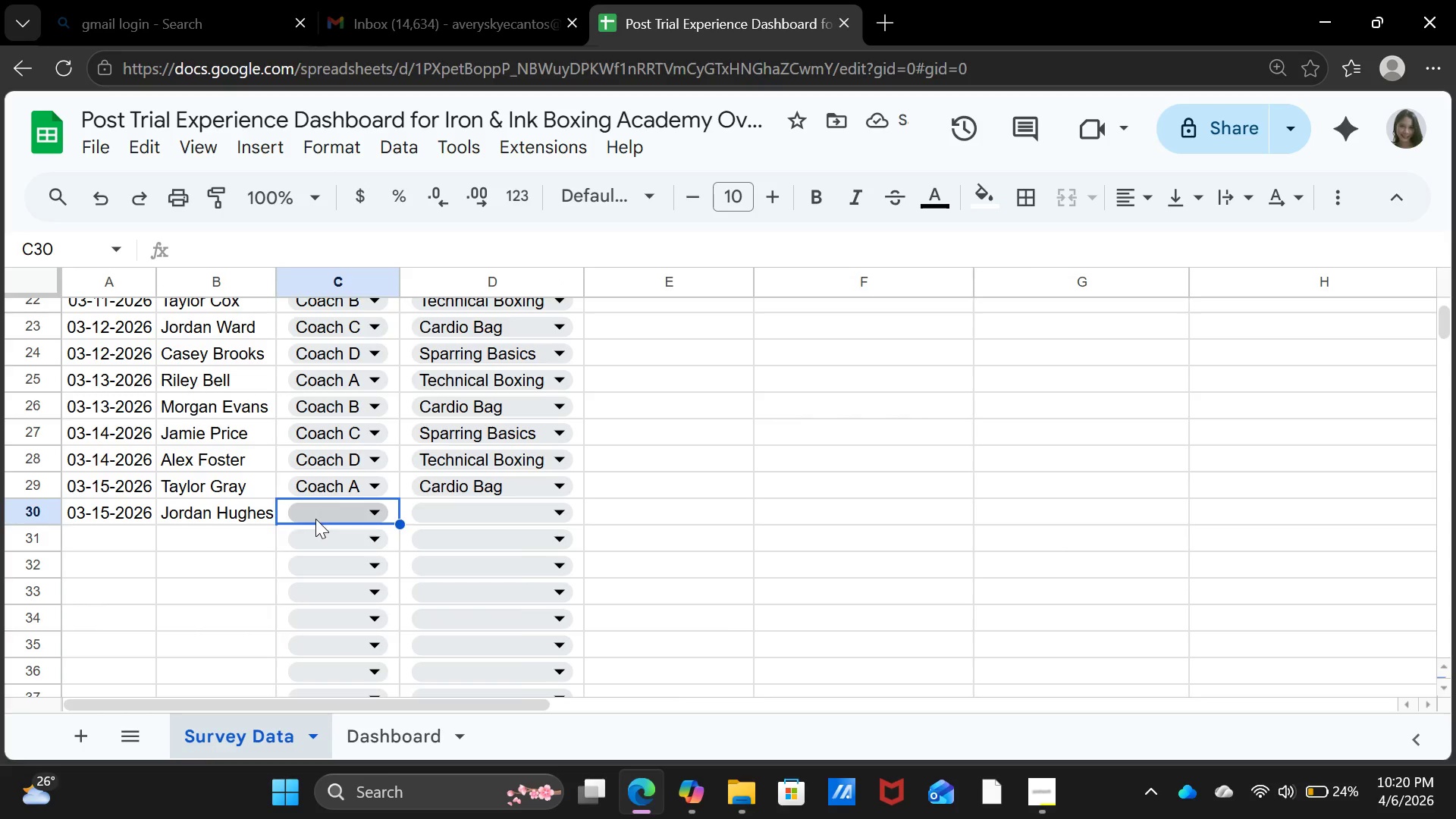 
left_click([315, 519])
 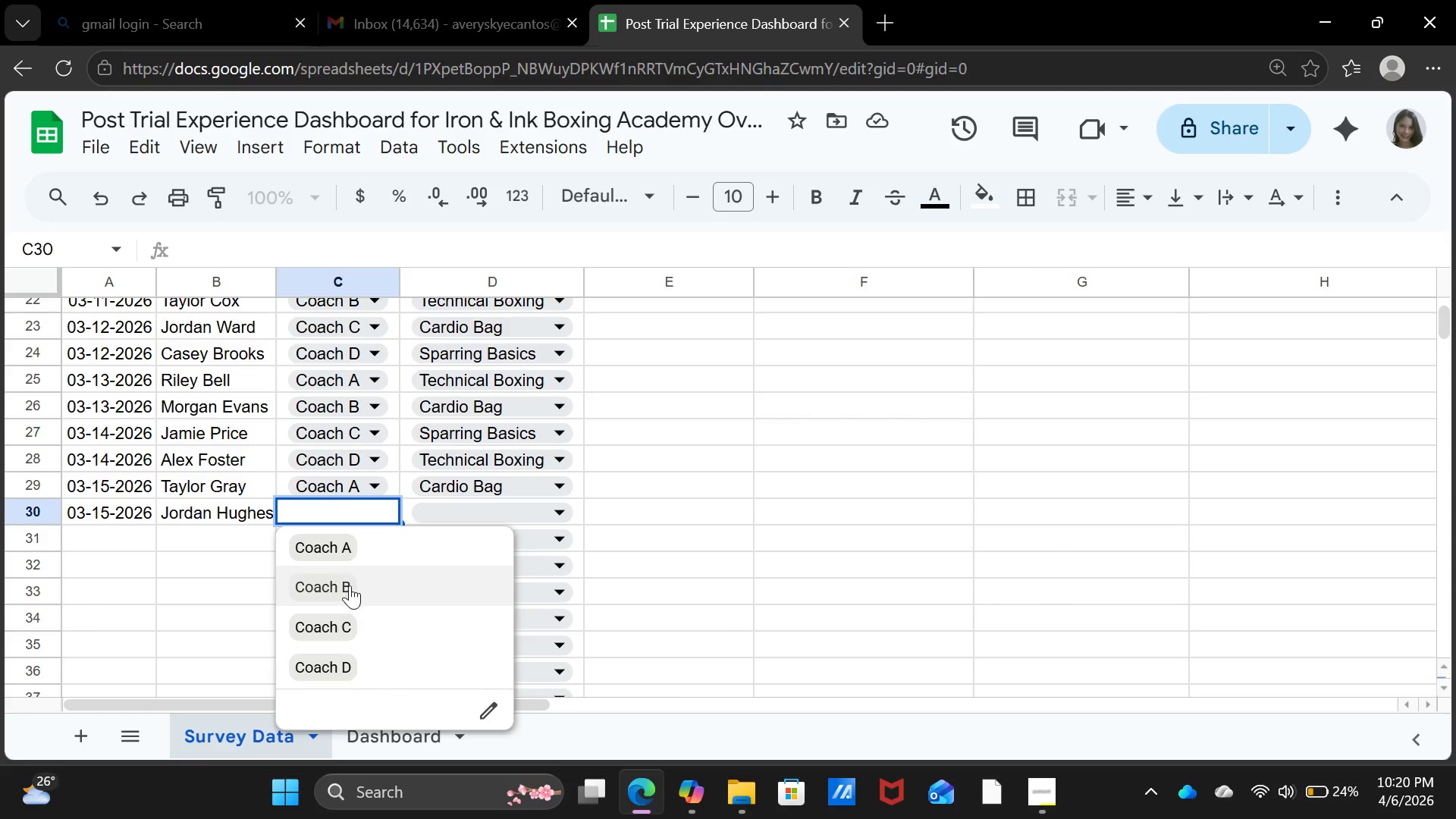 
left_click([350, 585])
 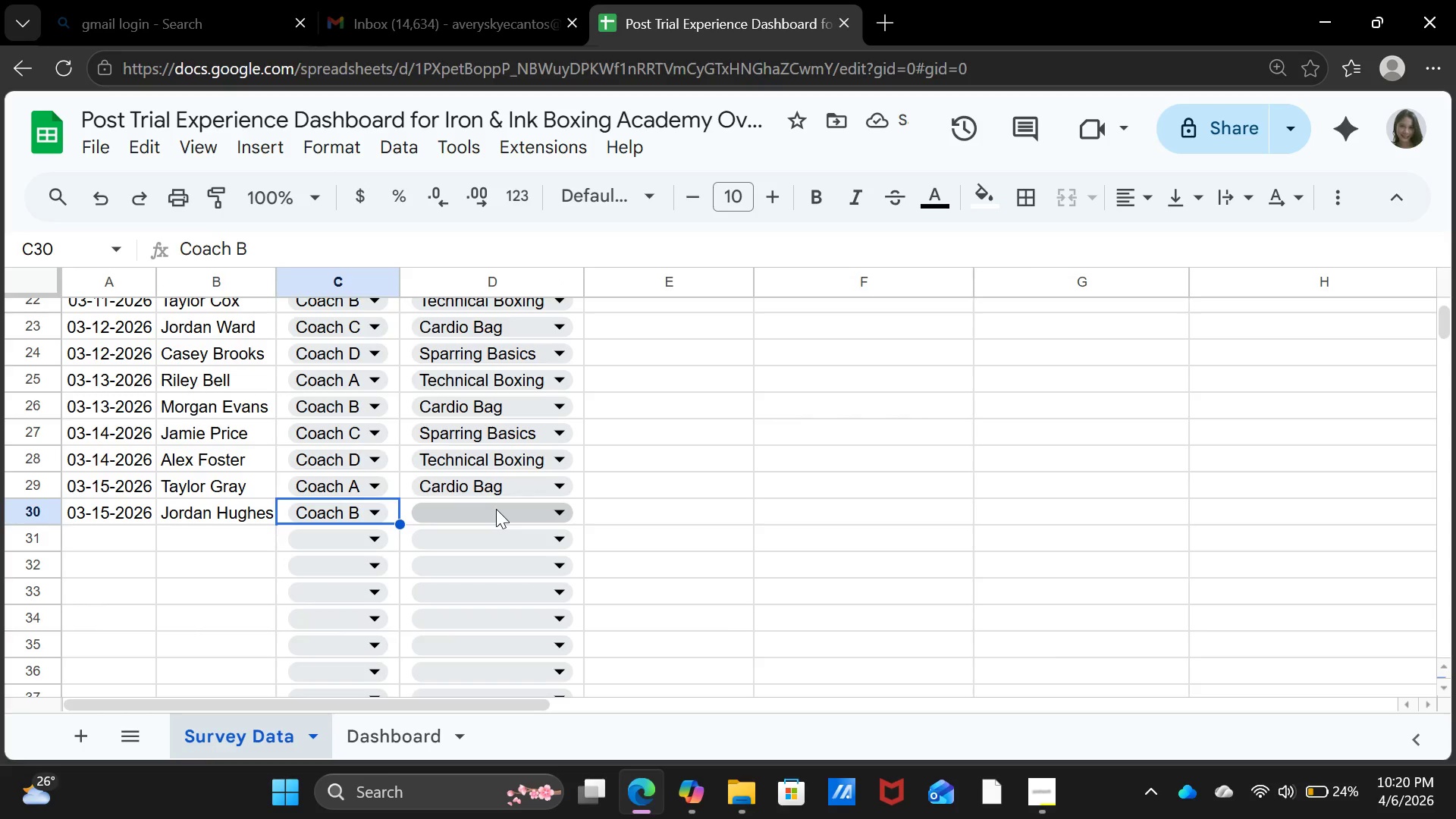 
left_click([496, 509])
 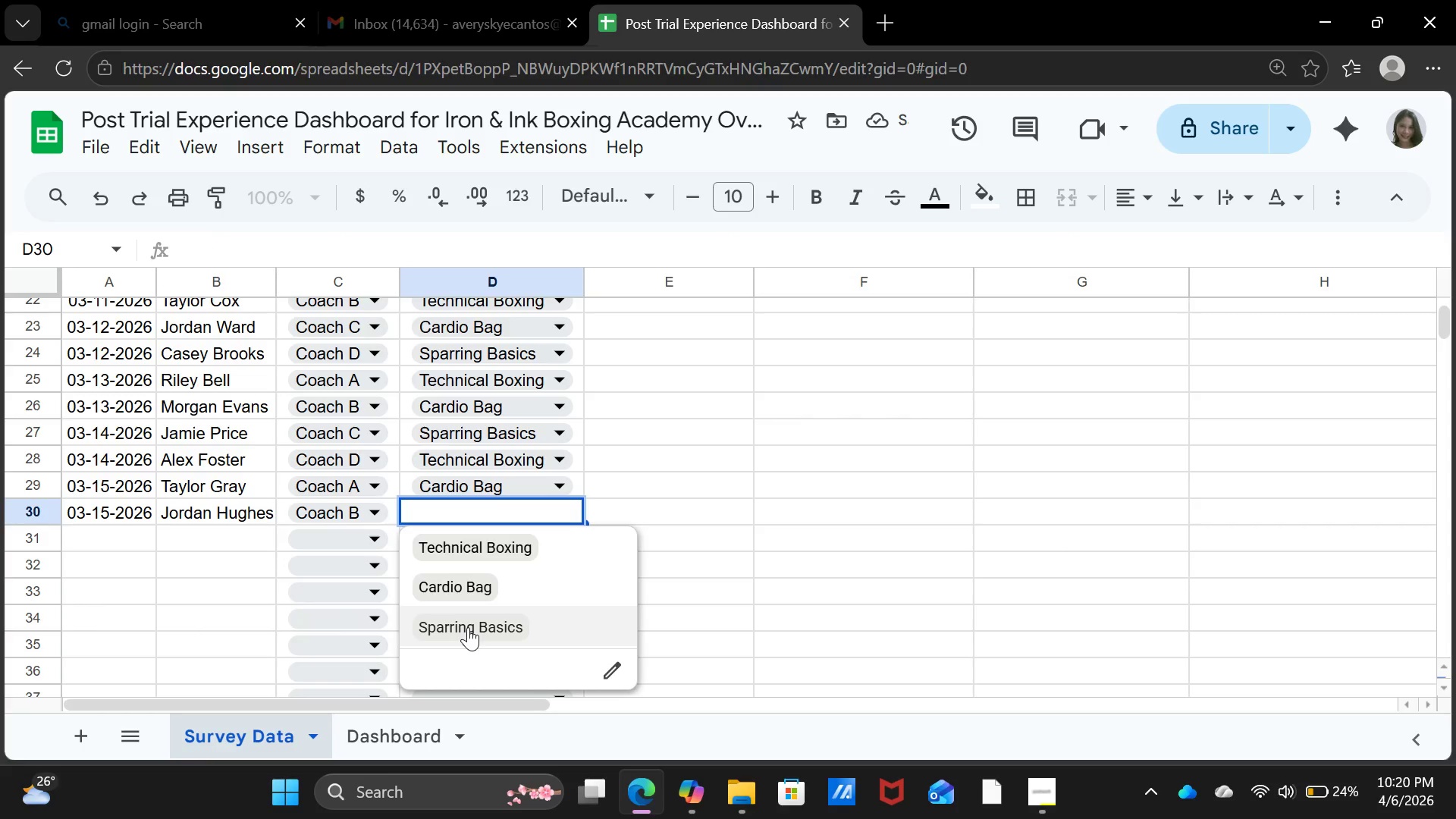 
left_click([468, 627])
 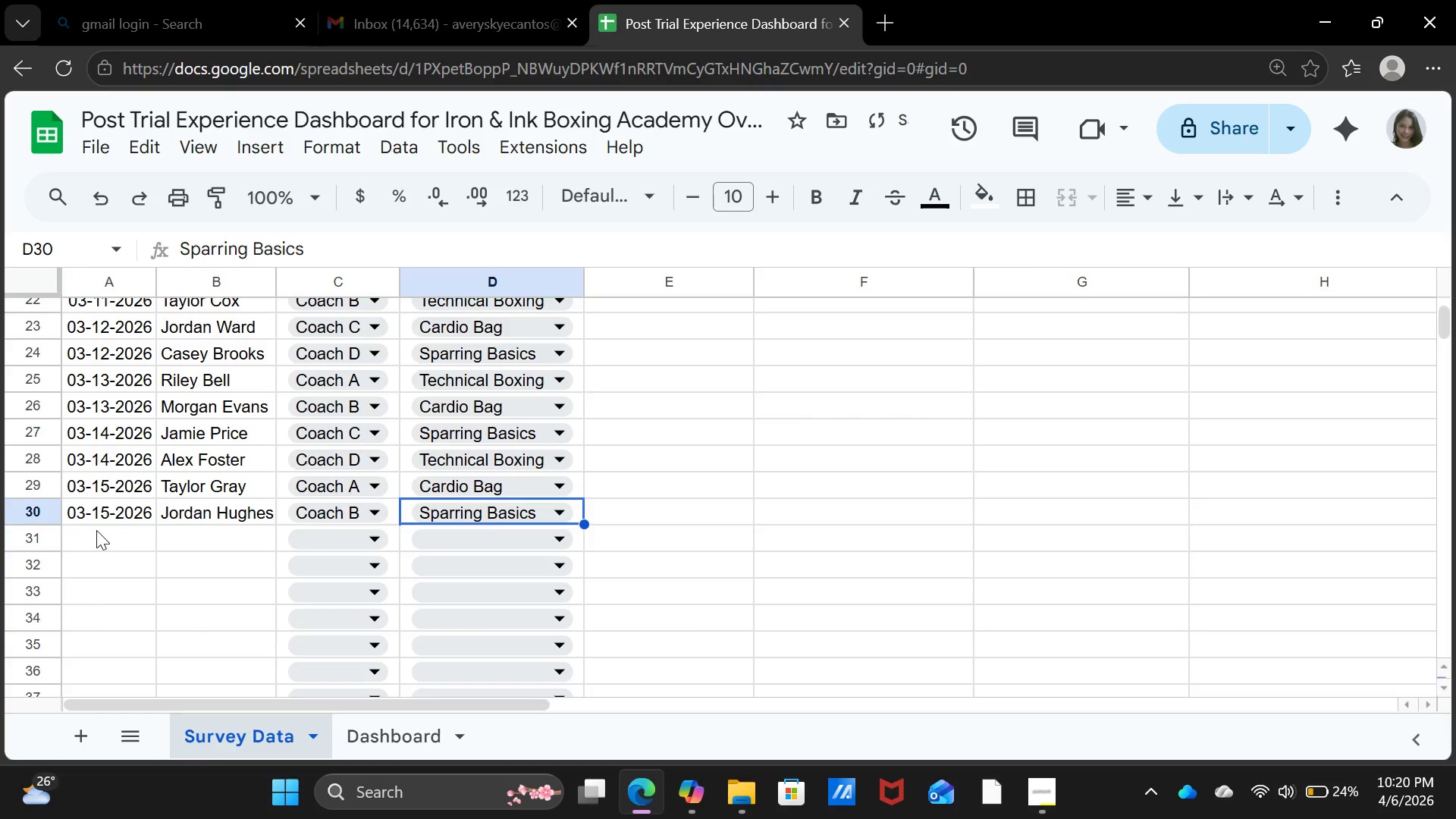 
left_click([96, 530])
 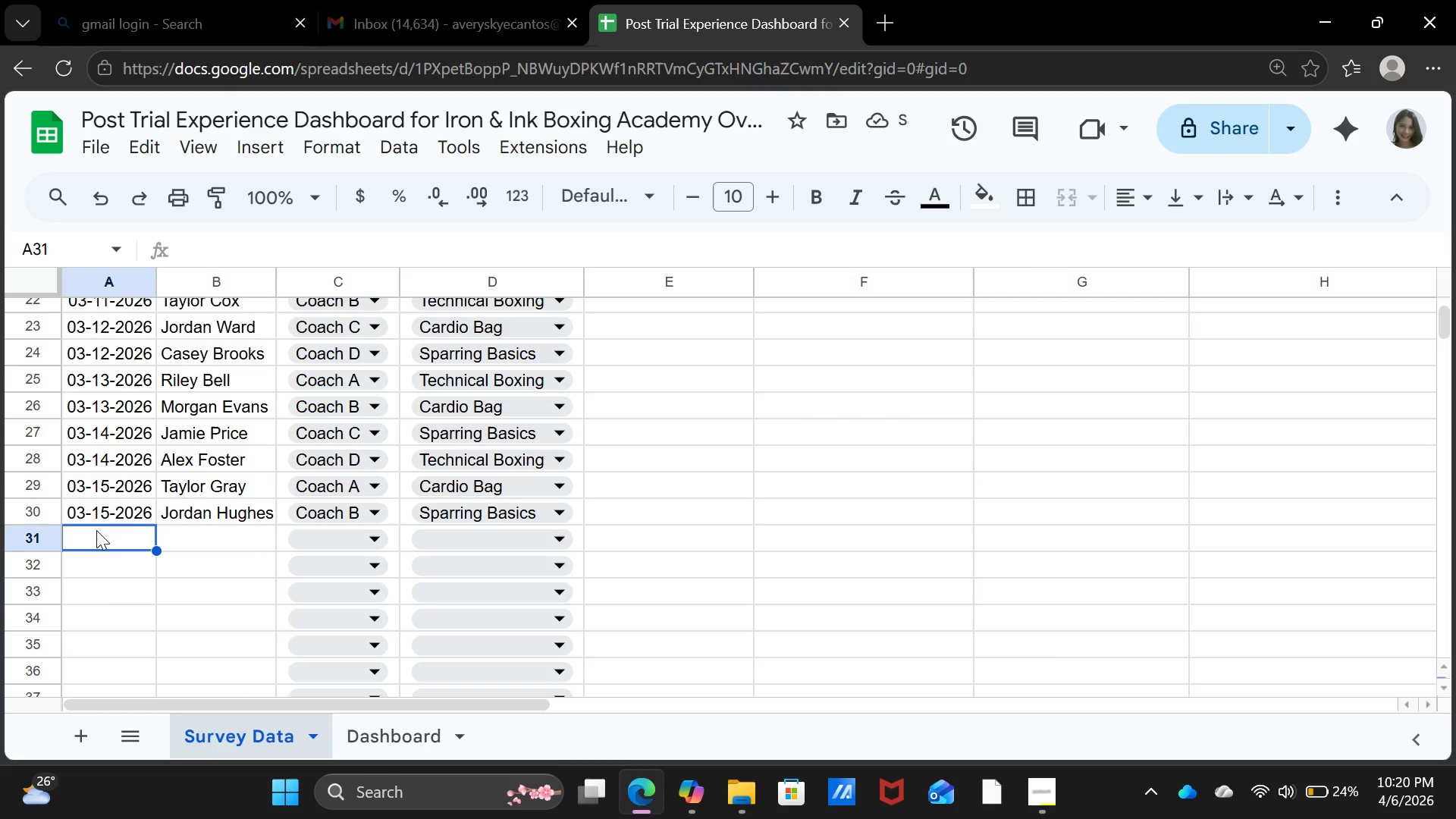 
type(03-16-2026)
 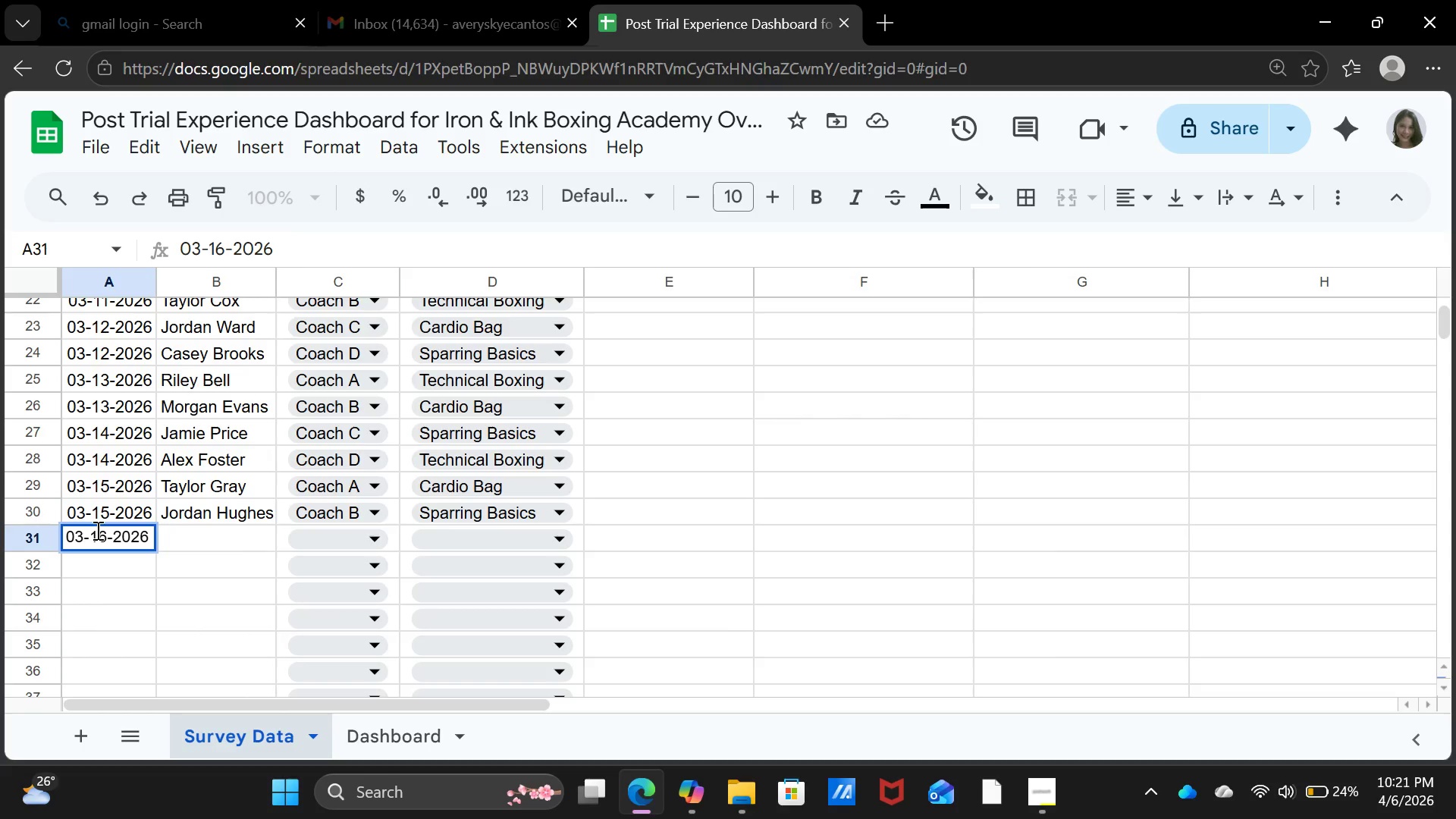 
key(ArrowRight)
 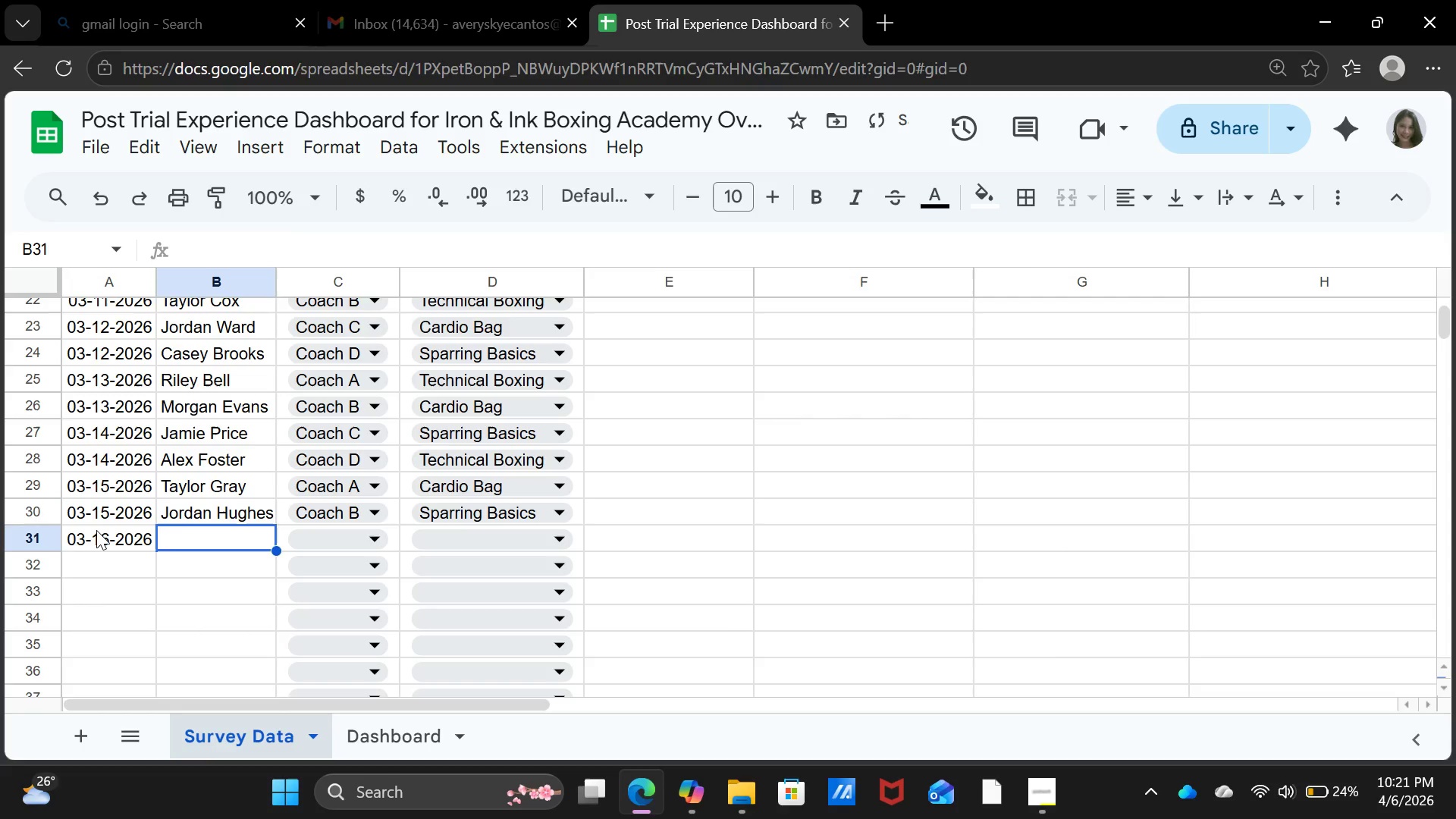 
type(Casey Long)
 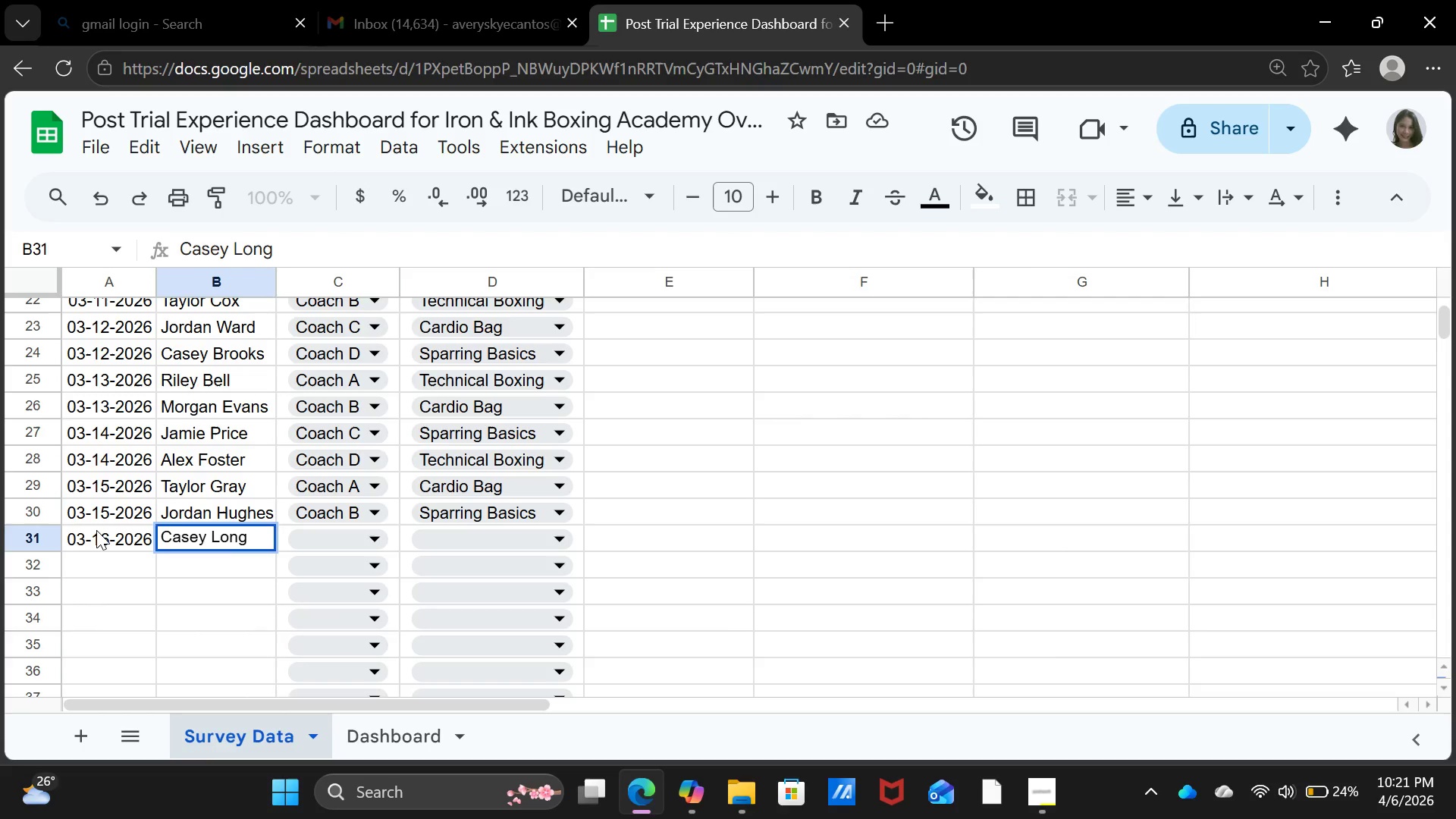 
key(Enter)
 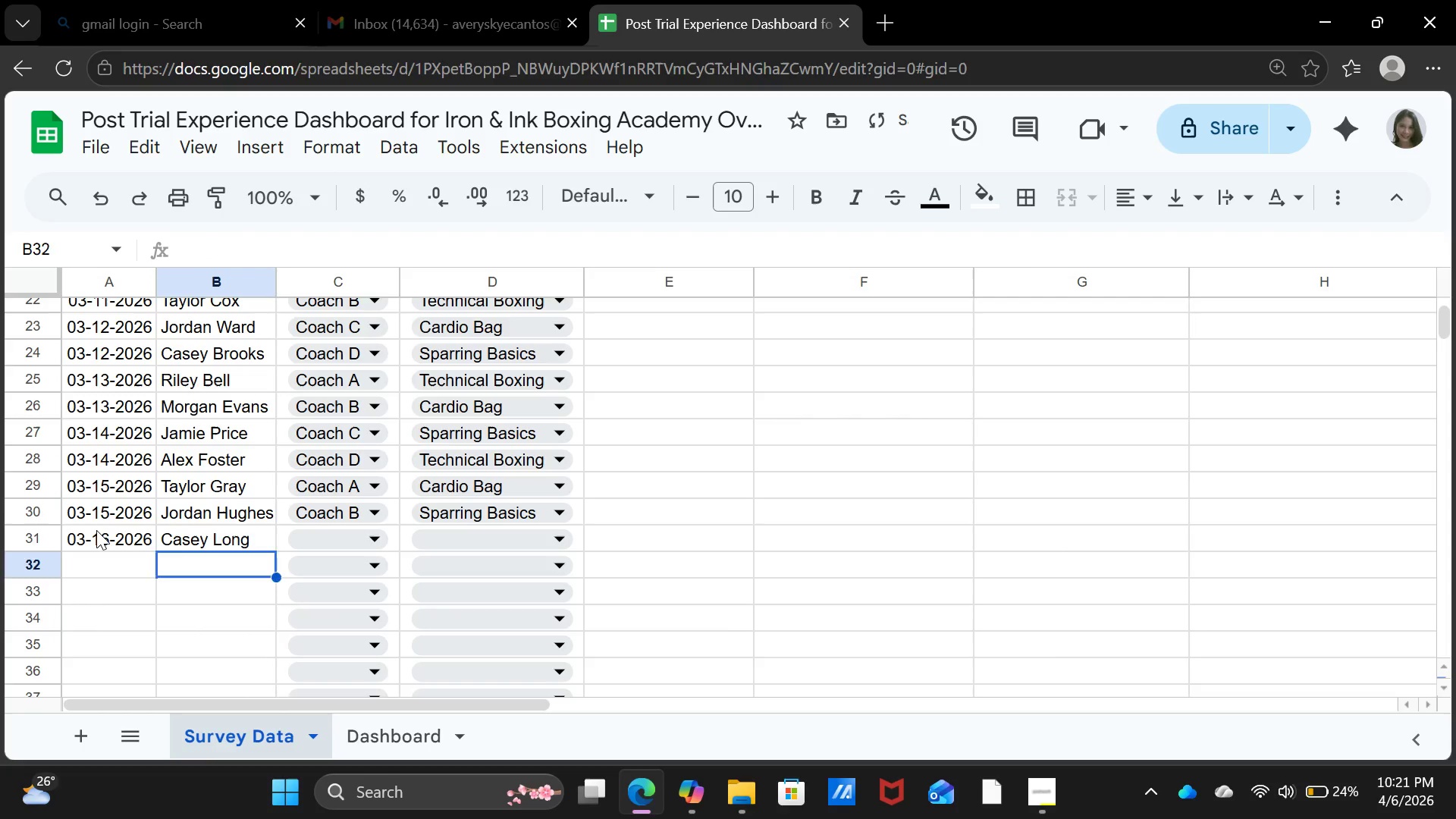 
key(ArrowUp)
 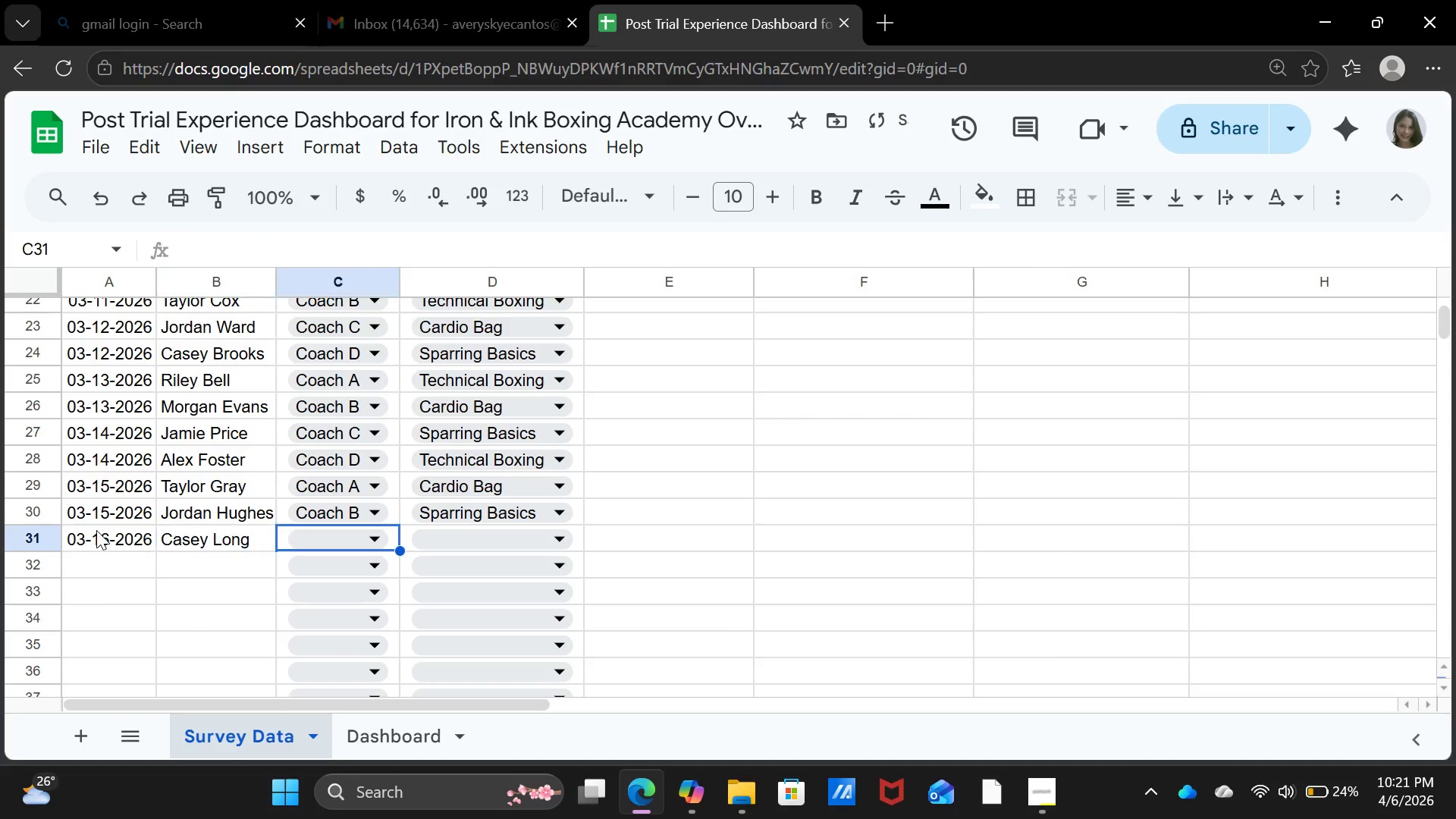 
key(ArrowRight)
 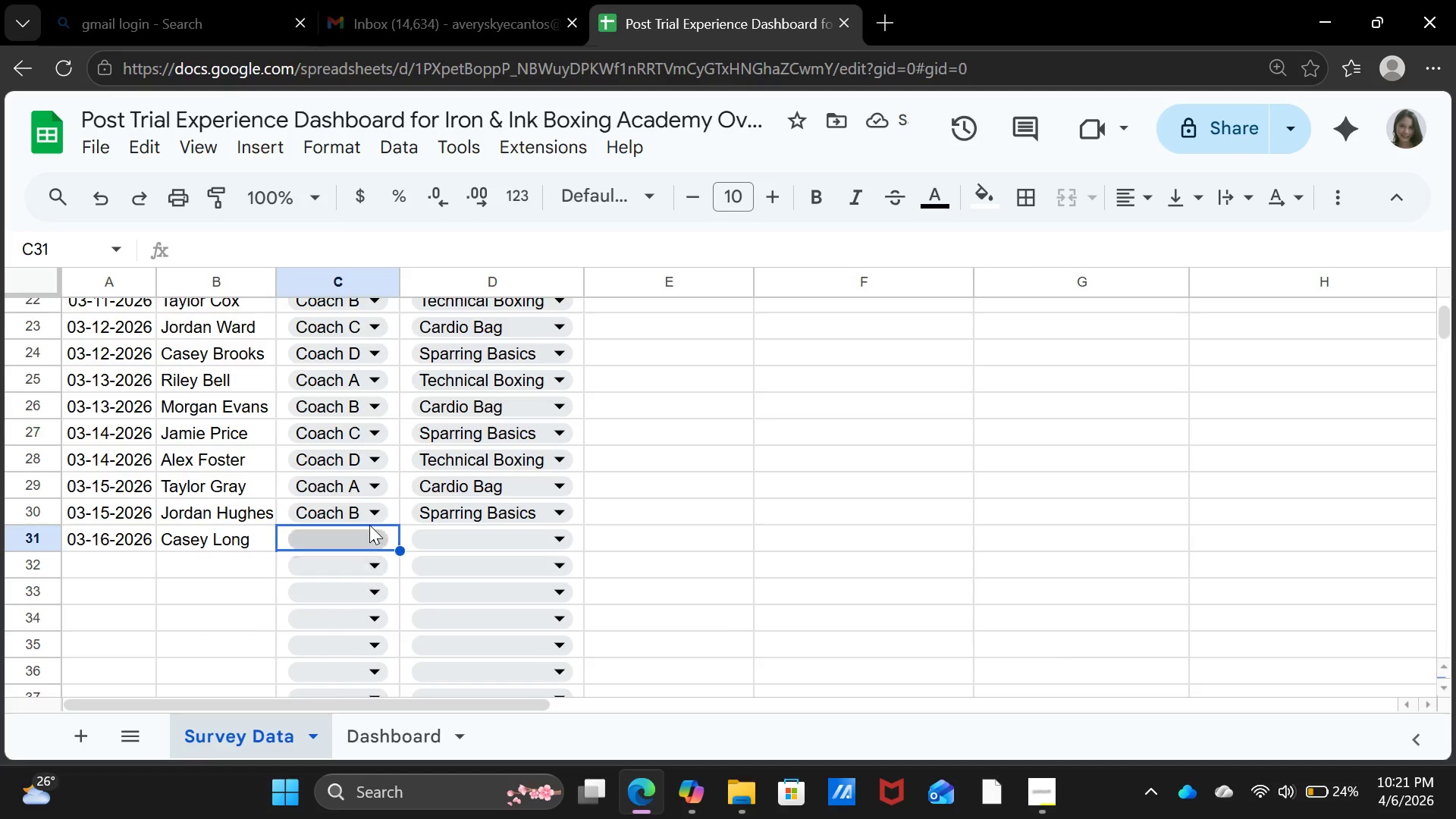 
left_click([369, 540])
 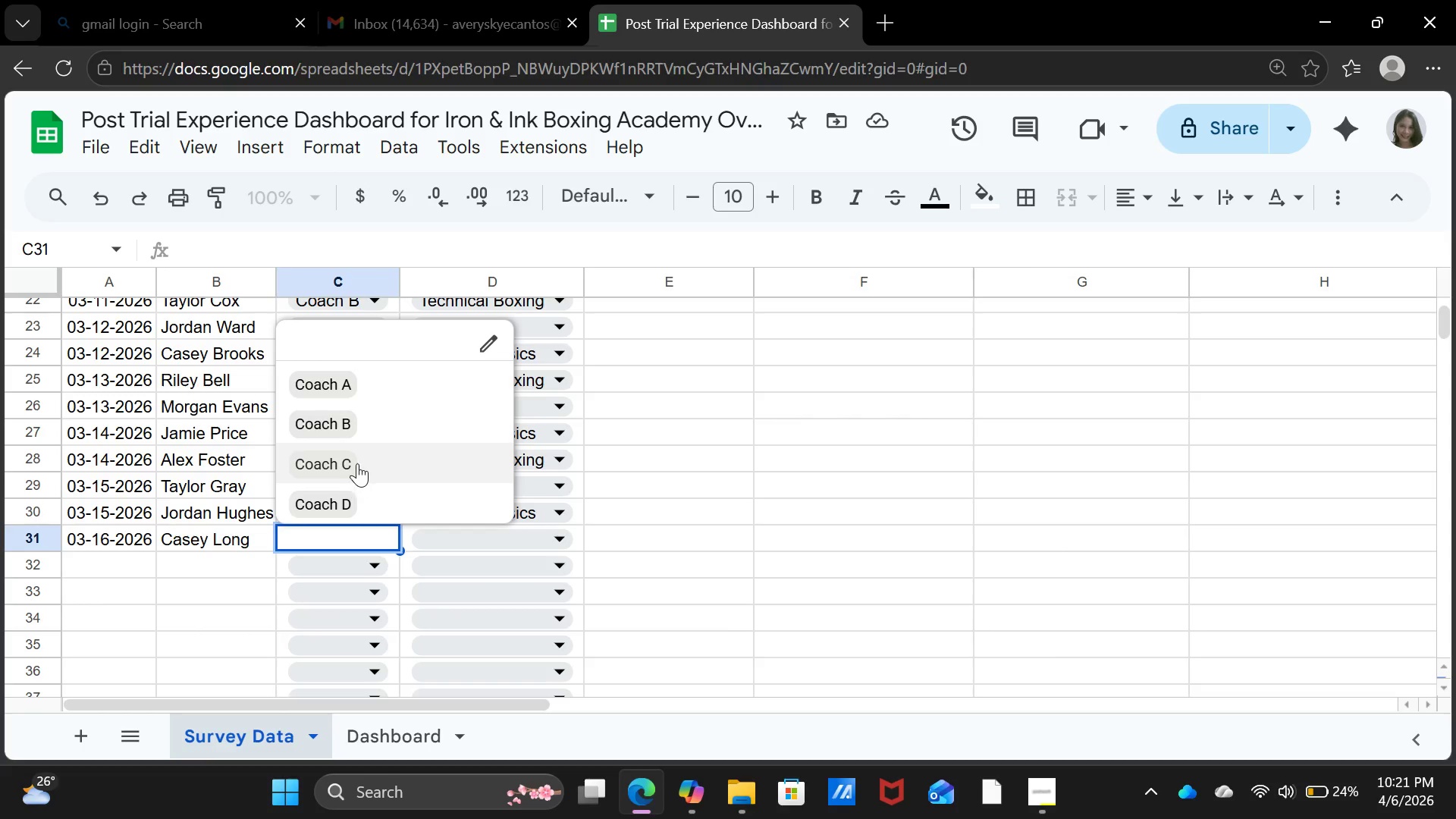 
left_click([357, 463])
 